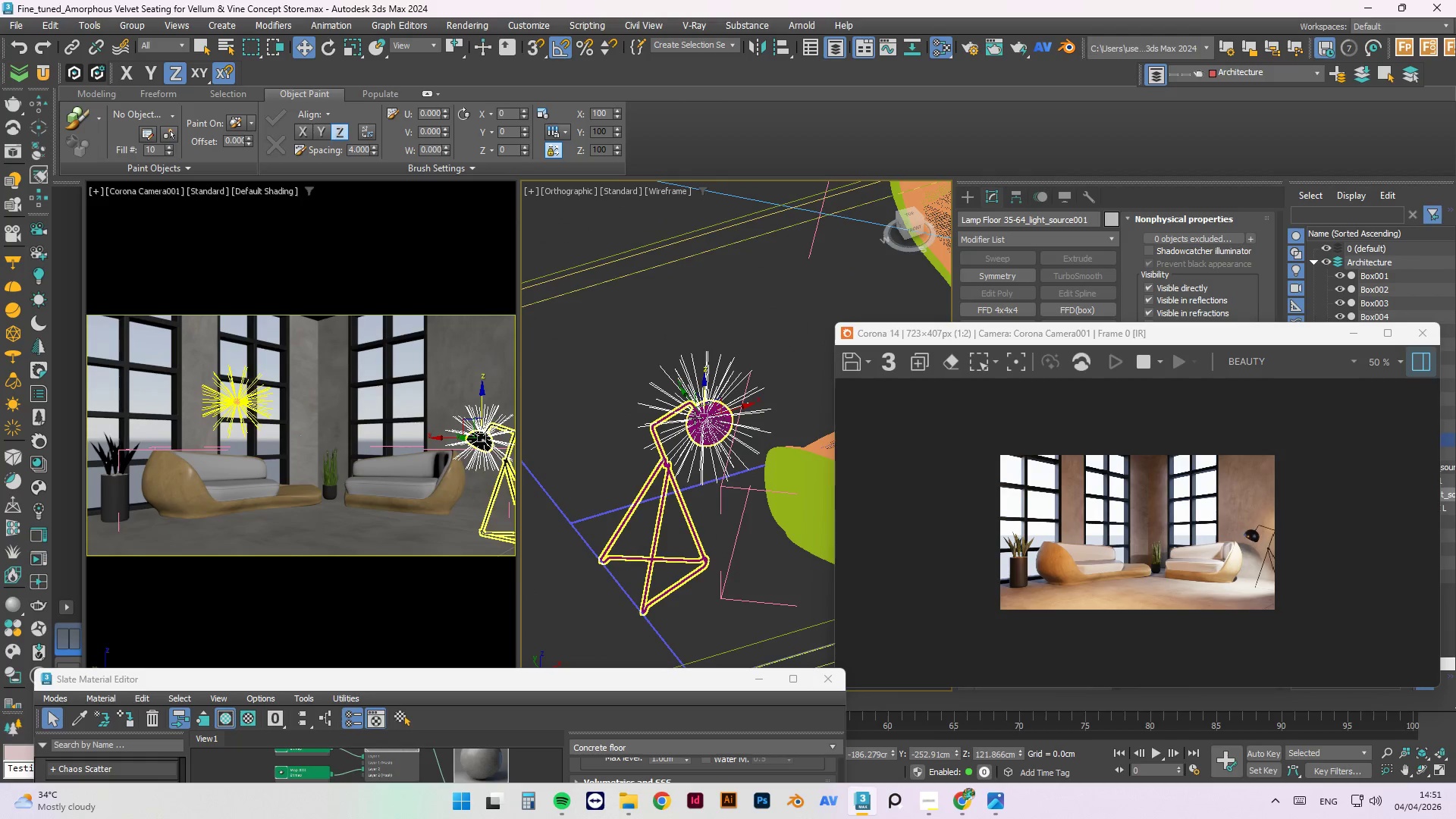 
left_click([695, 418])
 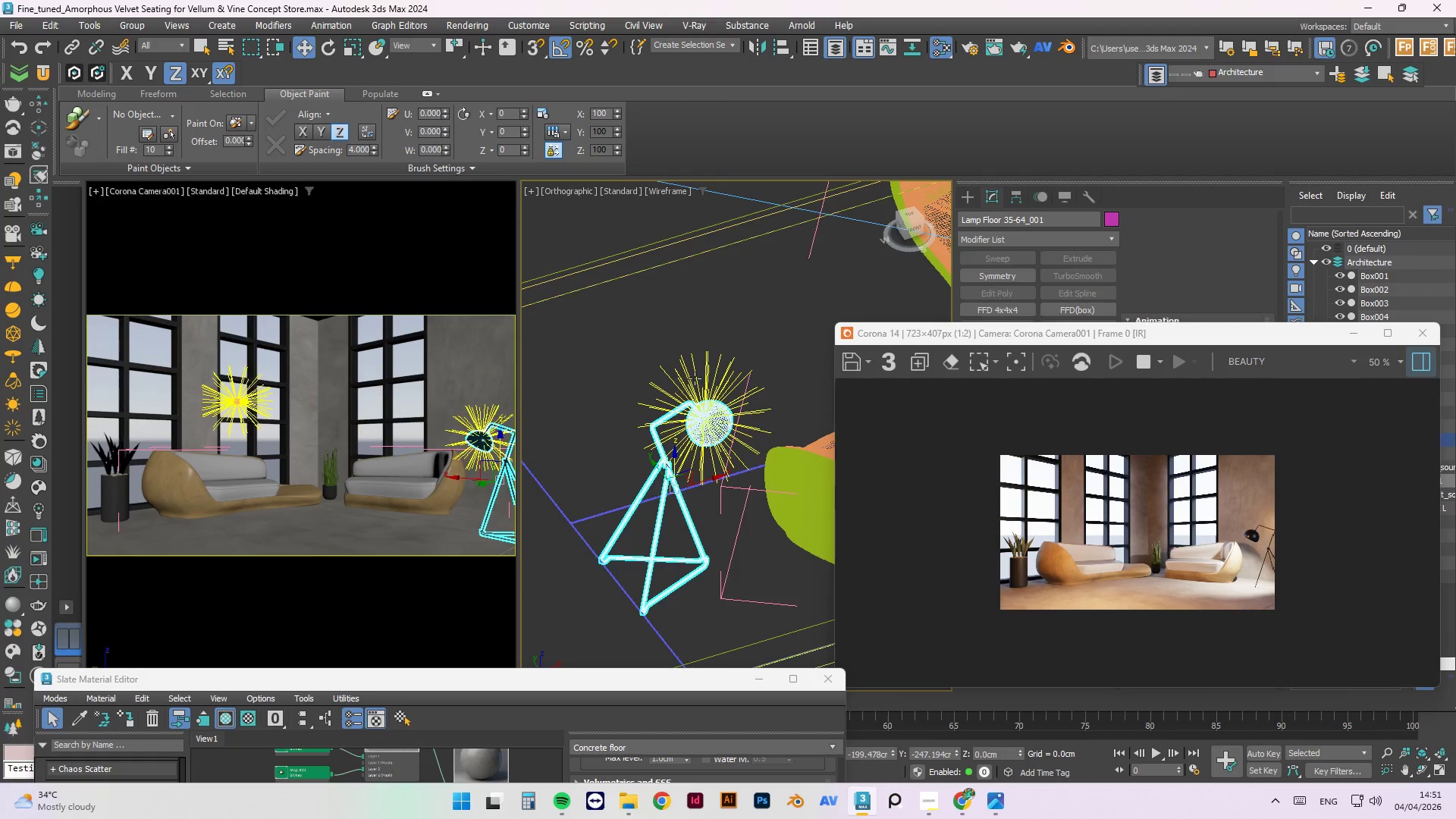 
hold_key(key=ControlLeft, duration=1.03)
left_click([692, 381])
 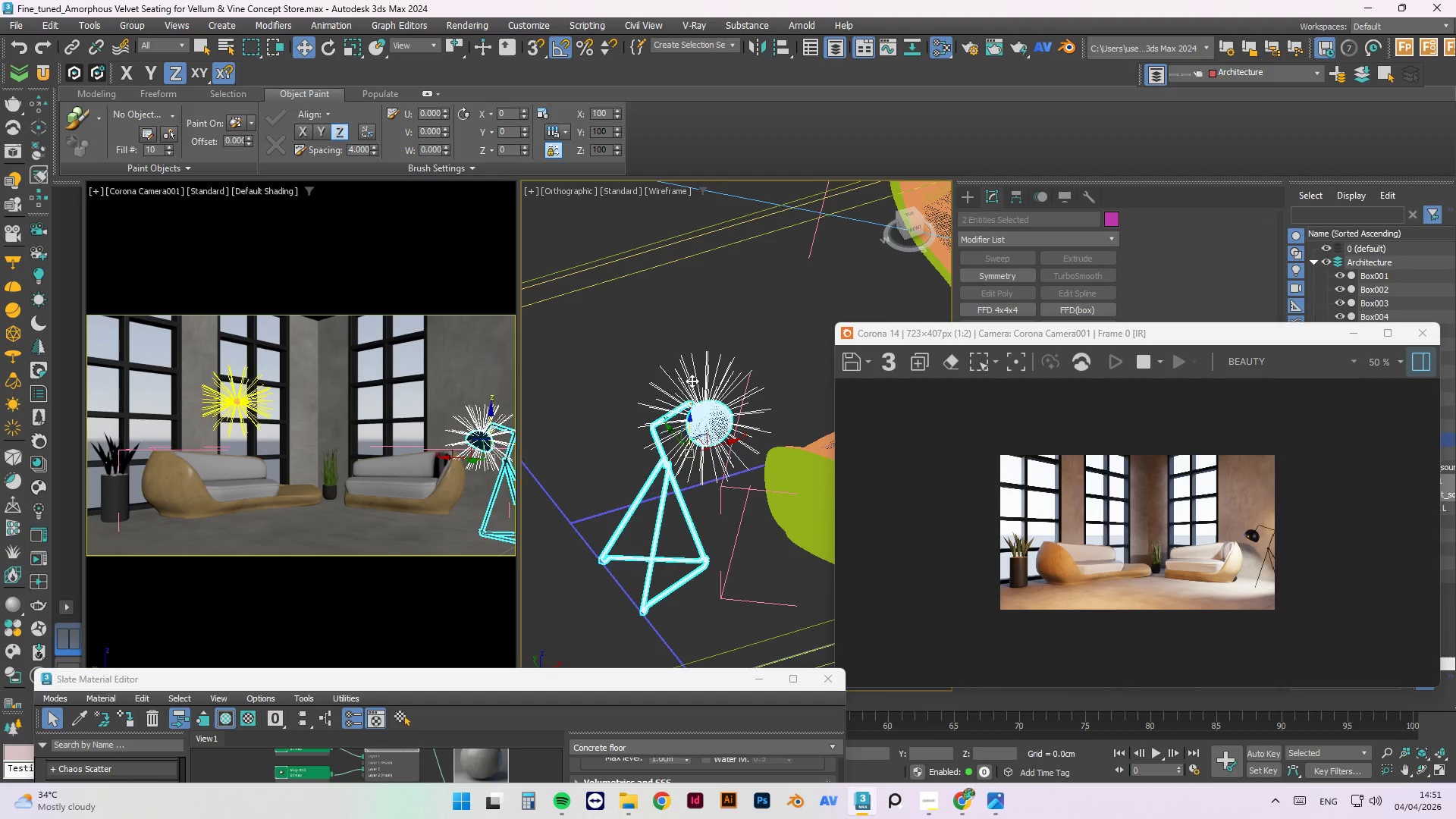 
key(E)
 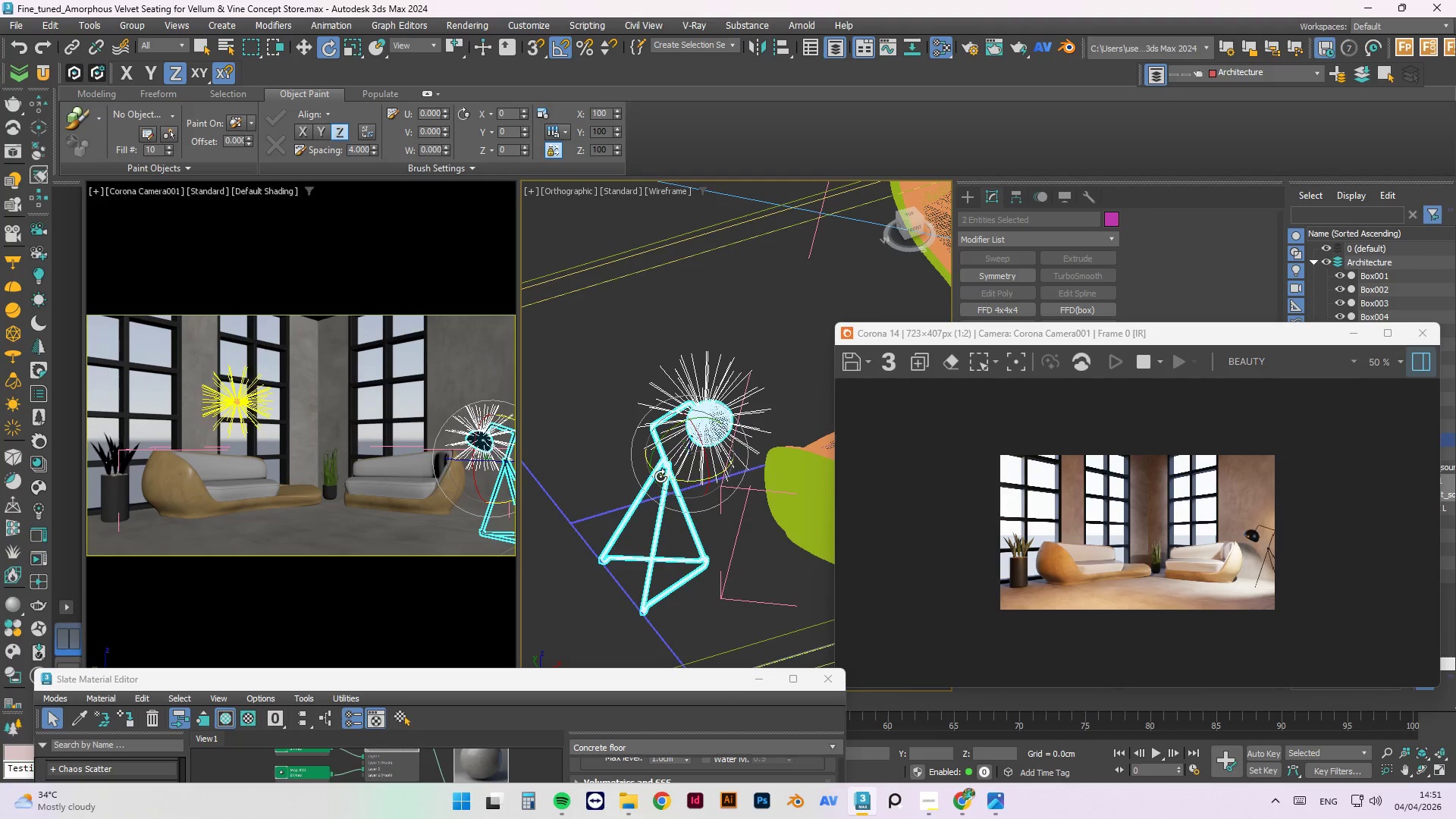 
left_click_drag(start_coordinate=[662, 476], to_coordinate=[662, 500])
 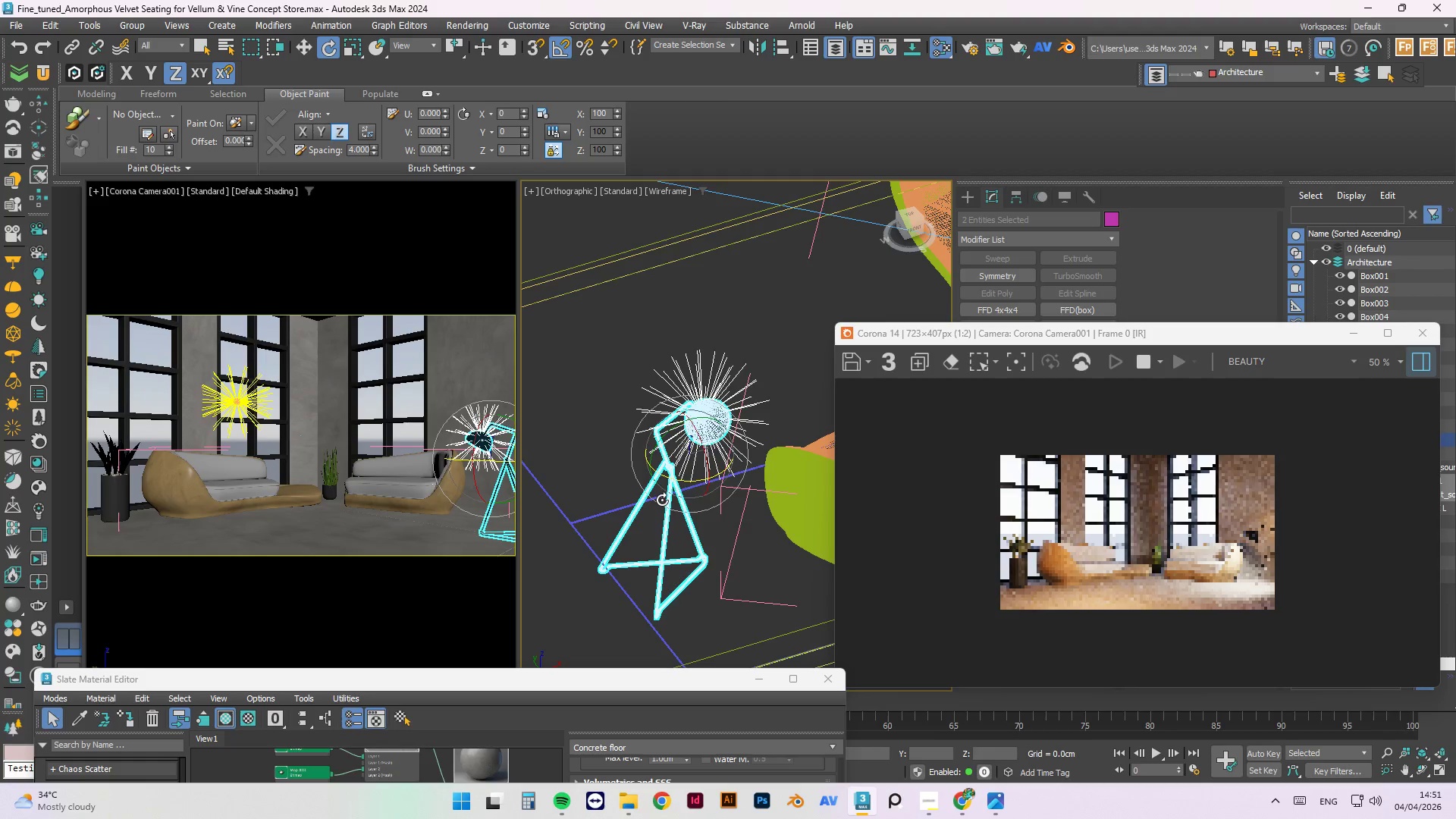 
key(W)
 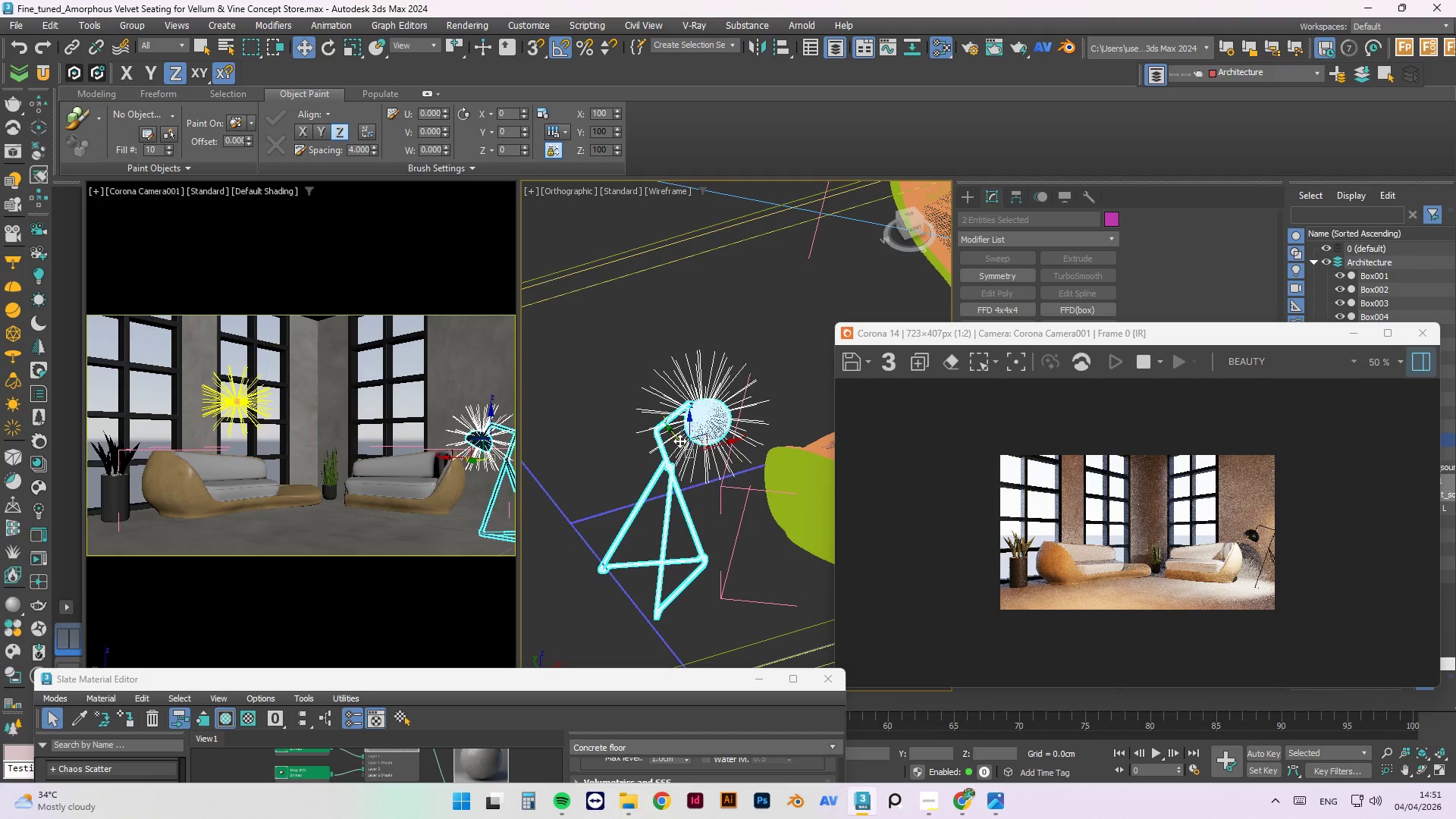 
left_click_drag(start_coordinate=[674, 435], to_coordinate=[645, 404])
 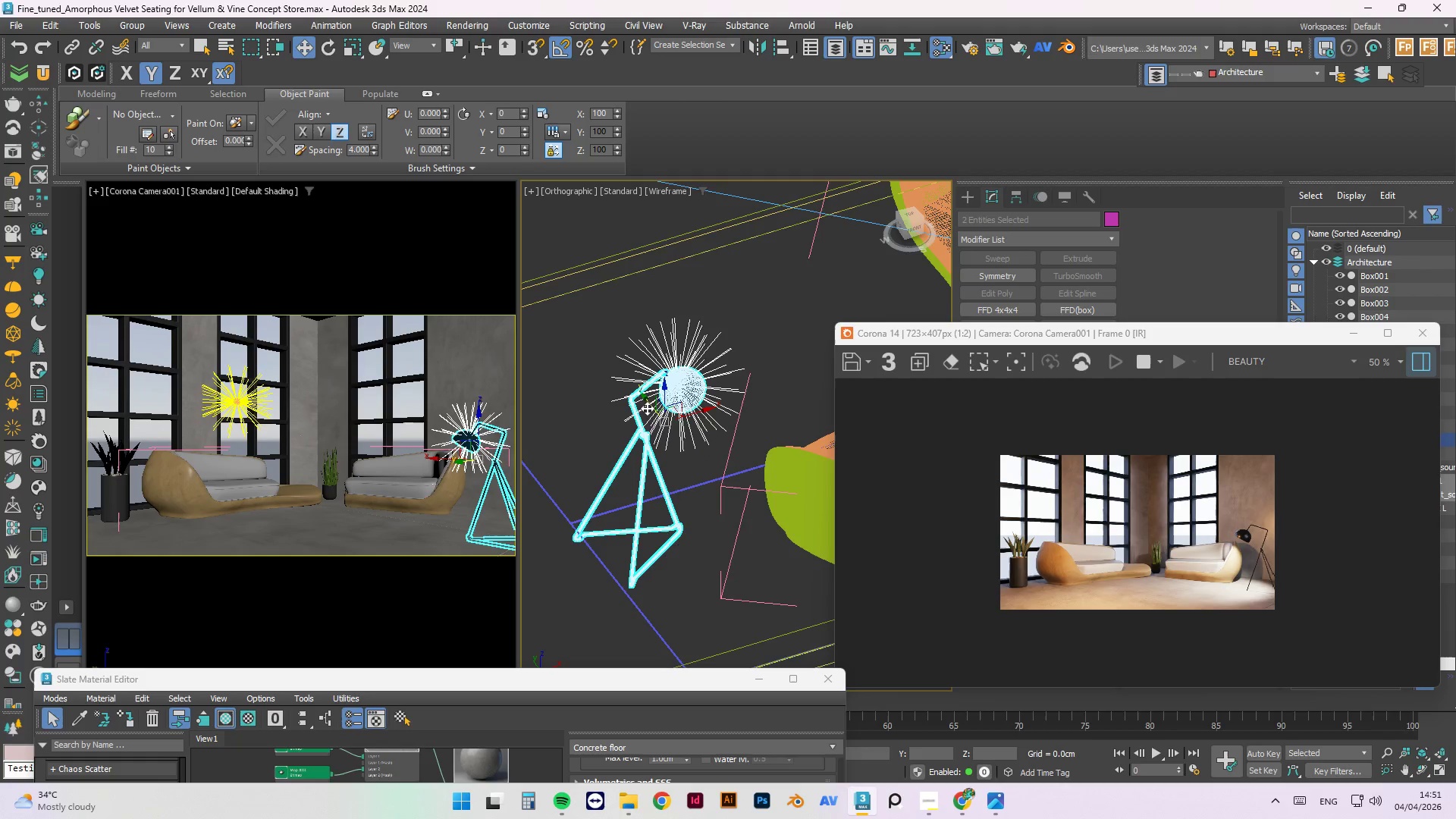 
key(E)
 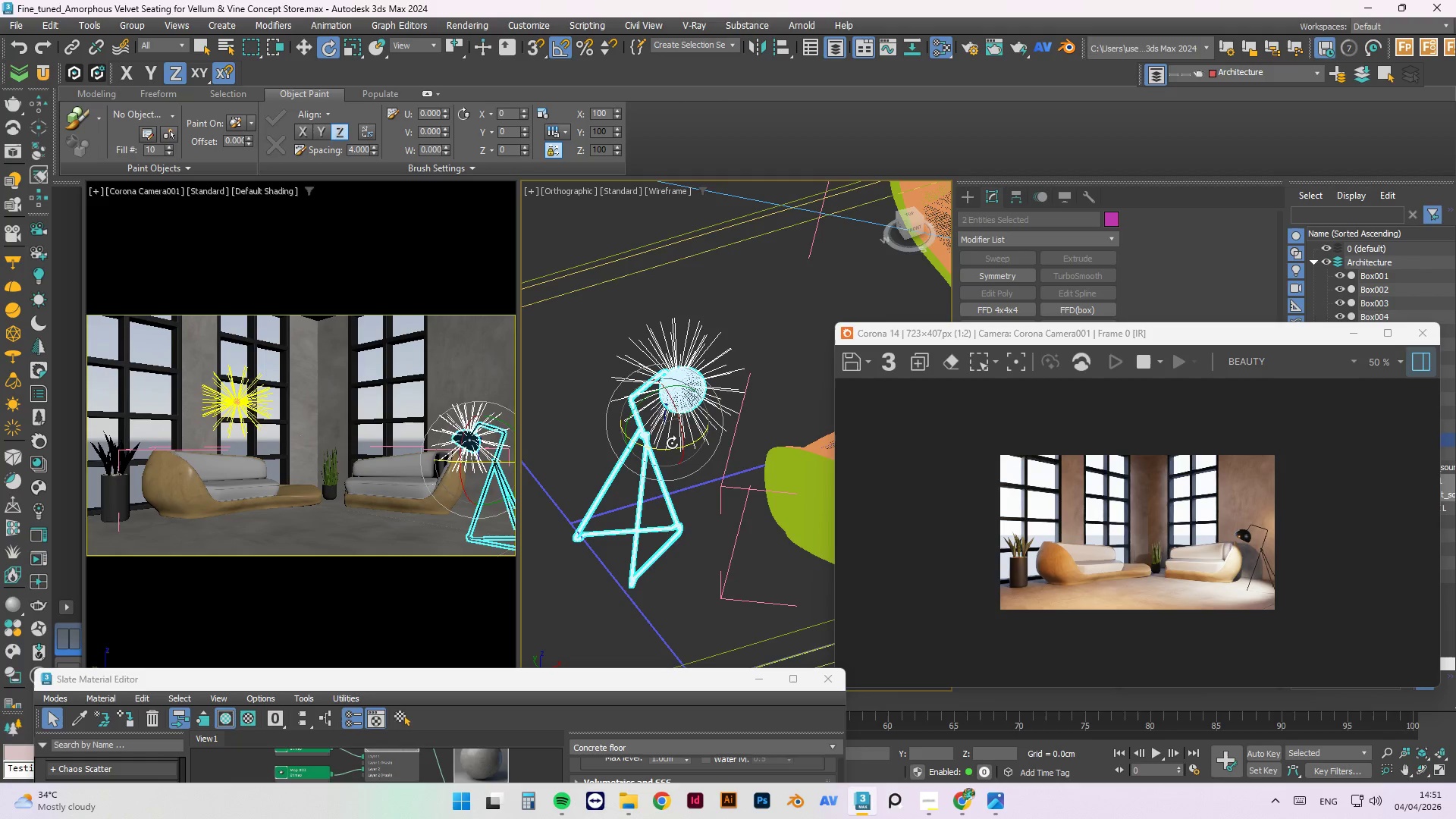 
left_click_drag(start_coordinate=[667, 447], to_coordinate=[644, 449])
 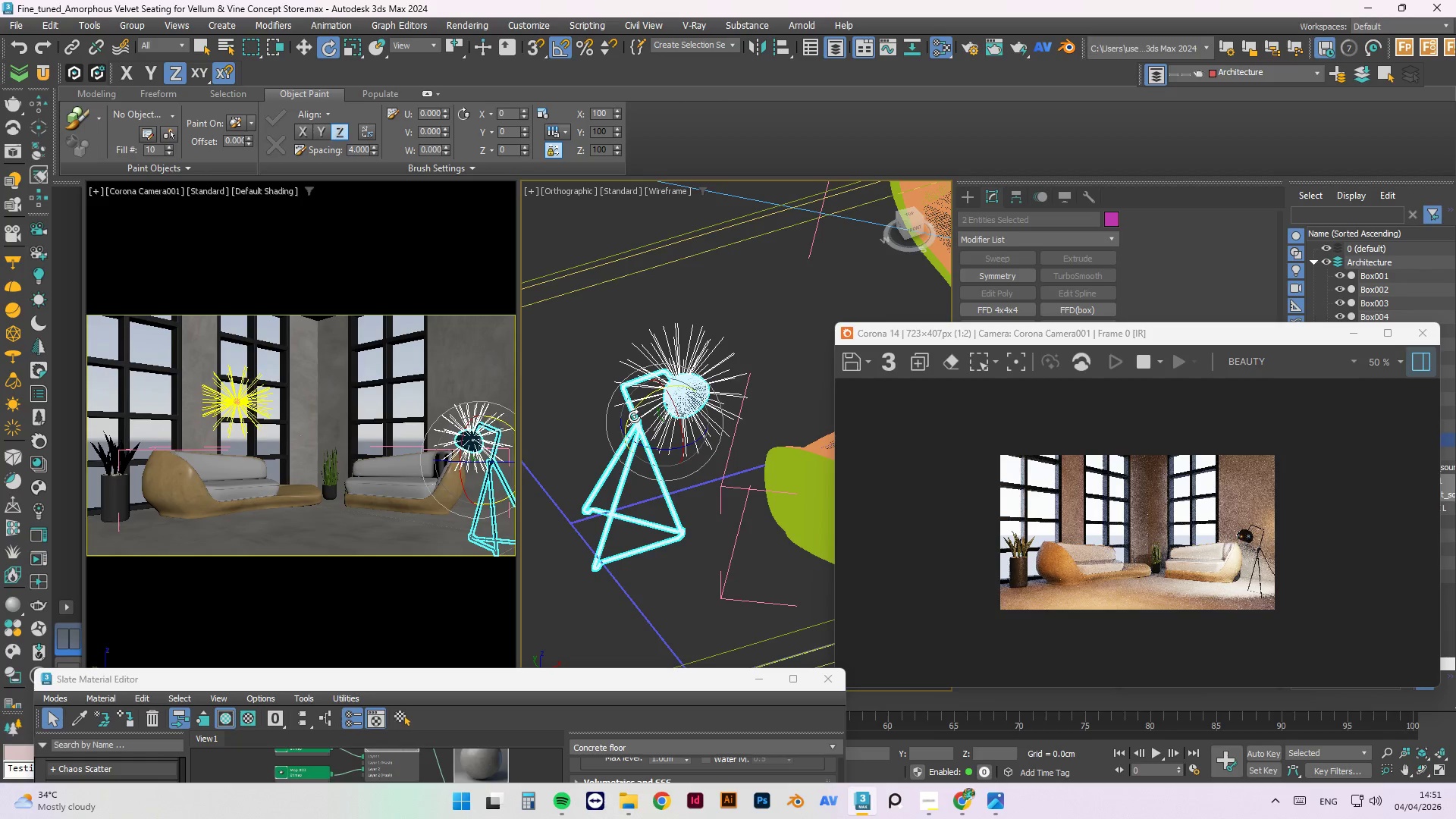 
key(W)
 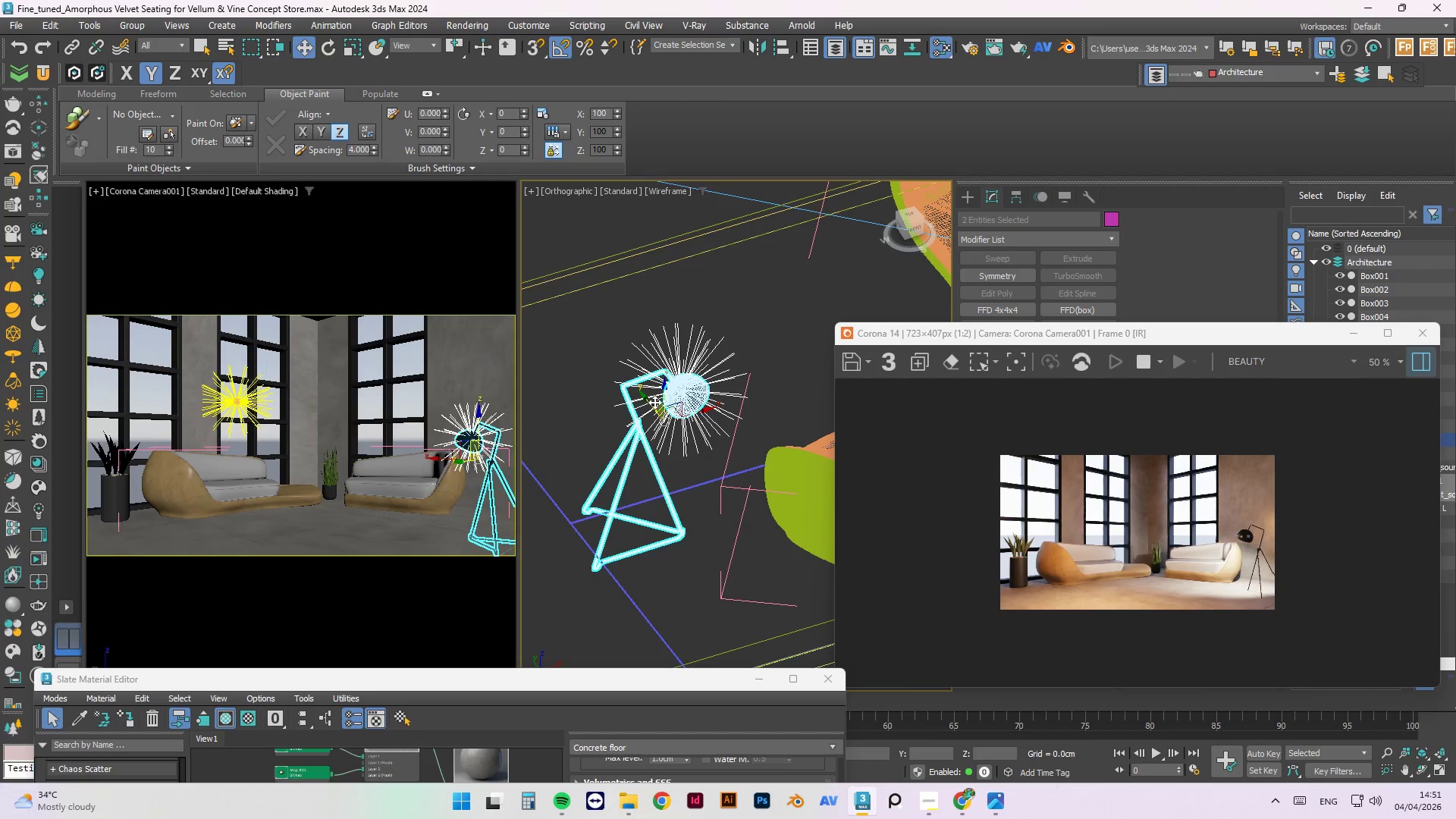 
left_click_drag(start_coordinate=[651, 402], to_coordinate=[523, 425])
 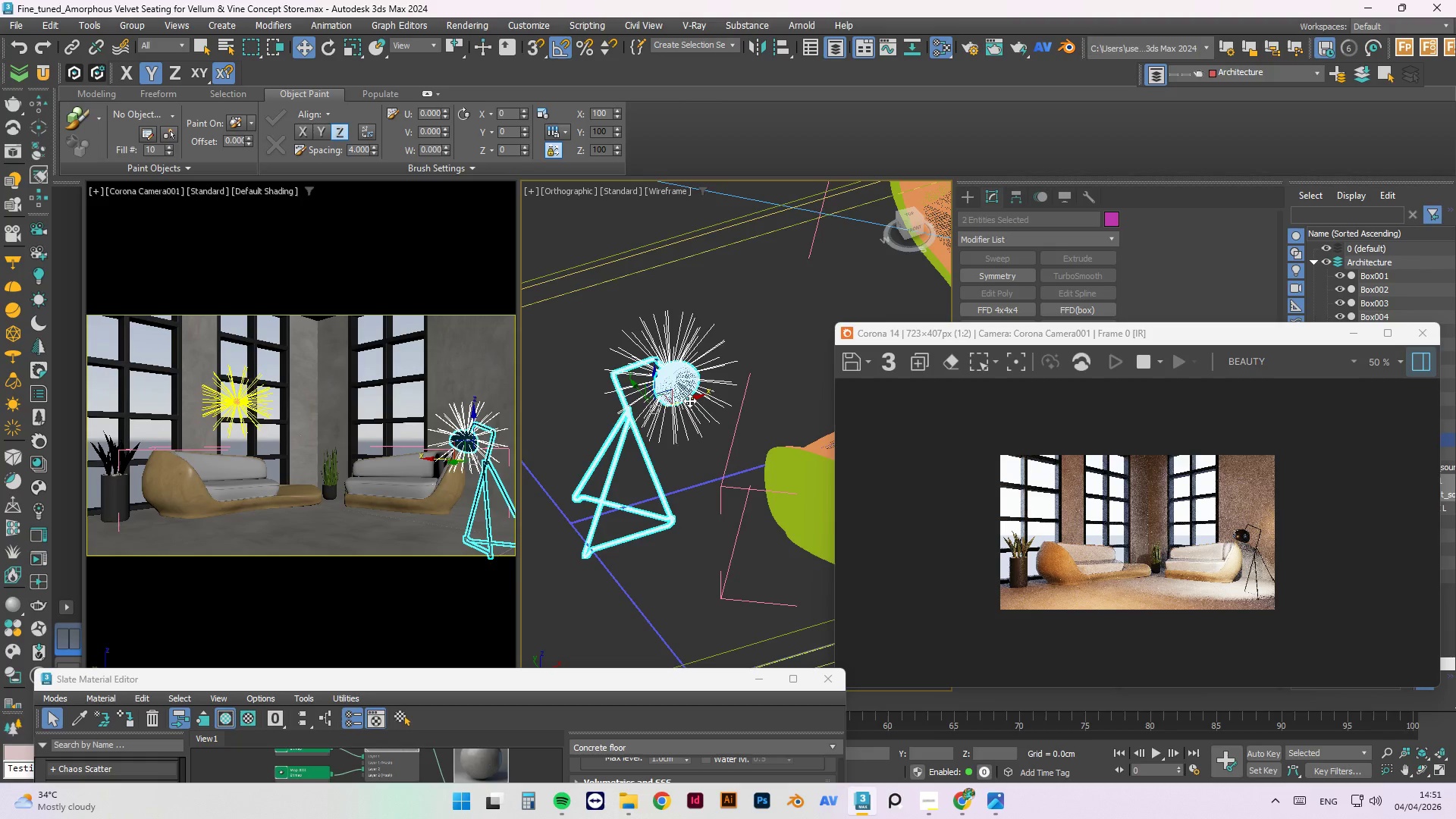 
left_click_drag(start_coordinate=[689, 400], to_coordinate=[647, 413])
 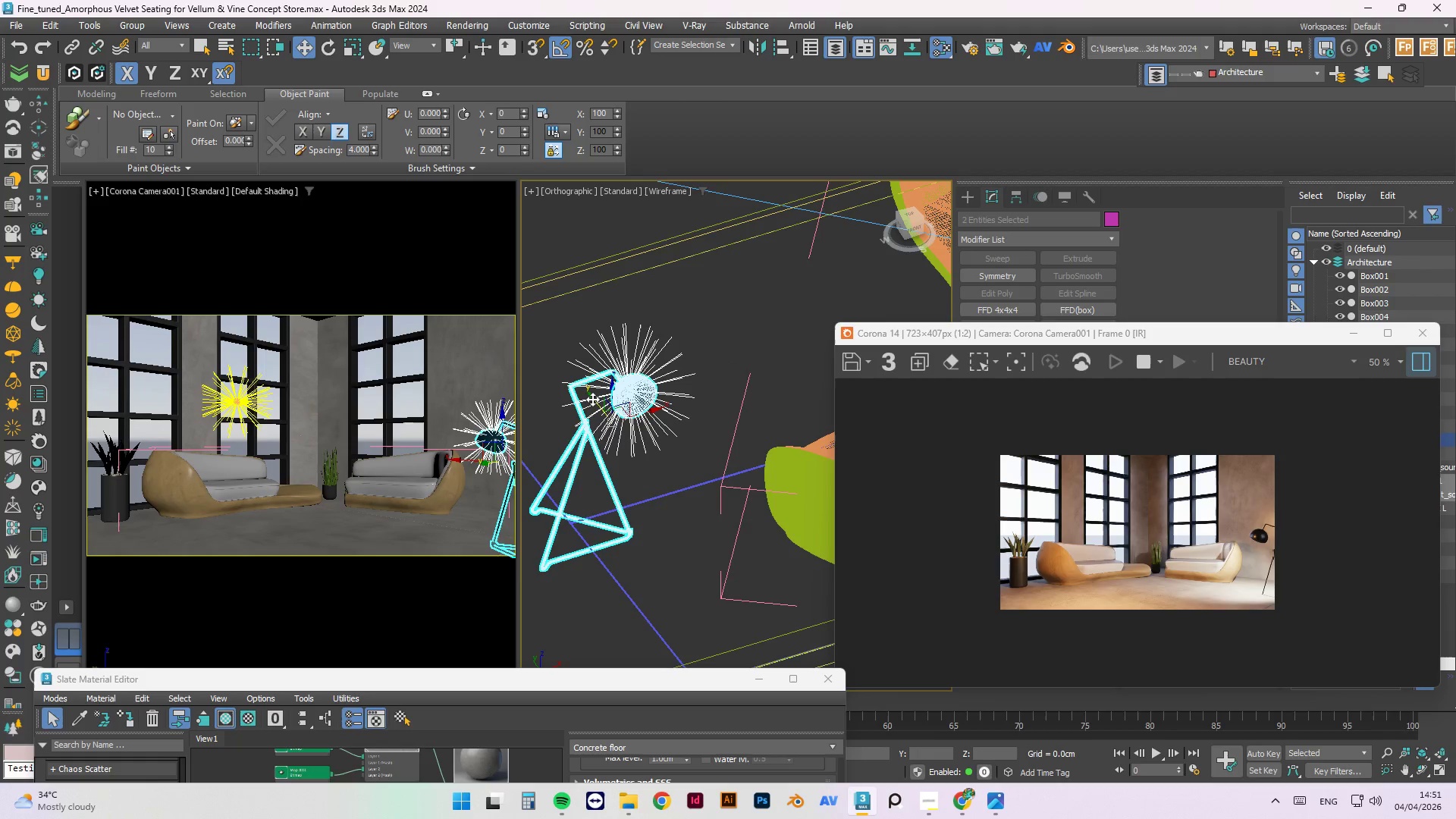 
left_click_drag(start_coordinate=[592, 399], to_coordinate=[589, 389])
 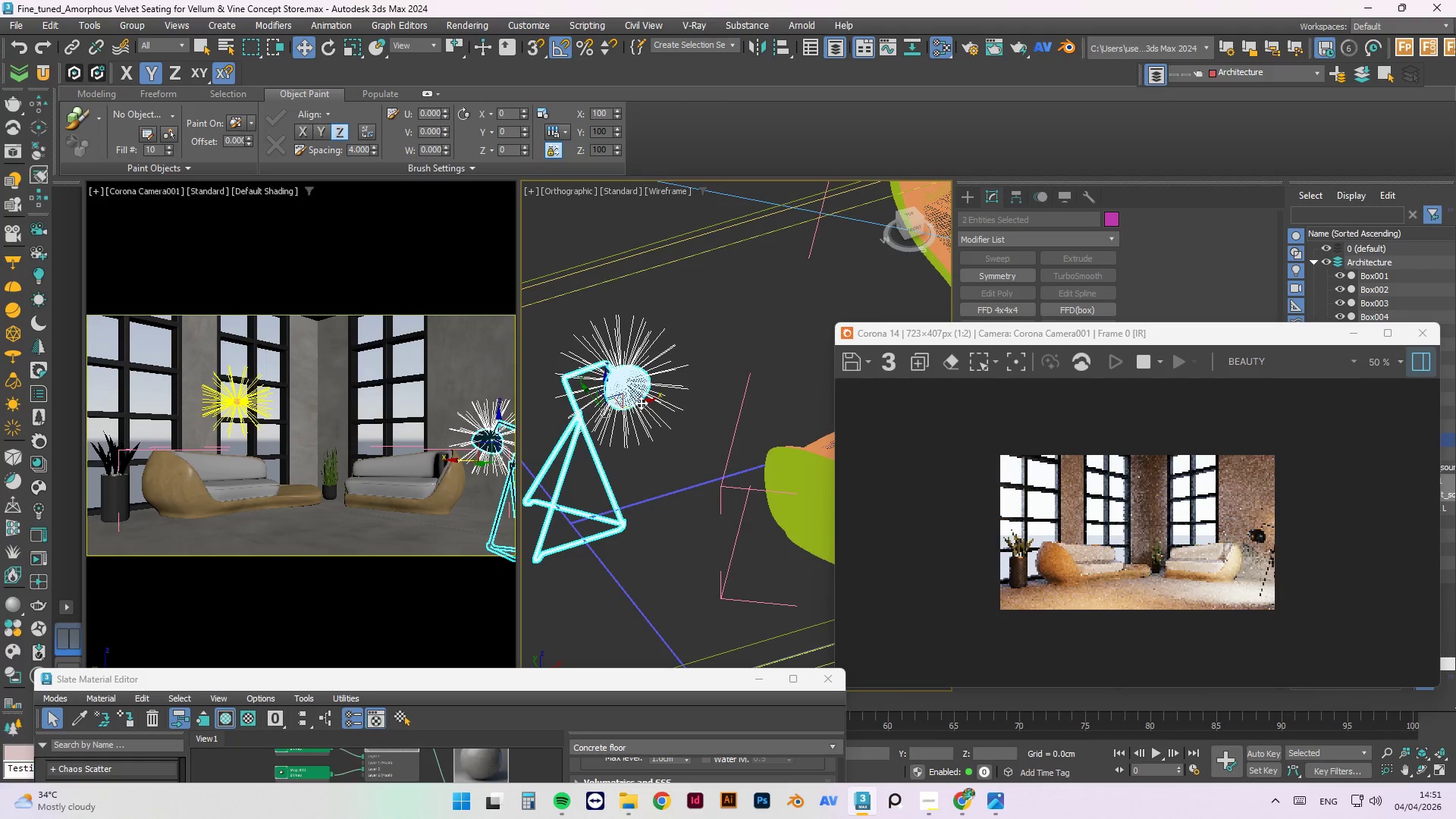 
left_click_drag(start_coordinate=[644, 403], to_coordinate=[625, 403])
 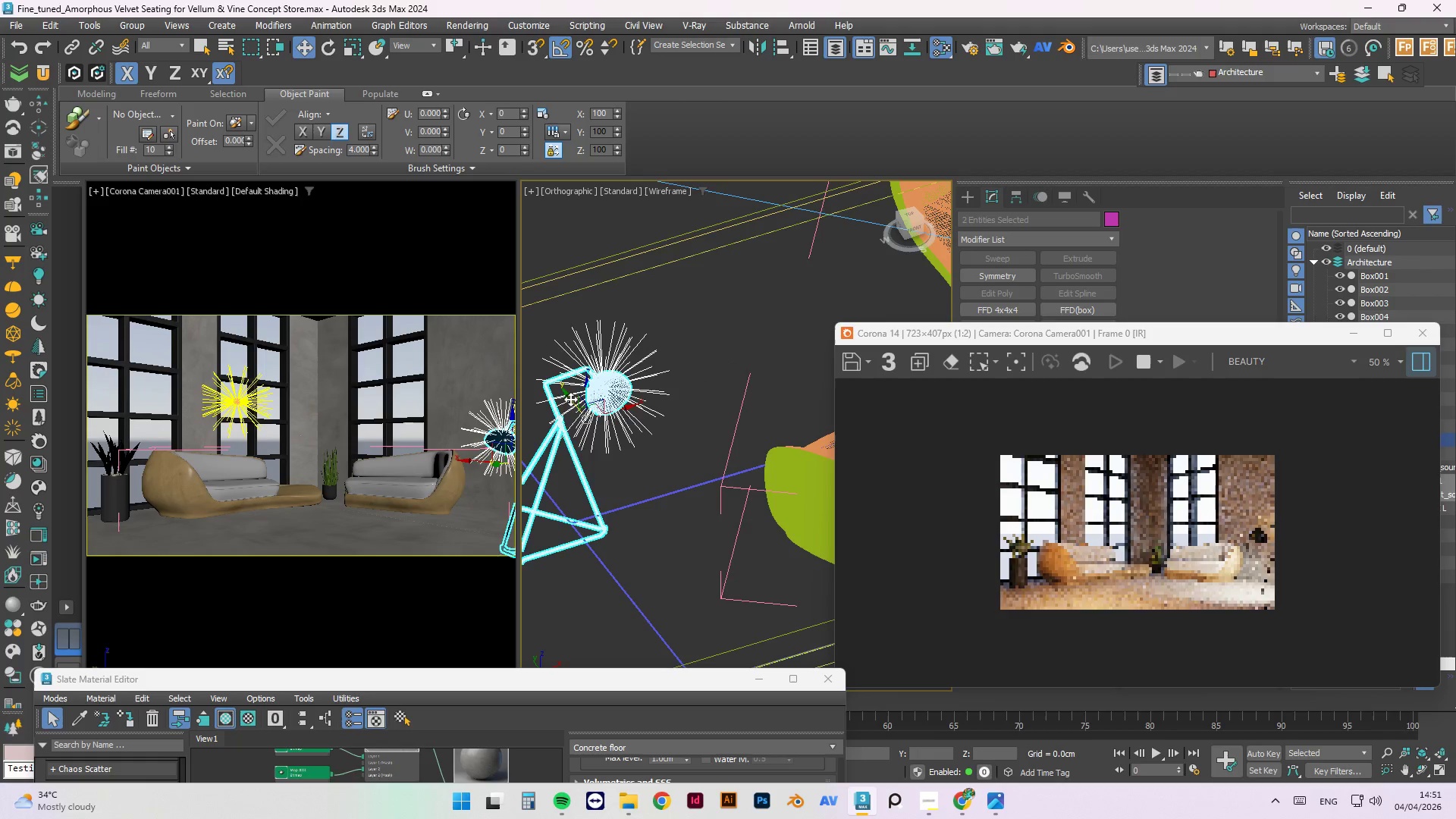 
left_click_drag(start_coordinate=[569, 396], to_coordinate=[563, 384])
 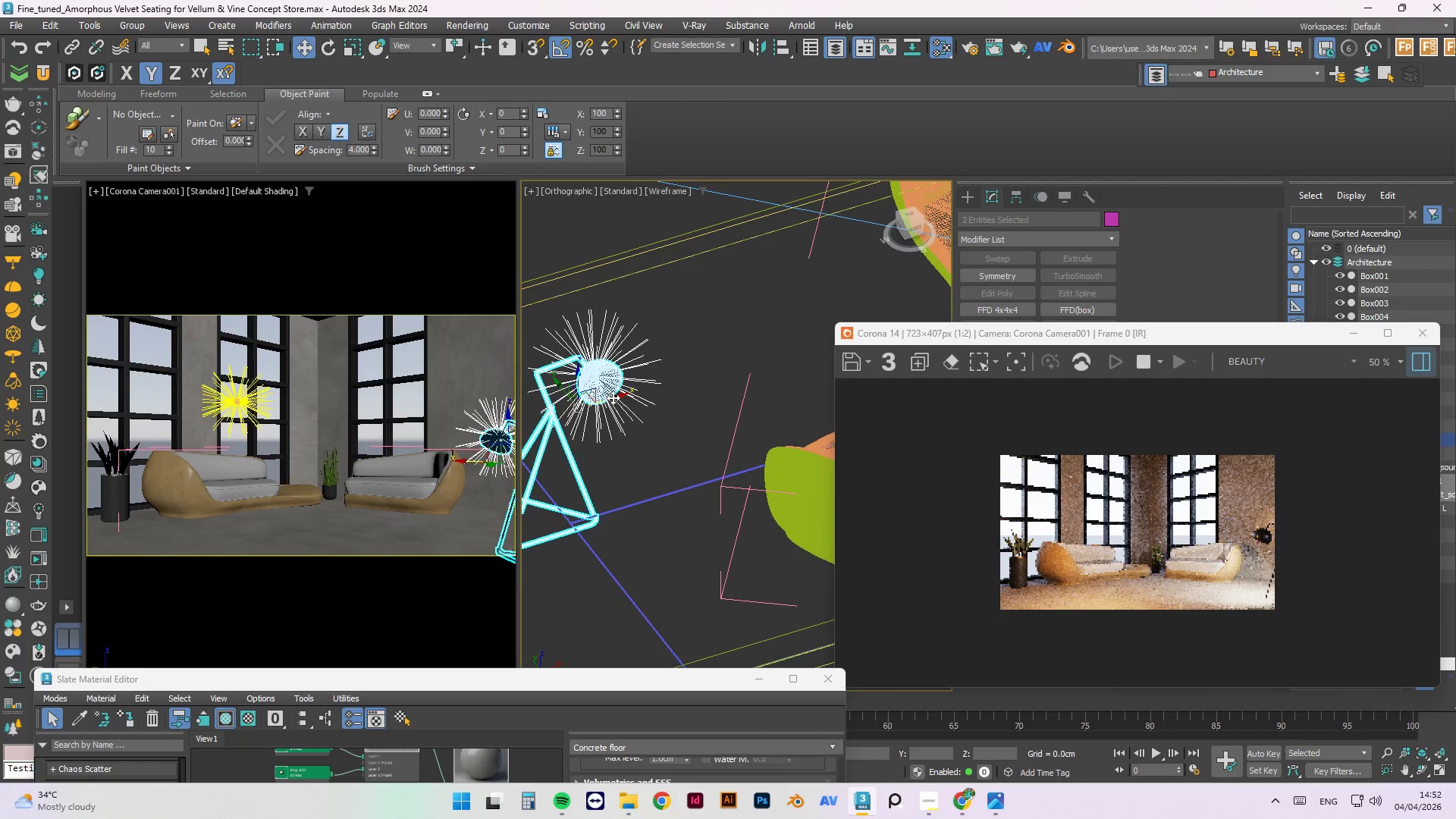 
left_click_drag(start_coordinate=[617, 399], to_coordinate=[625, 398])
 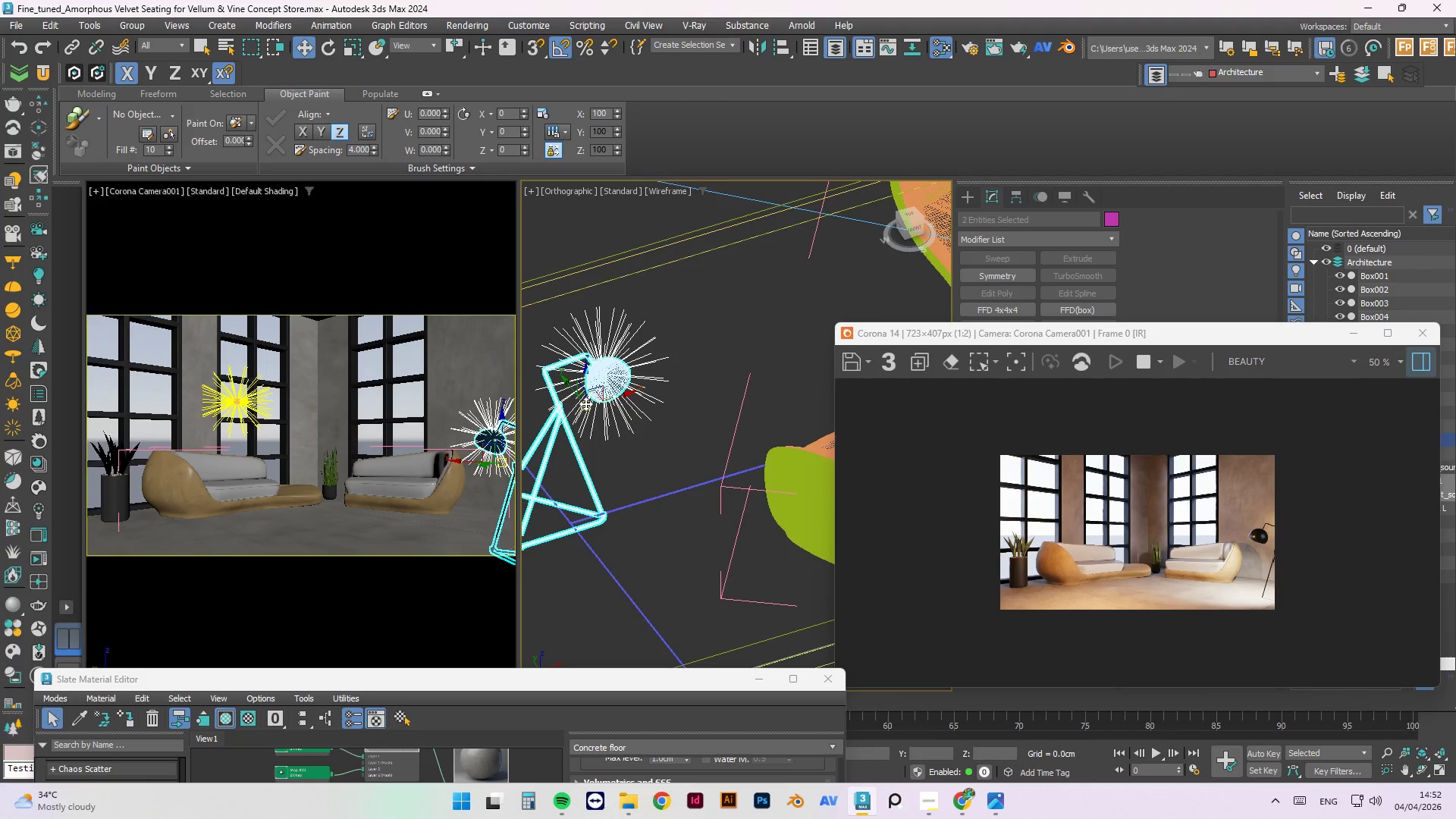 
key(E)
 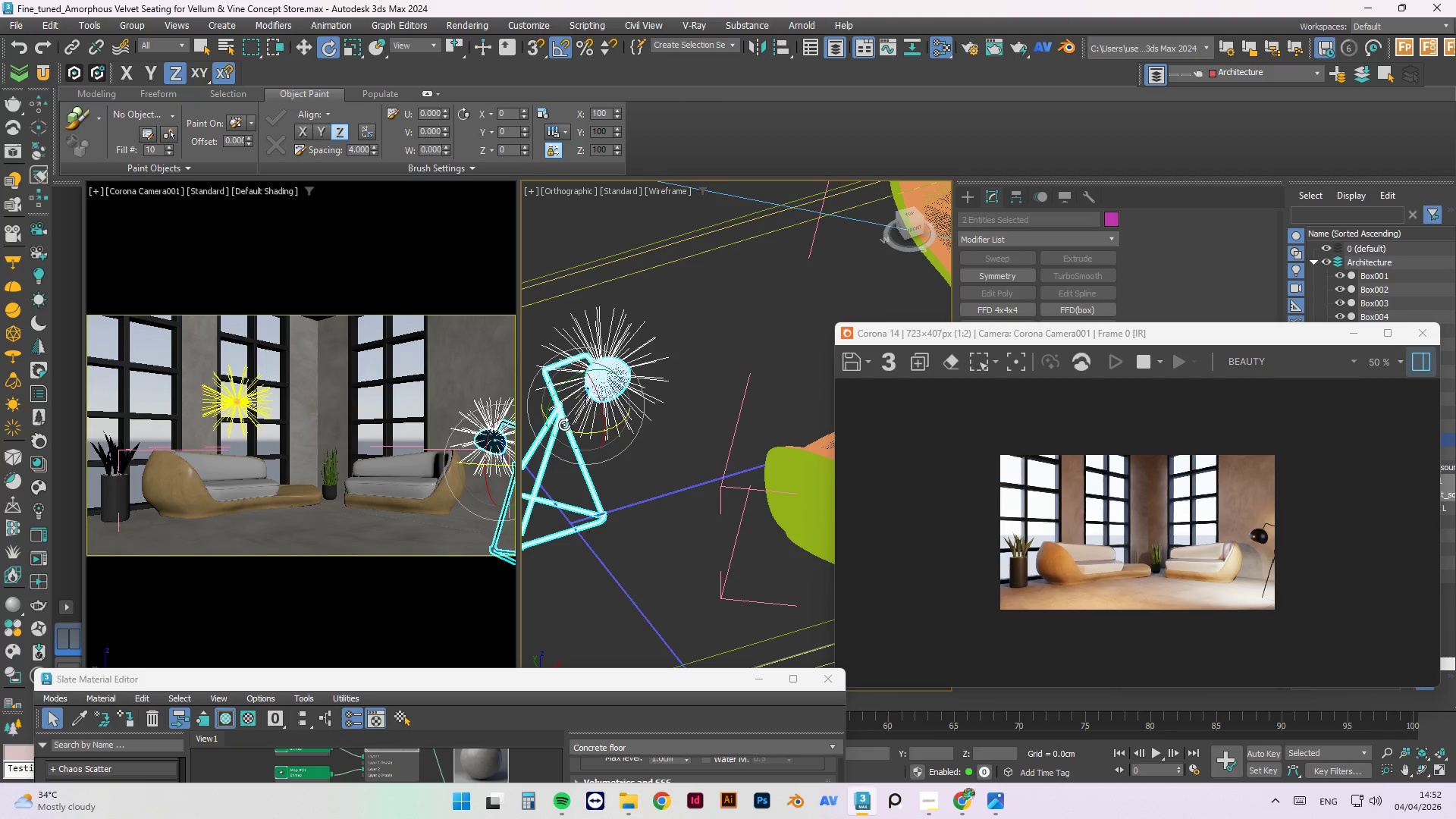 
left_click_drag(start_coordinate=[564, 425], to_coordinate=[556, 422])
 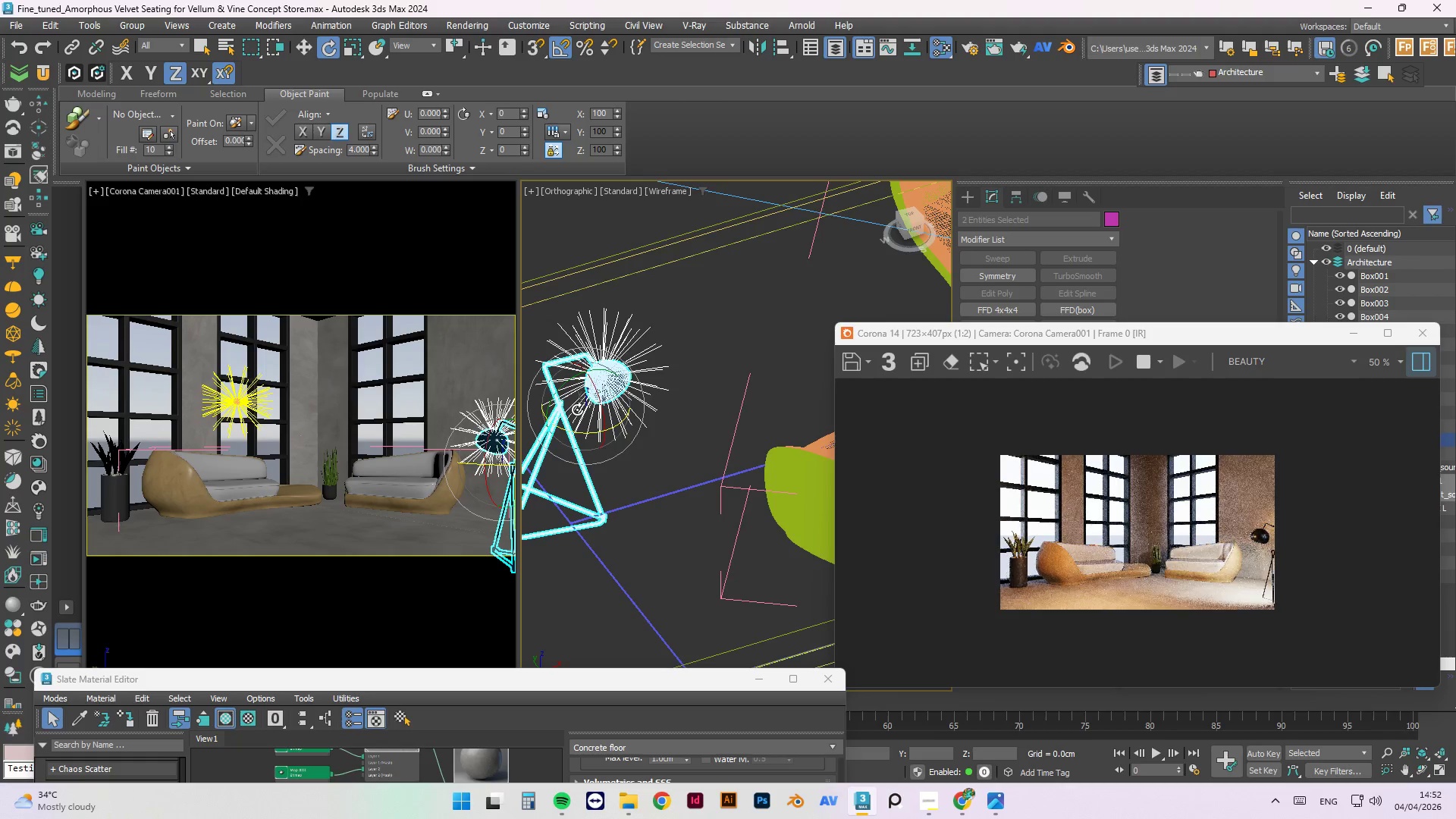 
key(W)
 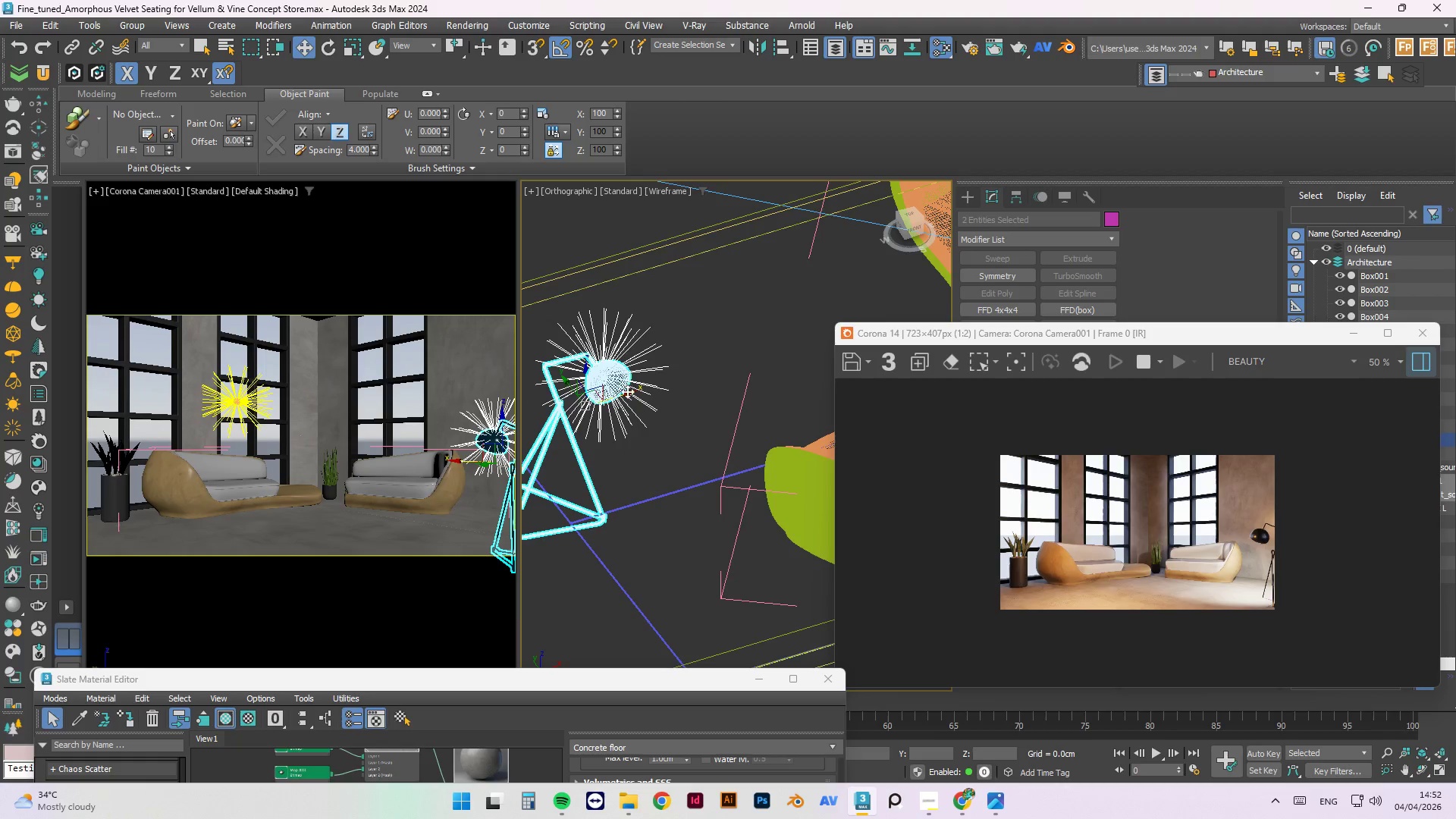 
left_click_drag(start_coordinate=[626, 392], to_coordinate=[655, 385])
 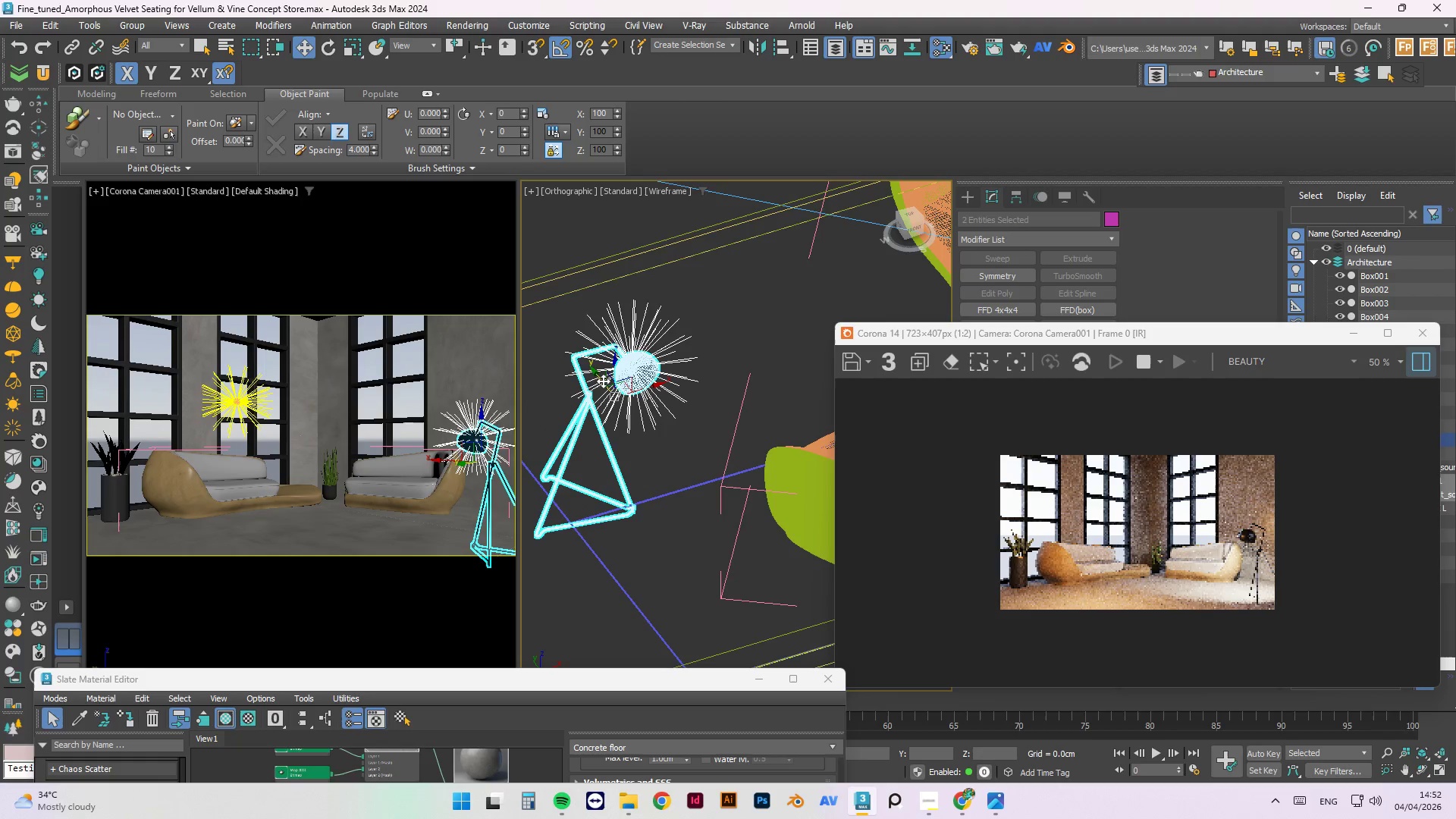 
left_click_drag(start_coordinate=[601, 379], to_coordinate=[593, 372])
 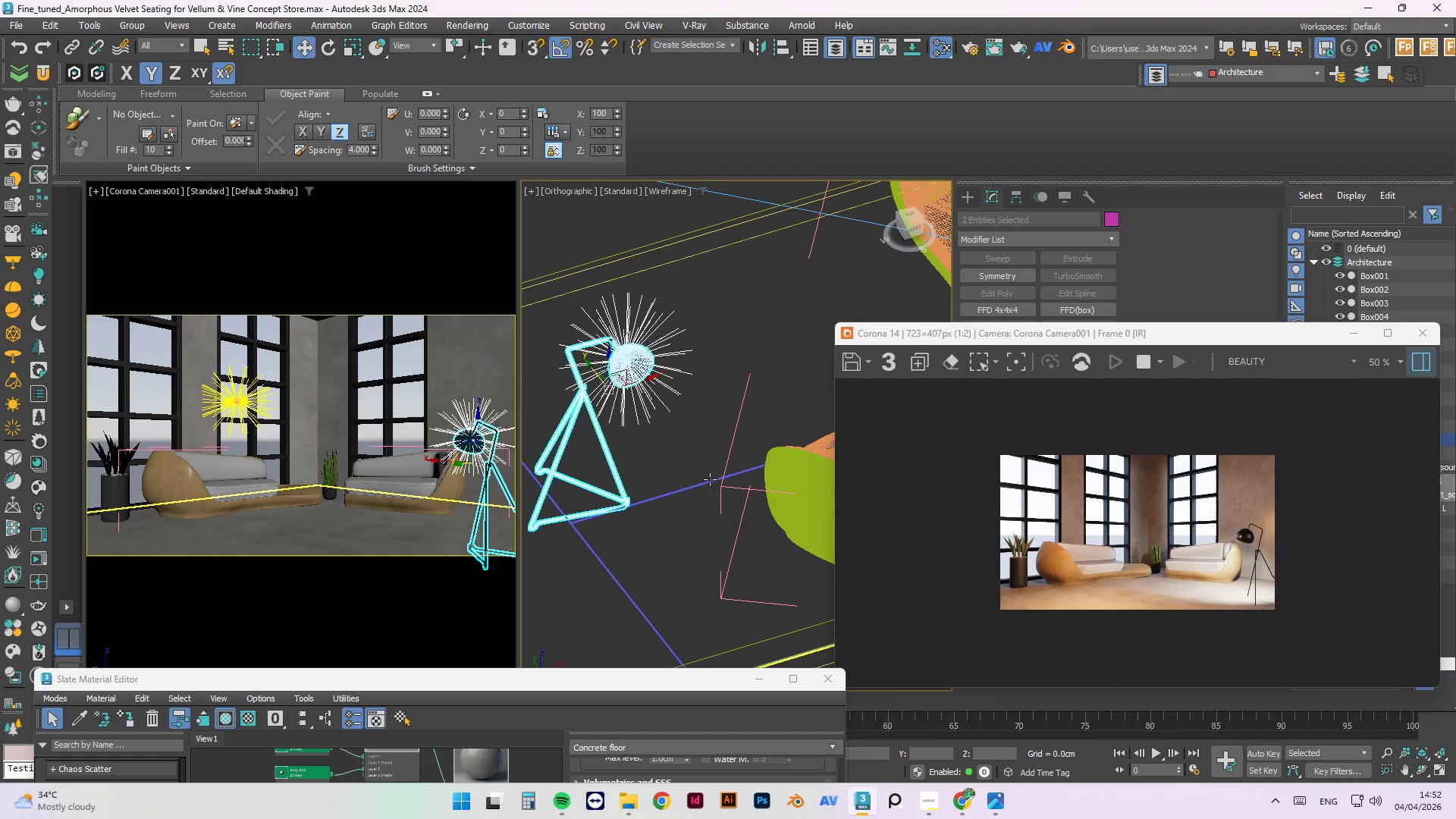 
wait(5.27)
 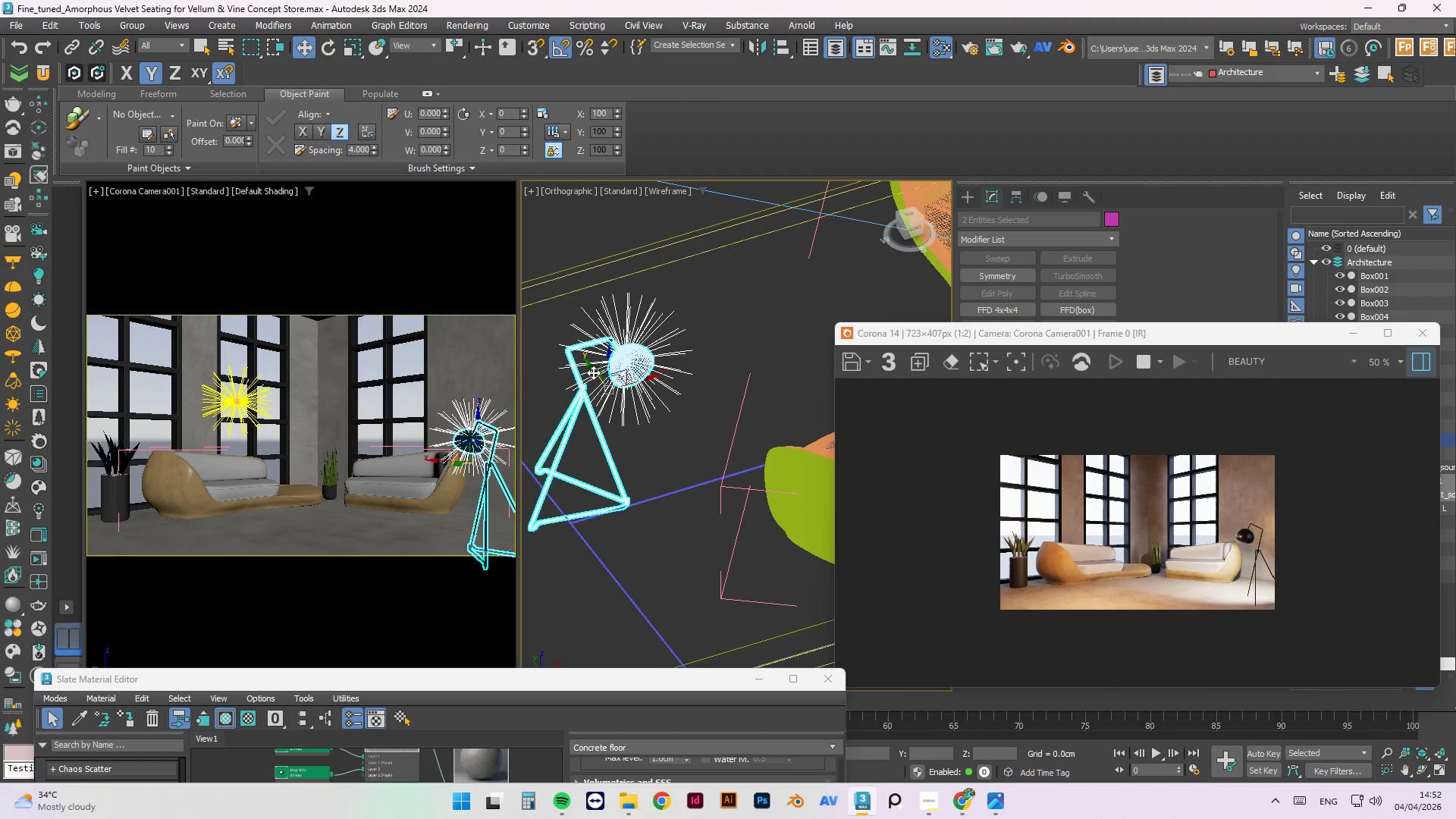 
left_click_drag(start_coordinate=[639, 381], to_coordinate=[621, 386])
 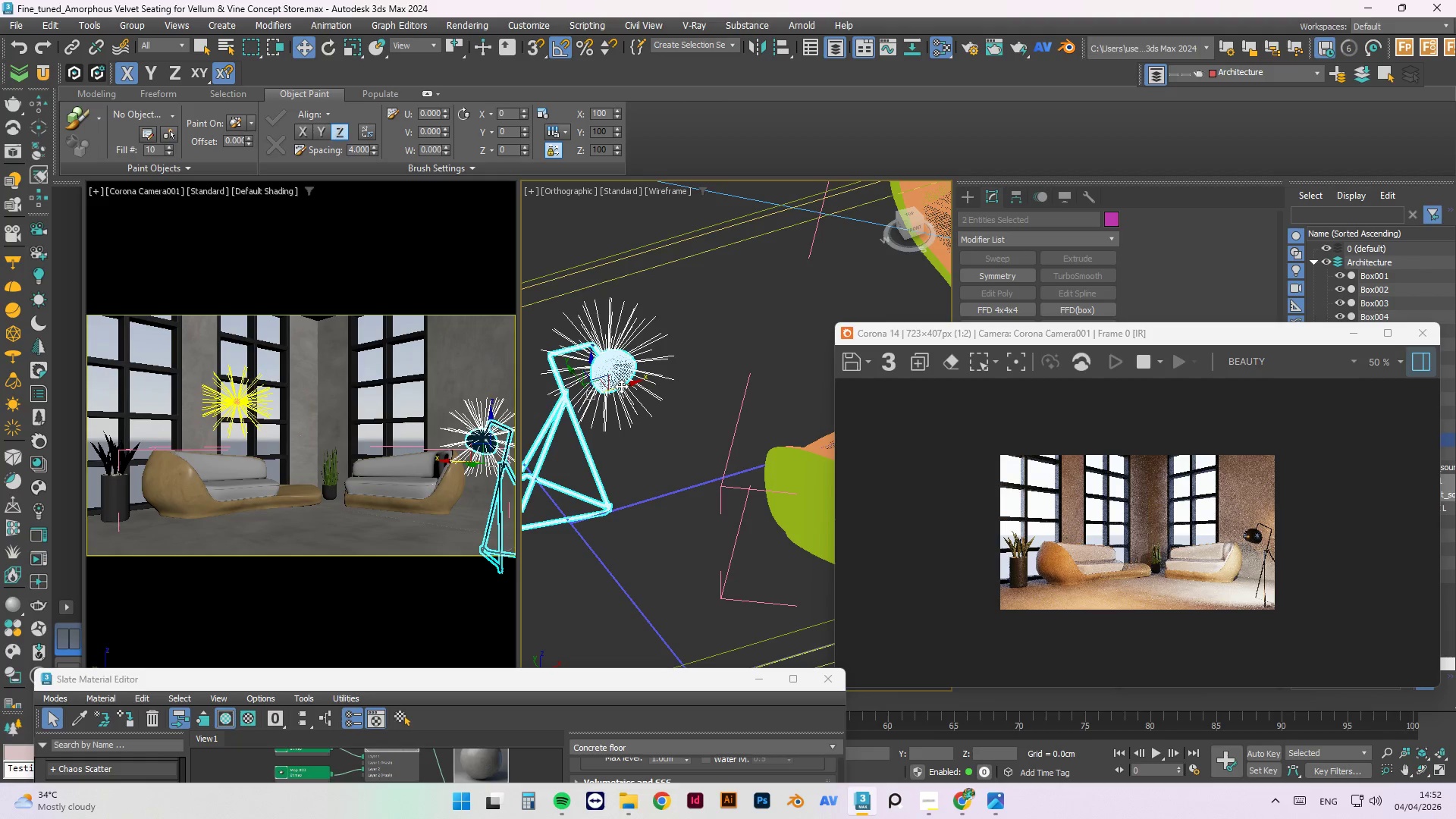 
left_click_drag(start_coordinate=[621, 386], to_coordinate=[627, 386])
 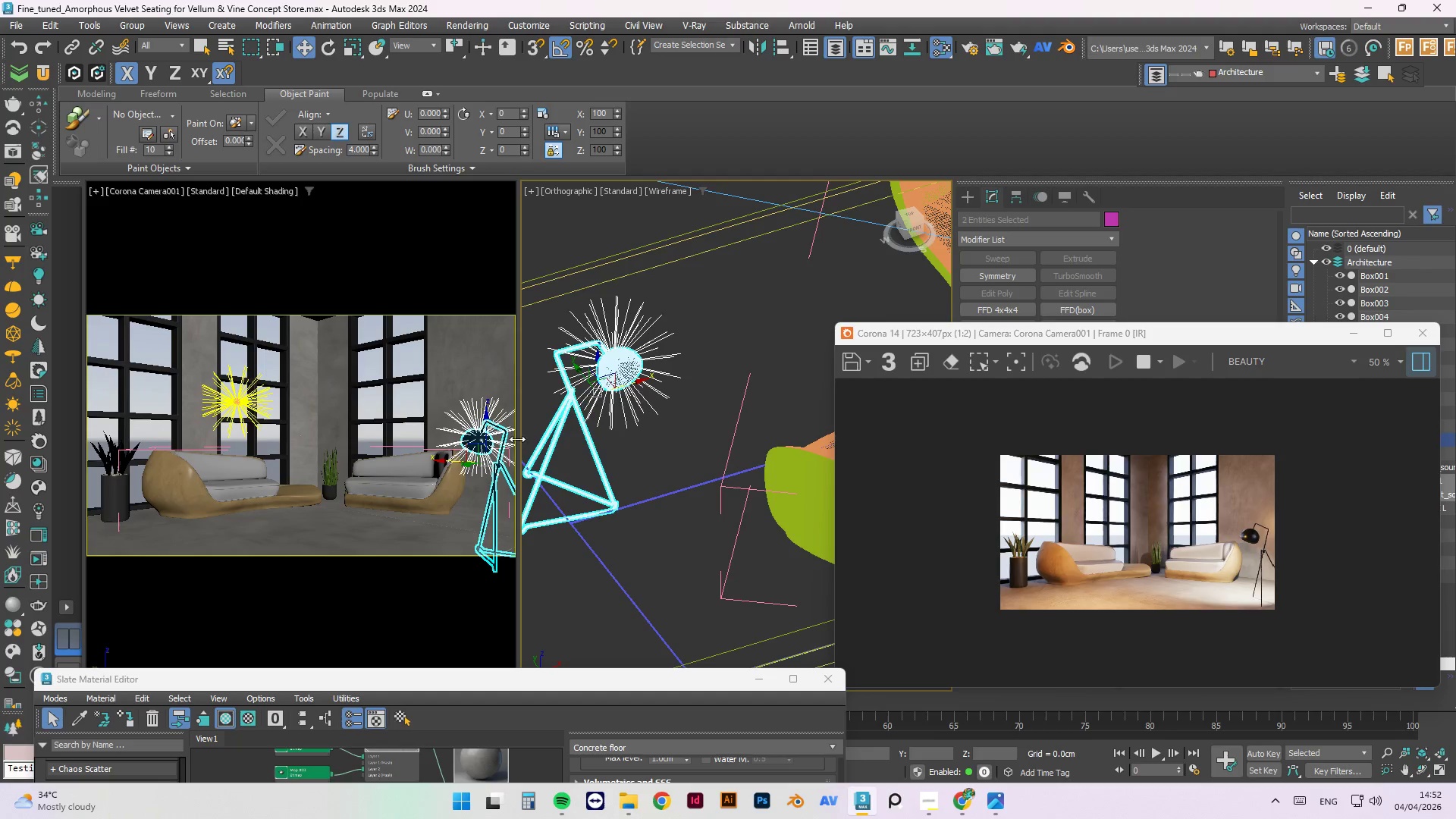 
left_click([689, 340])
 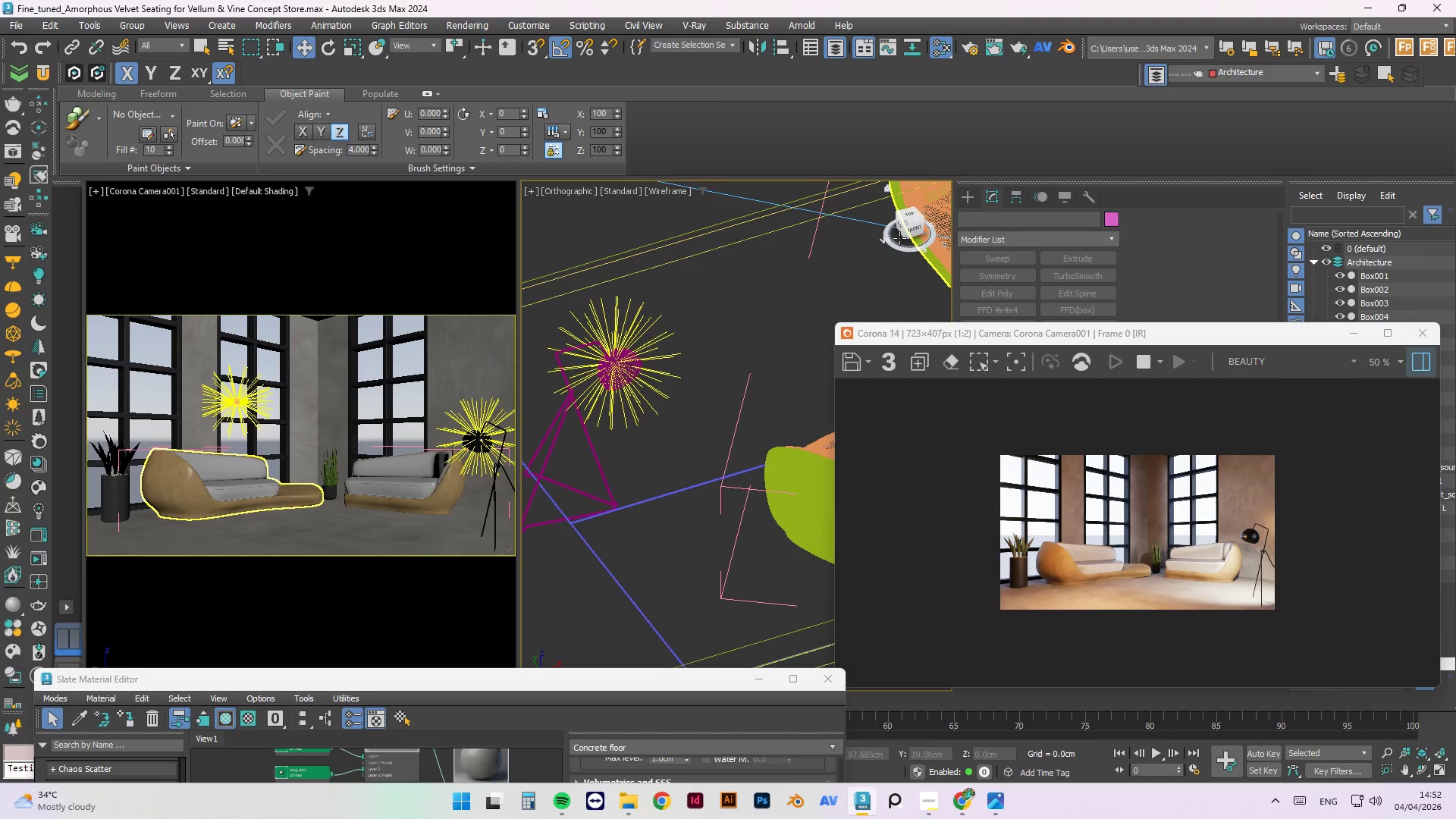 
scroll: coordinate [607, 444], scroll_direction: down, amount: 3.0
 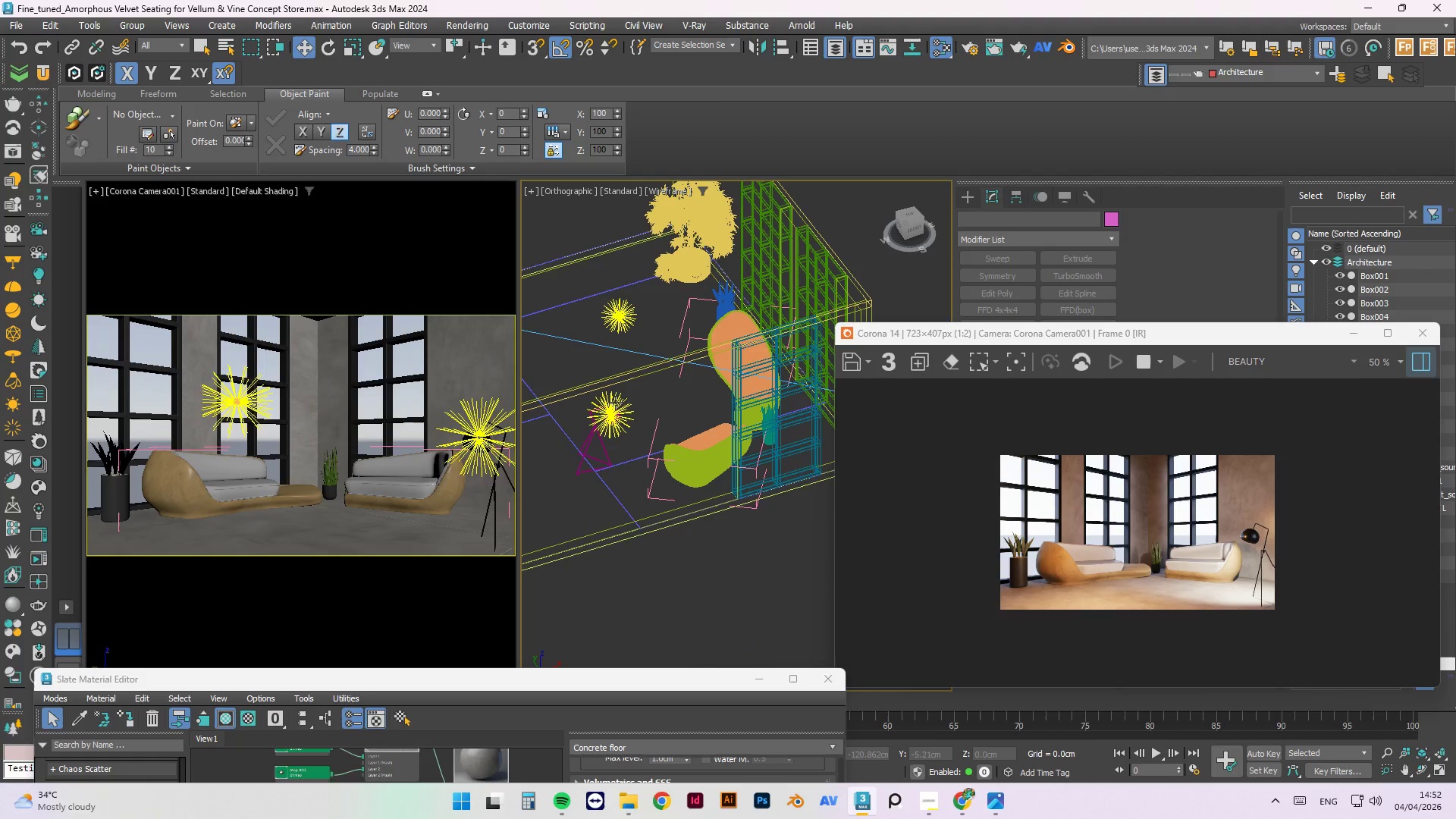 
left_click([616, 403])
 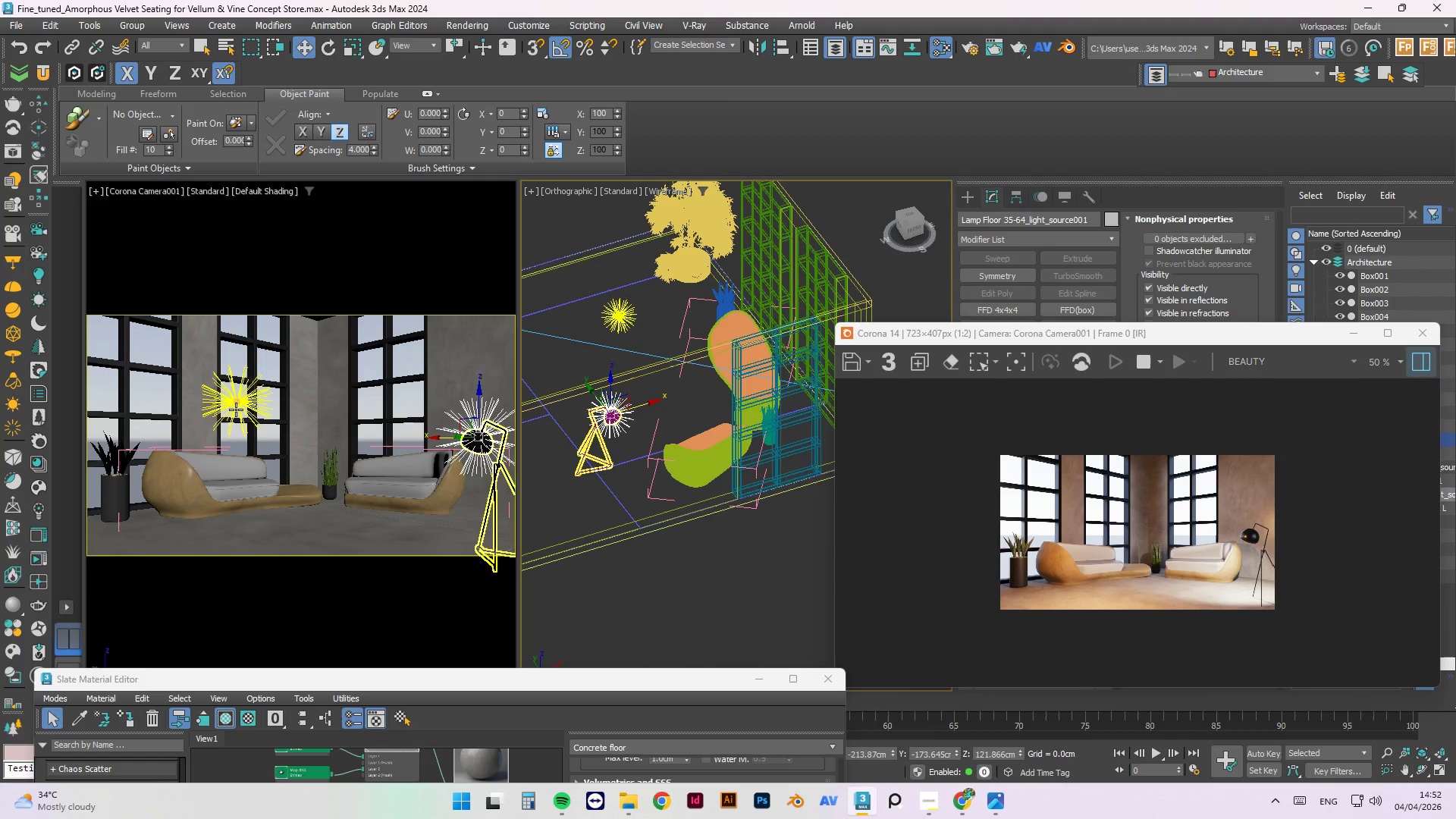 
left_click([236, 409])
 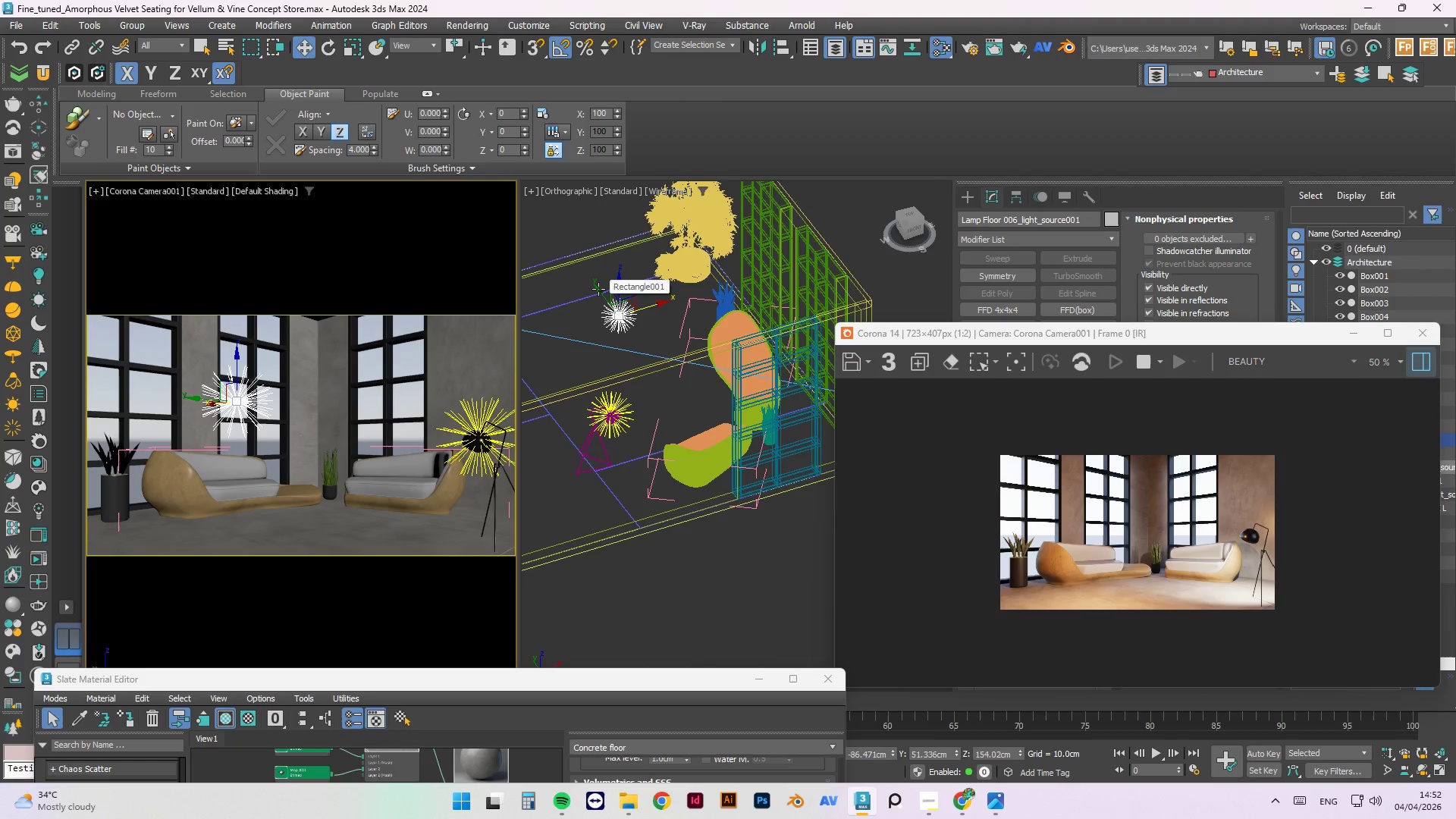 
key(T)
 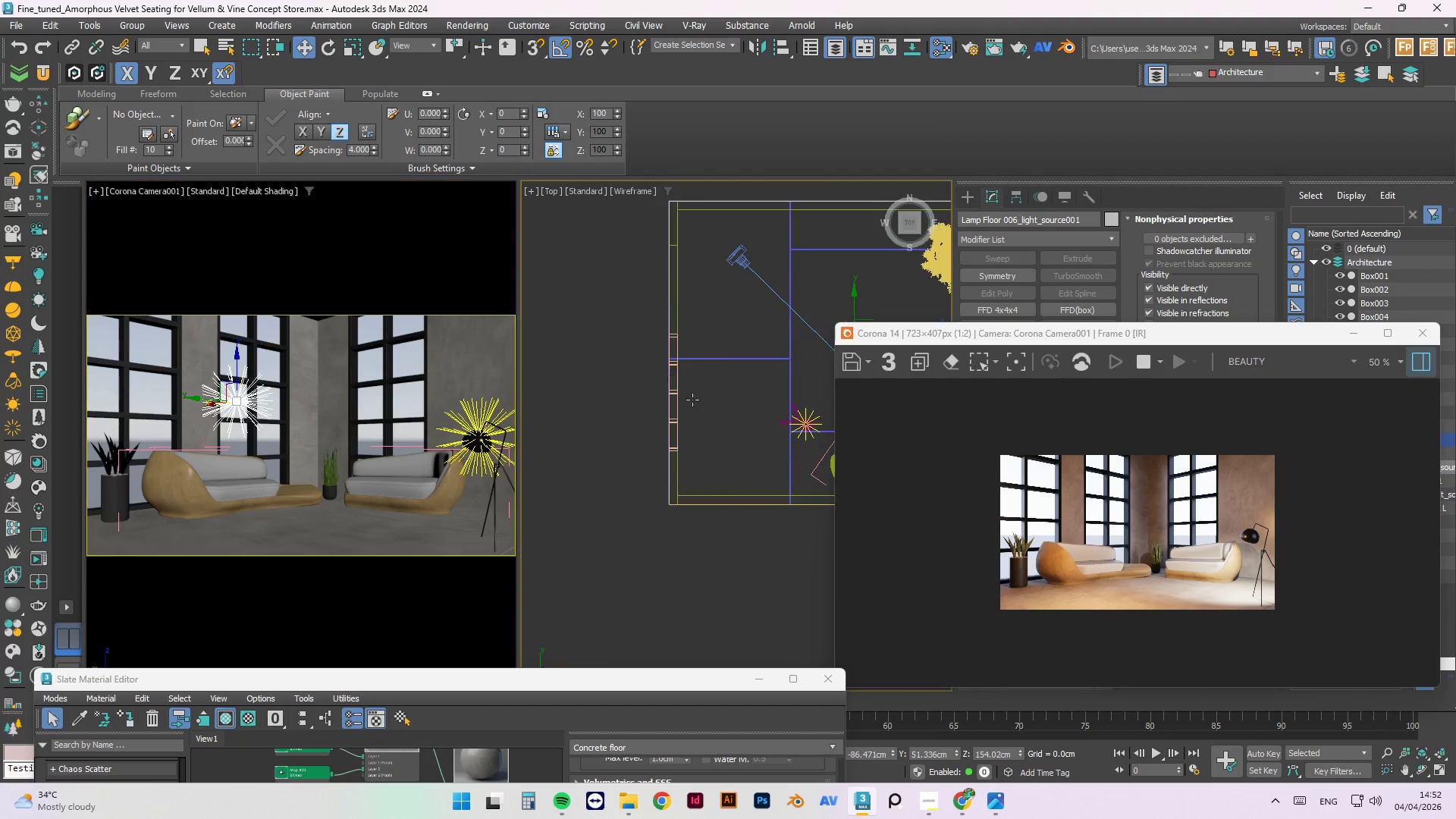 
scroll: coordinate [736, 365], scroll_direction: down, amount: 1.0
 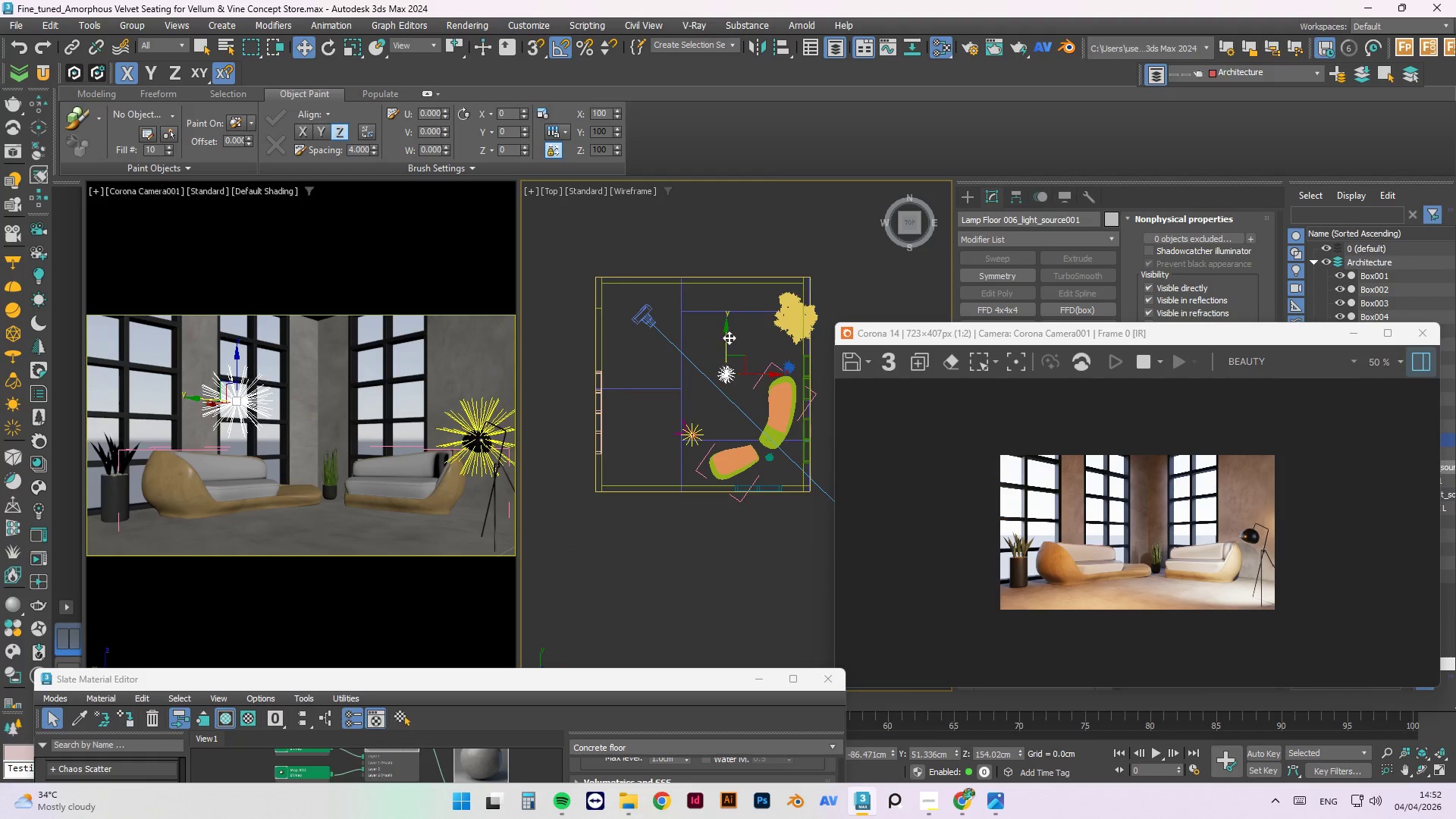 
left_click_drag(start_coordinate=[726, 337], to_coordinate=[726, 362])
 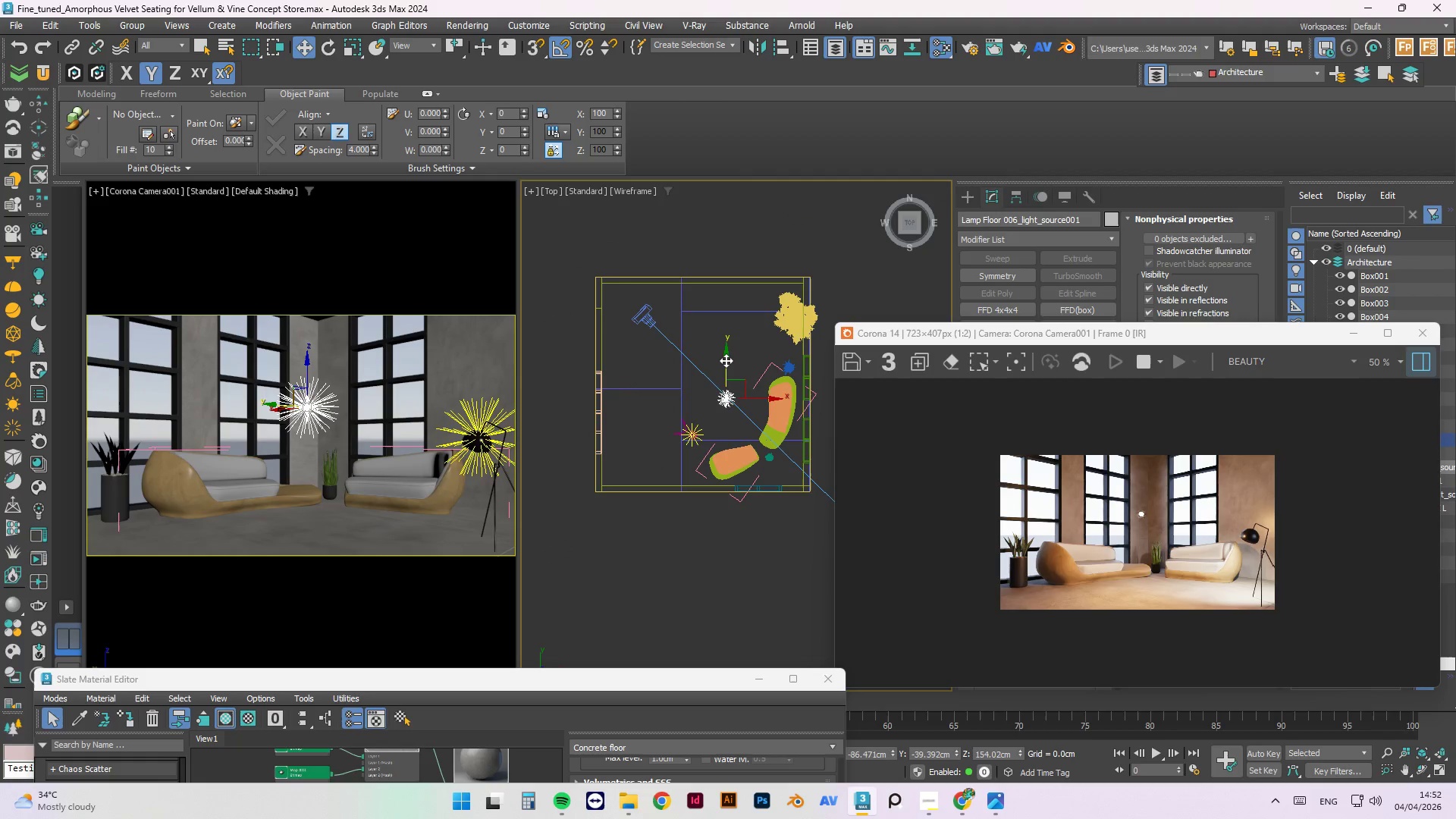 
left_click_drag(start_coordinate=[1238, 334], to_coordinate=[701, 365])
 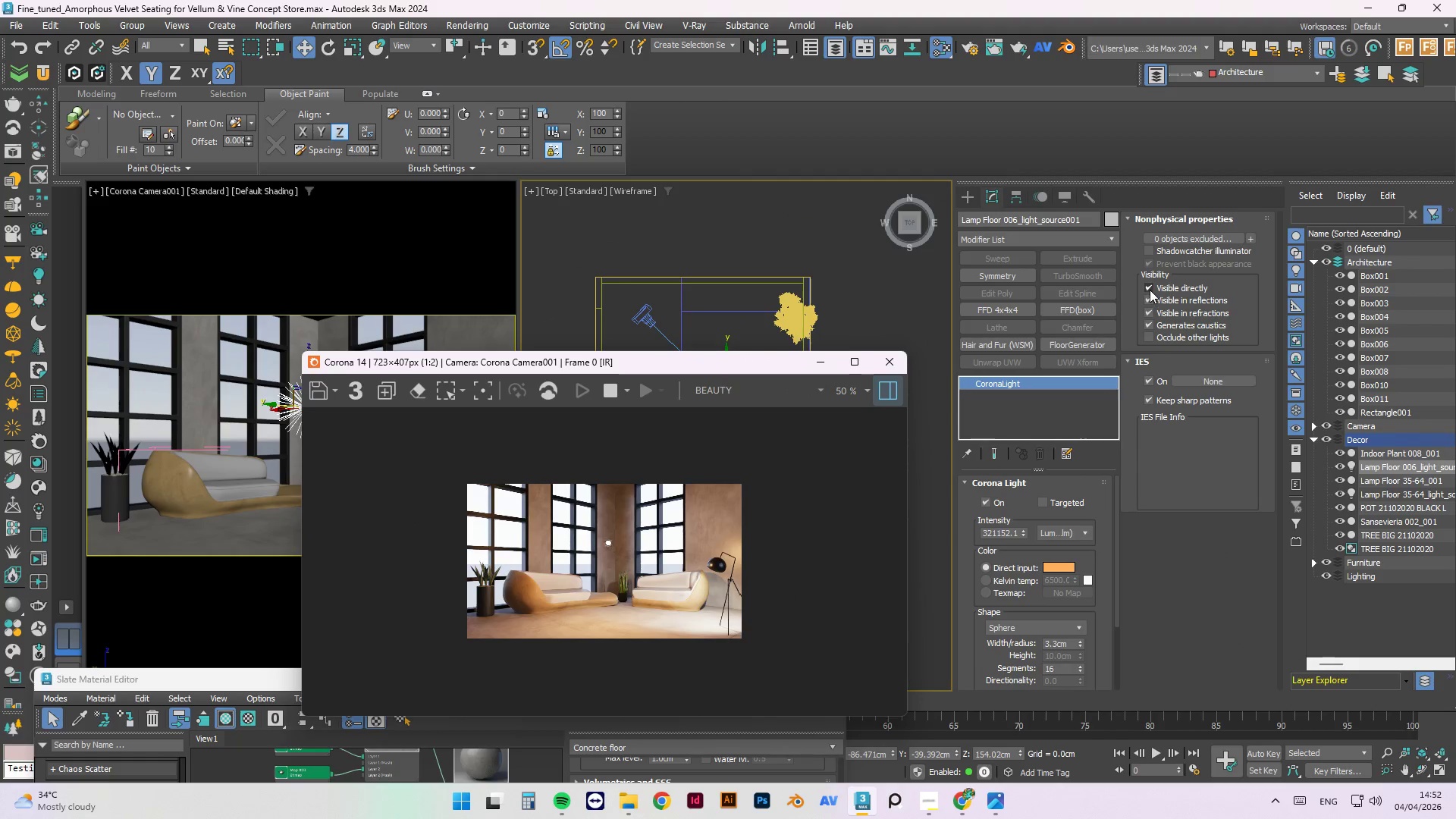 
left_click([1150, 290])
 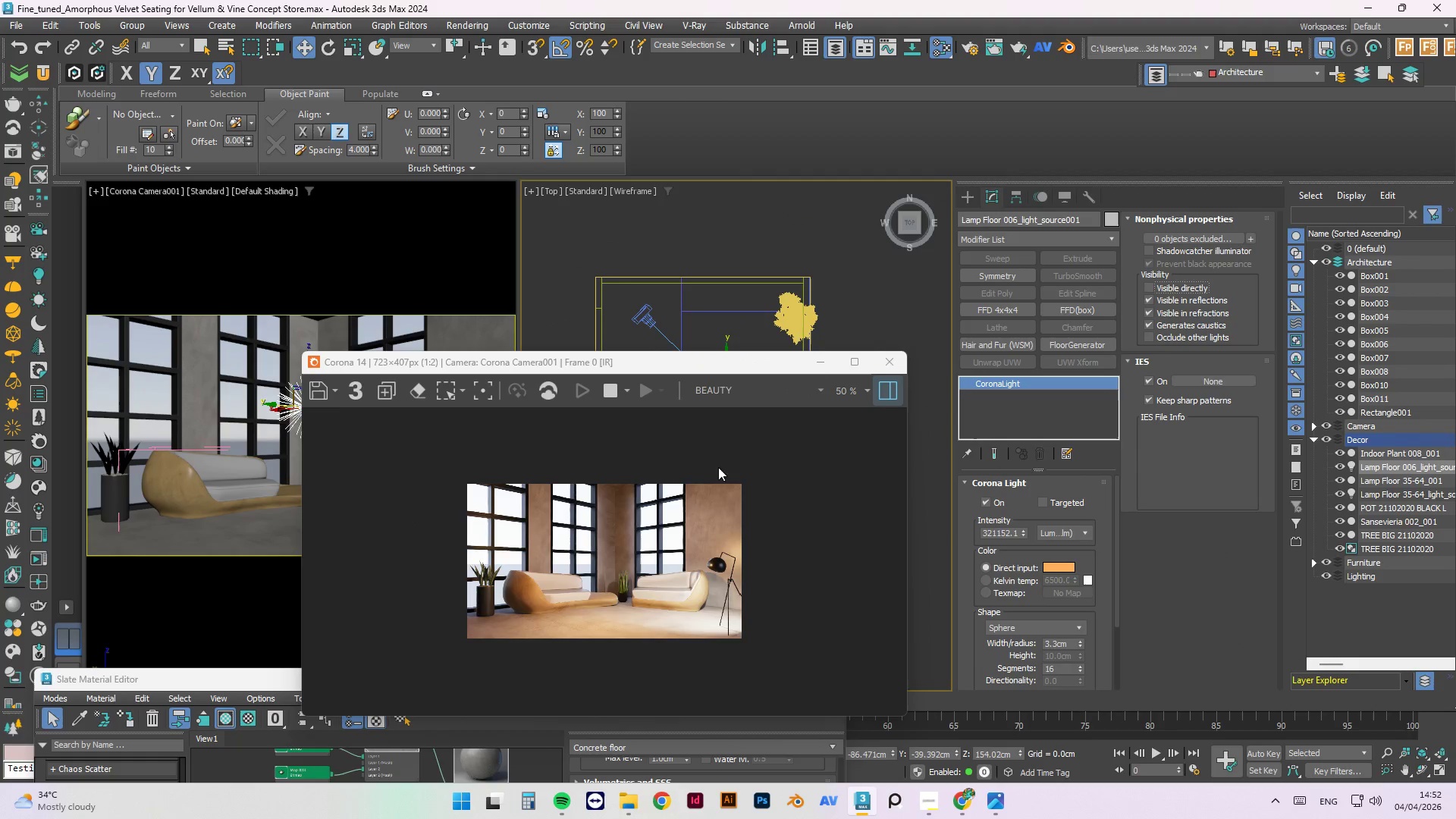 
left_click_drag(start_coordinate=[692, 366], to_coordinate=[1175, 365])
 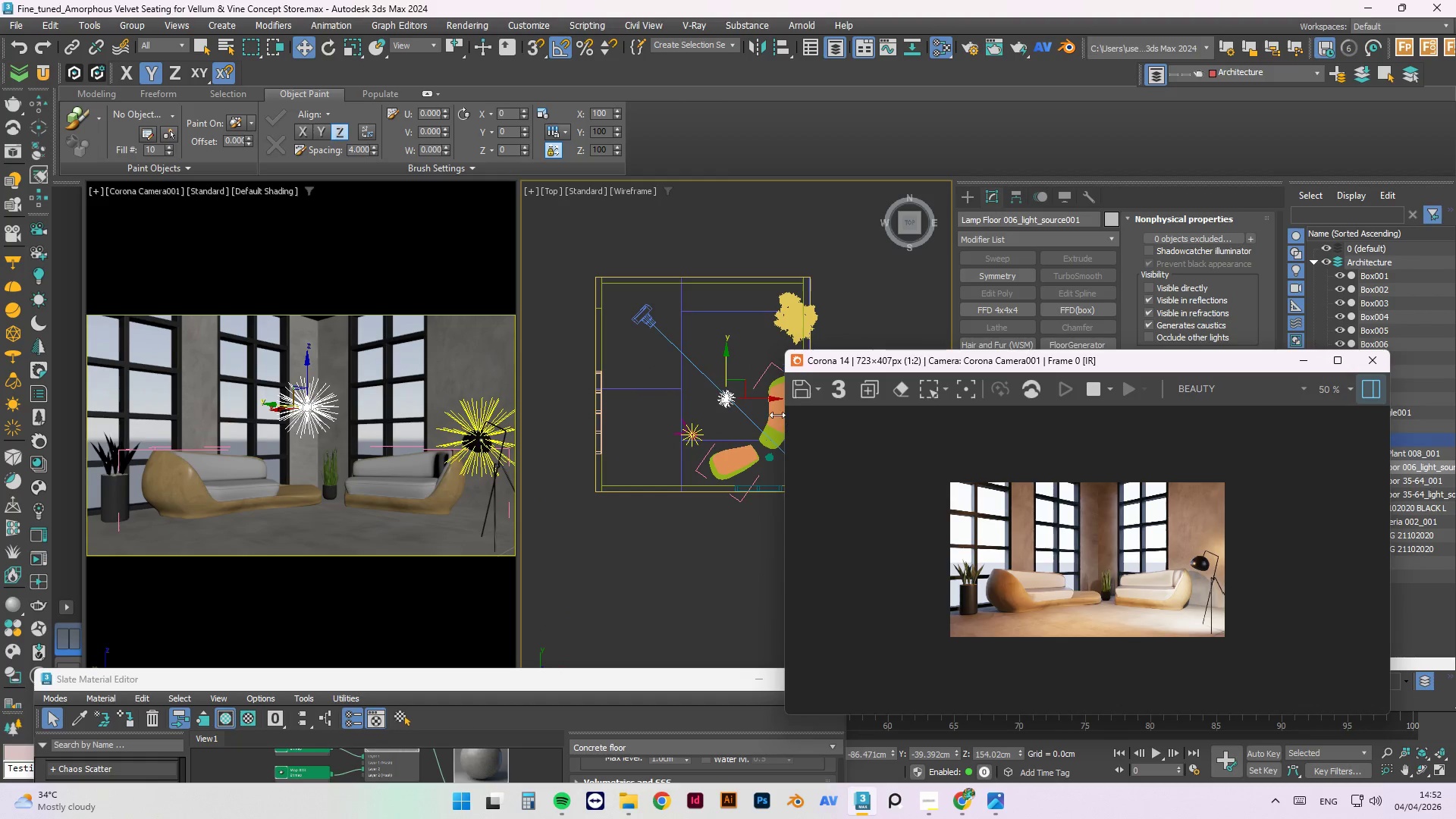 
left_click([711, 425])
 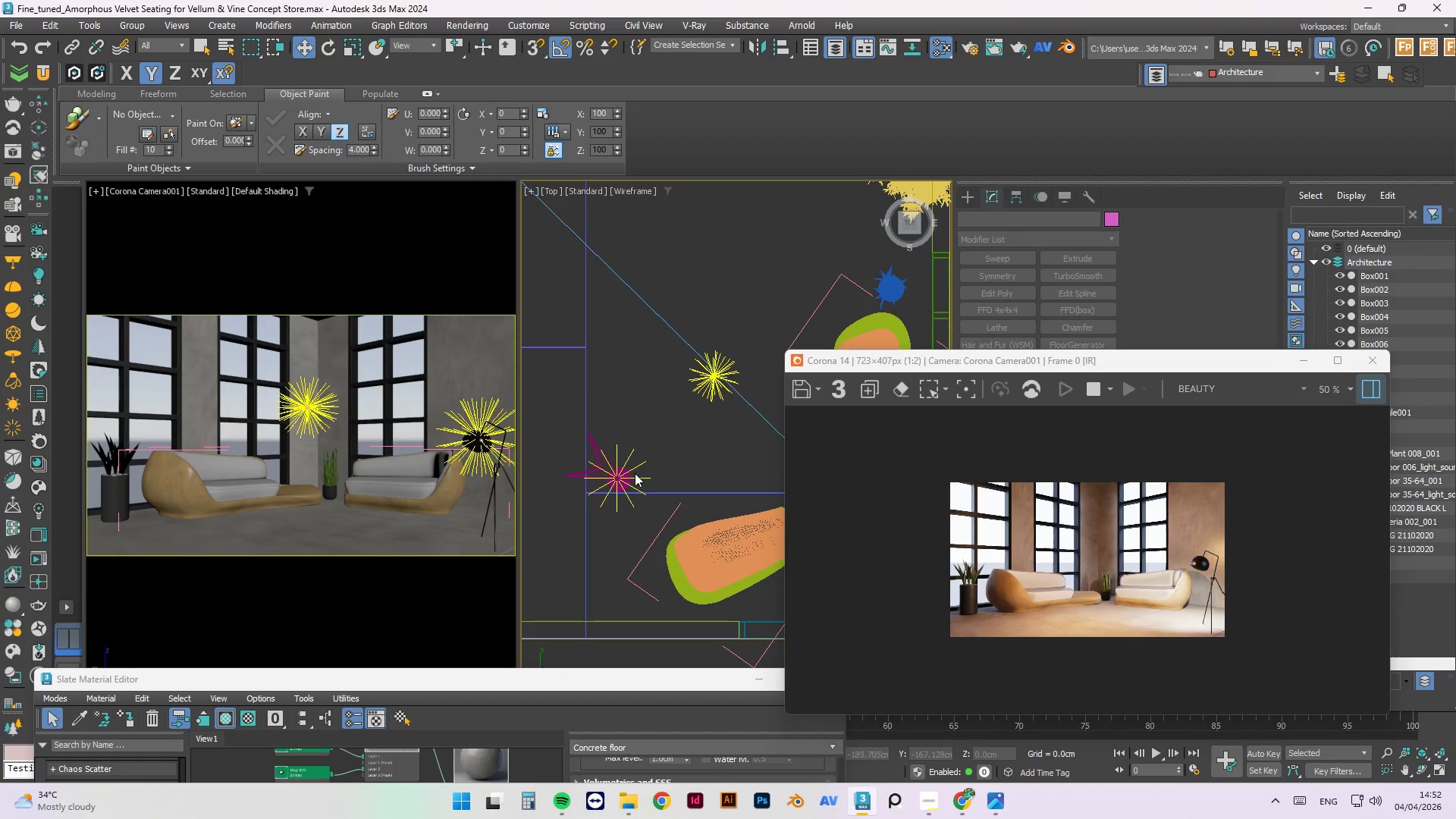 
scroll: coordinate [733, 412], scroll_direction: up, amount: 3.0
 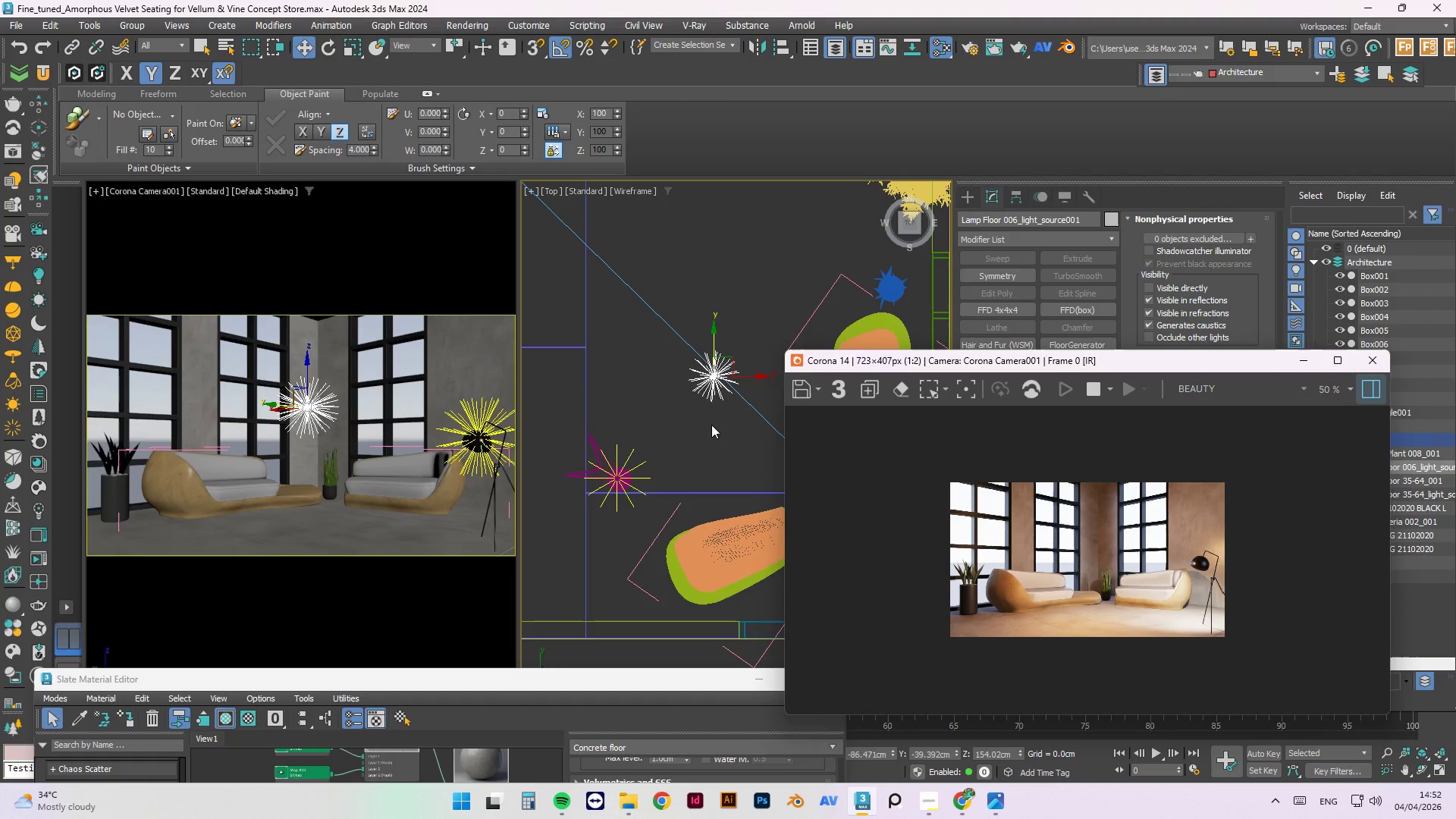 
left_click([627, 473])
 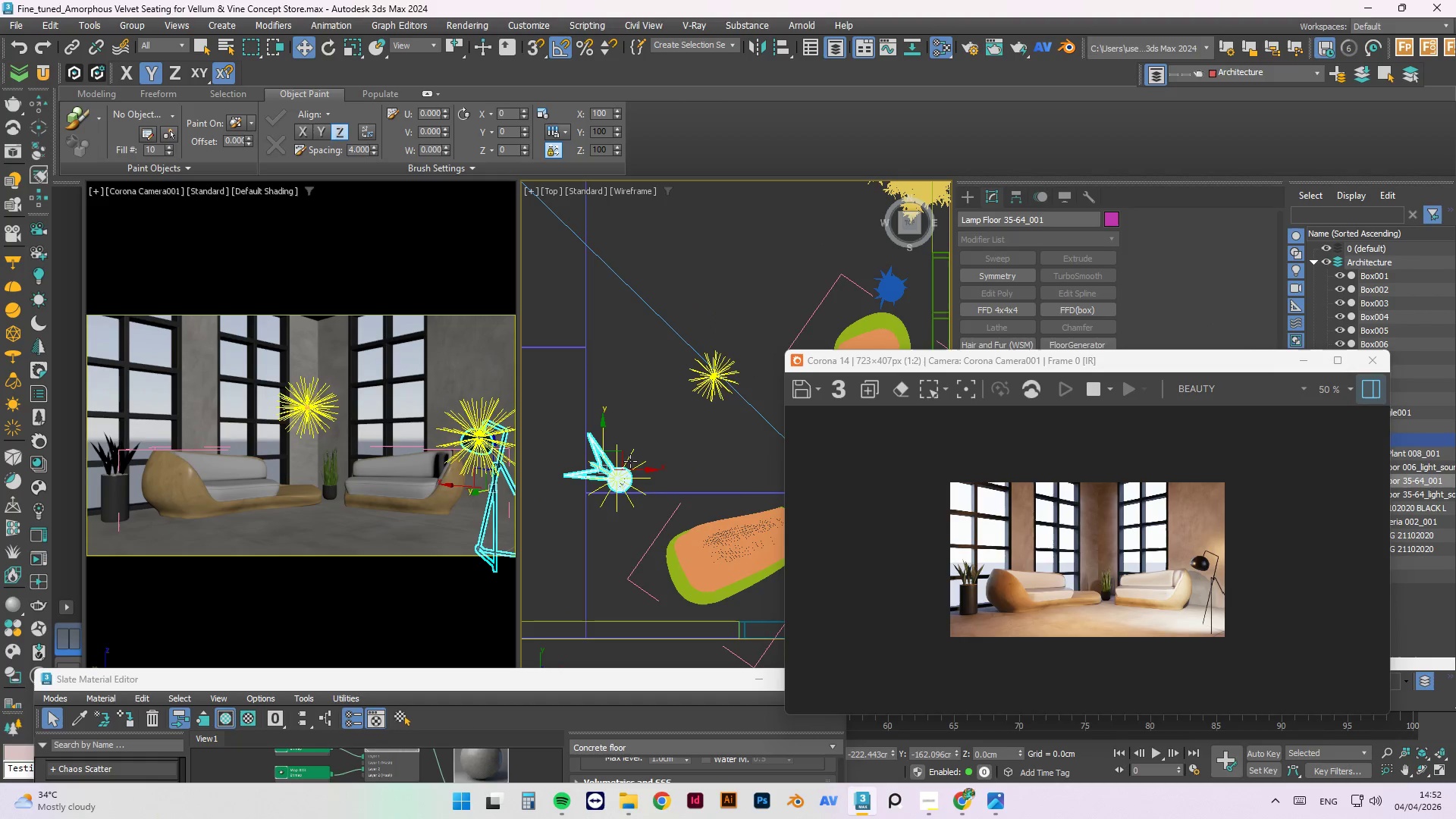 
left_click([630, 461])
 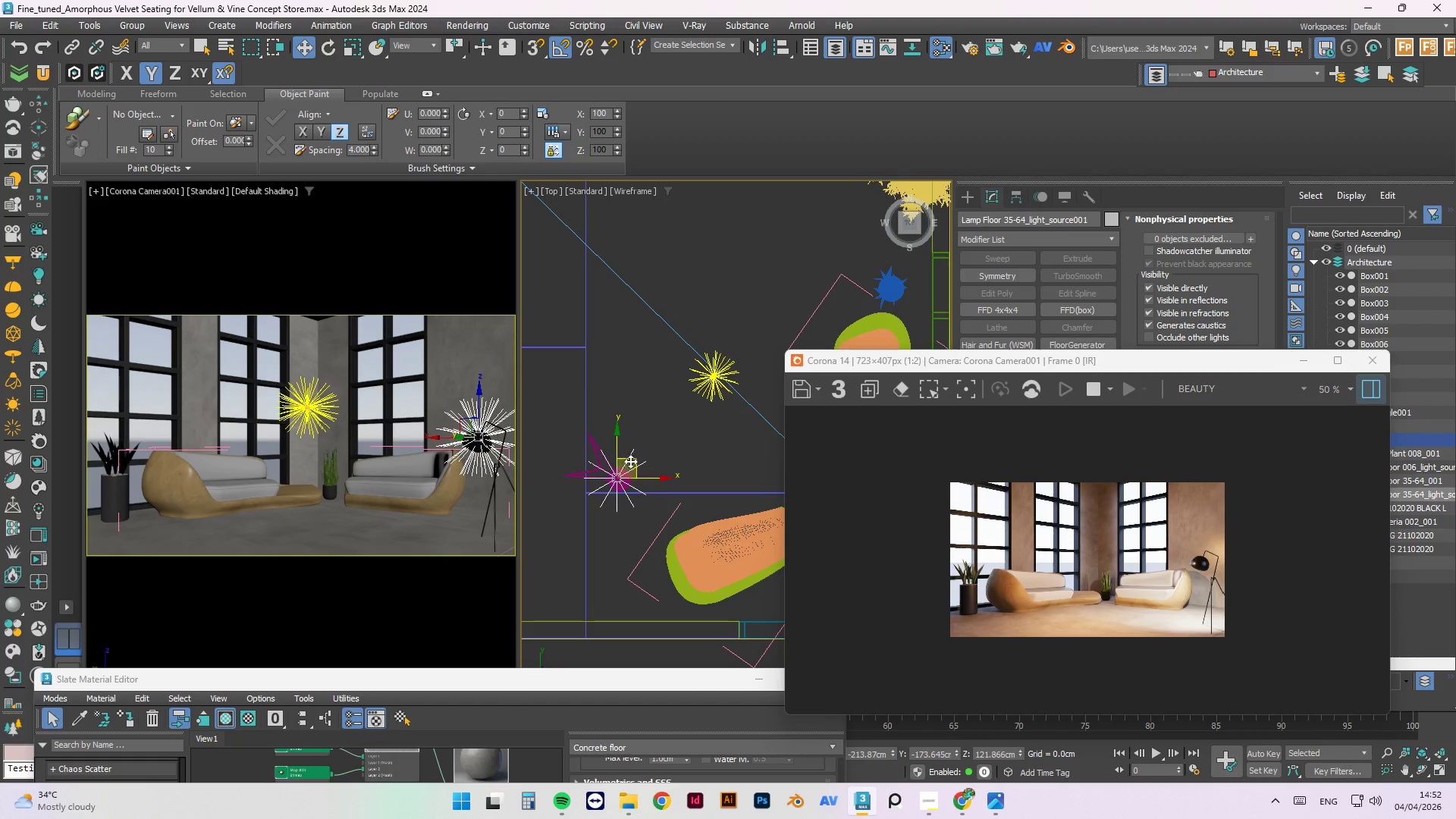 
hold_key(key=ShiftLeft, duration=1.03)
left_click_drag(start_coordinate=[622, 453], to_coordinate=[647, 336])
 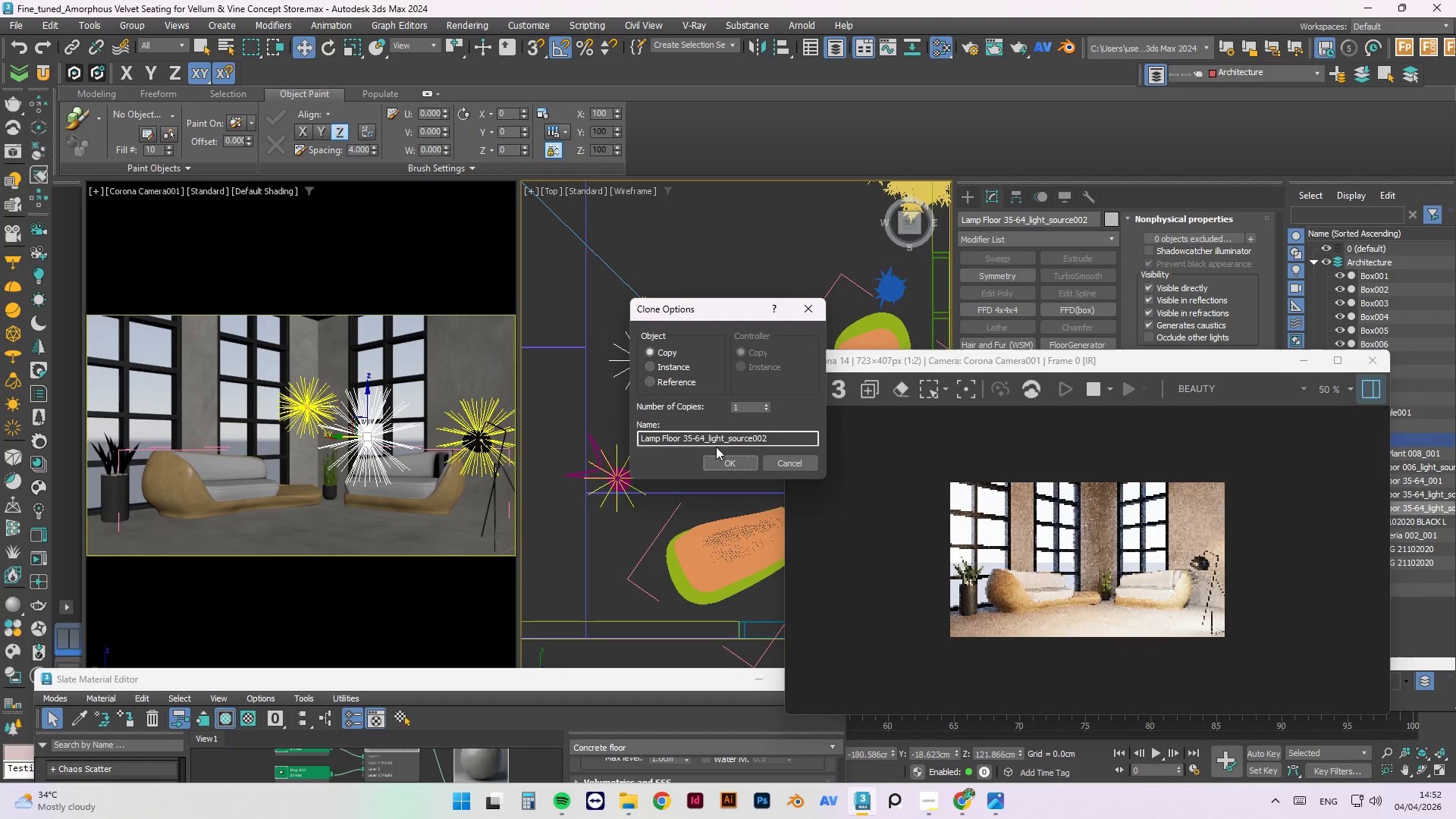 
left_click([719, 462])
 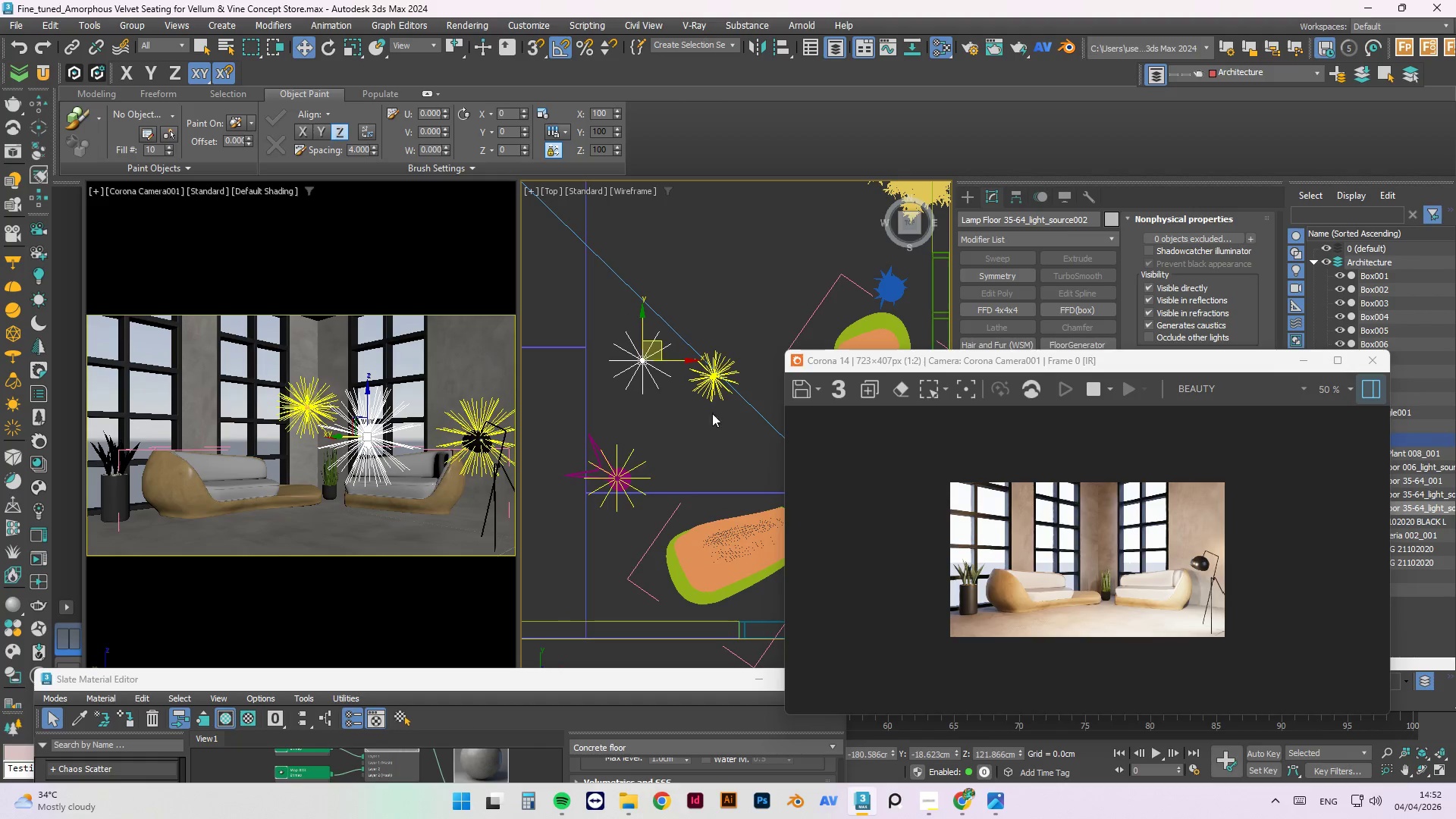 
scroll: coordinate [693, 340], scroll_direction: down, amount: 1.0
 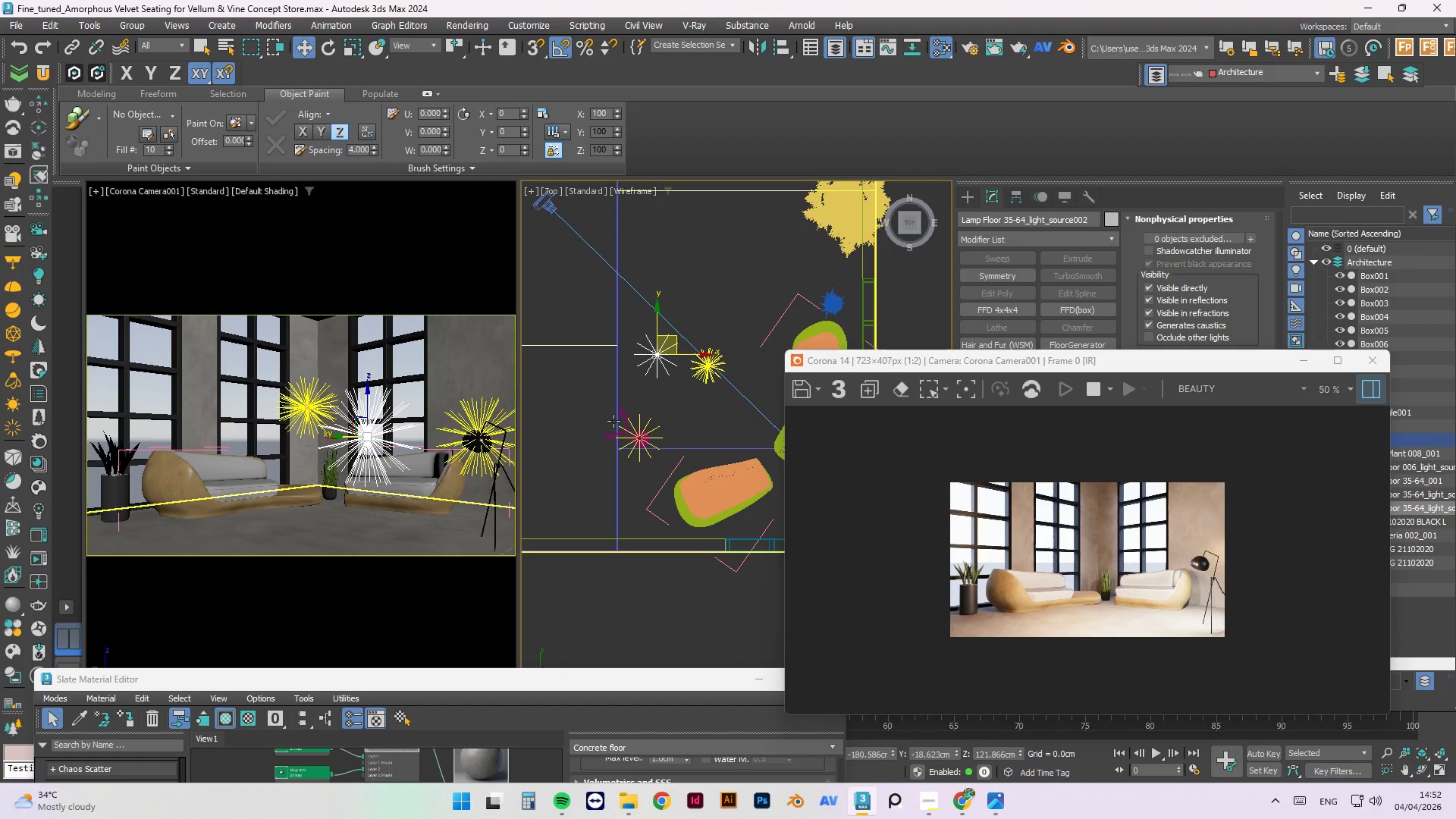 
key(F)
 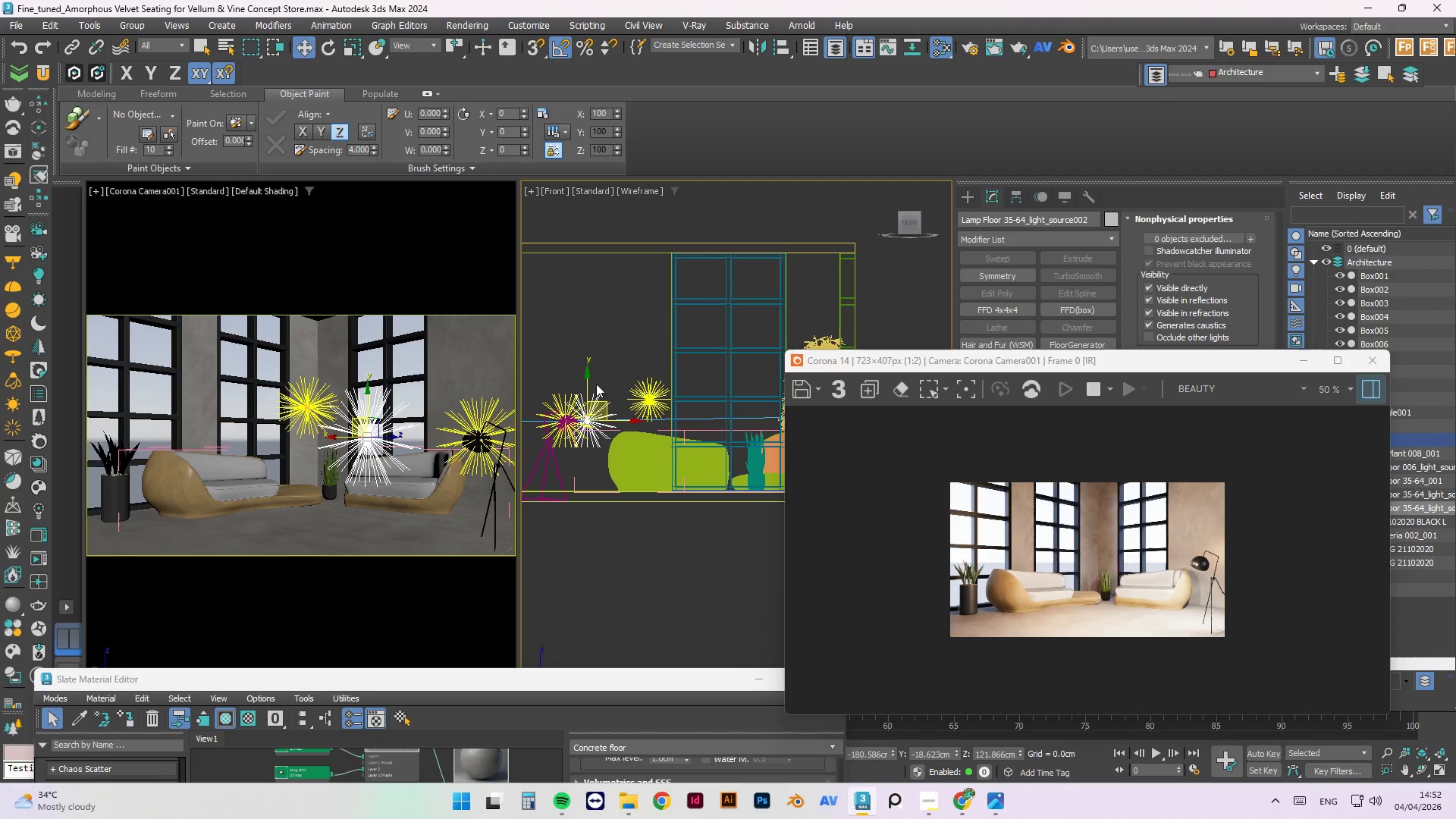 
left_click_drag(start_coordinate=[588, 378], to_coordinate=[607, 273])
 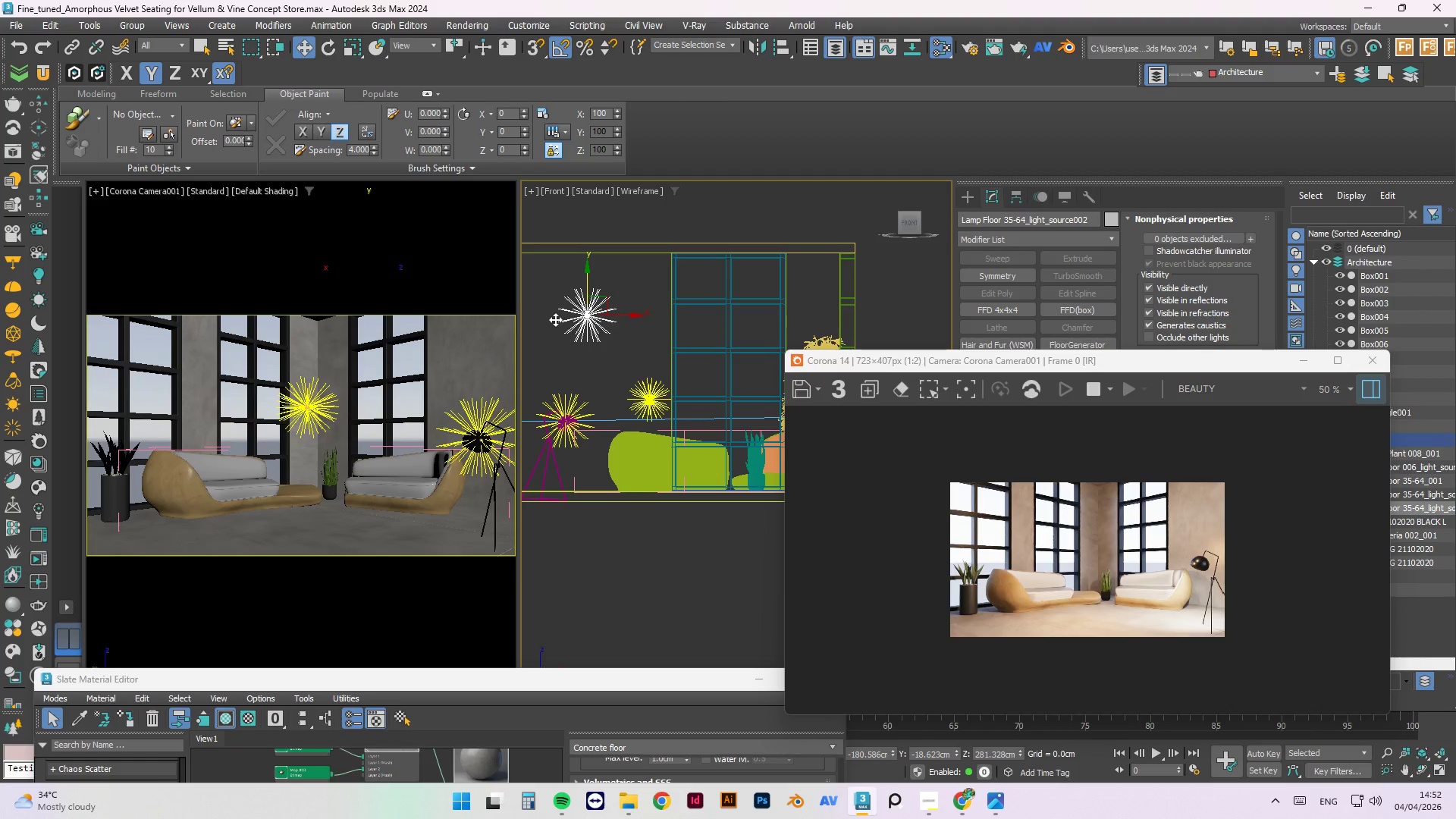 
wait(8.69)
 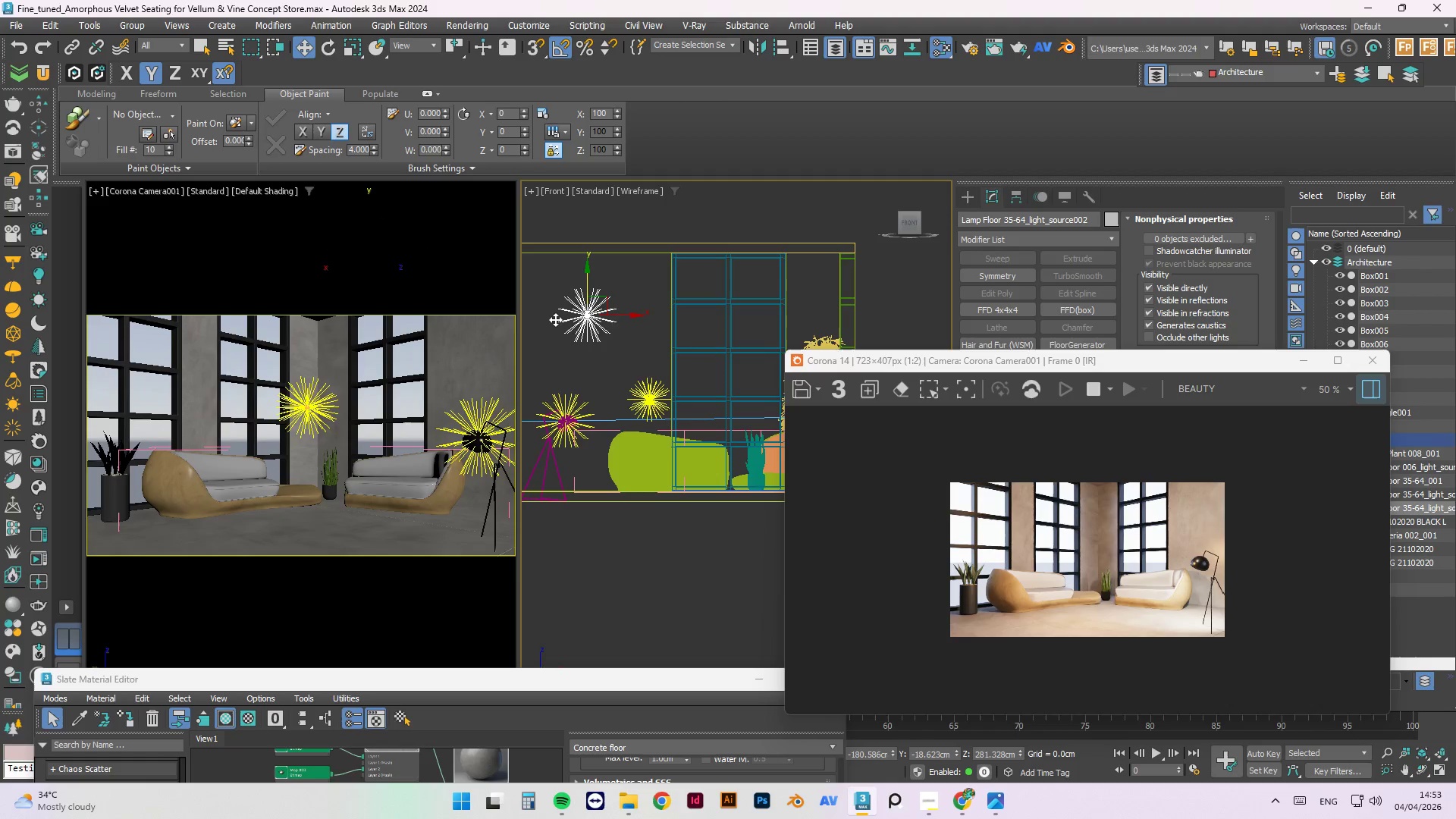 
key(Control+S)
 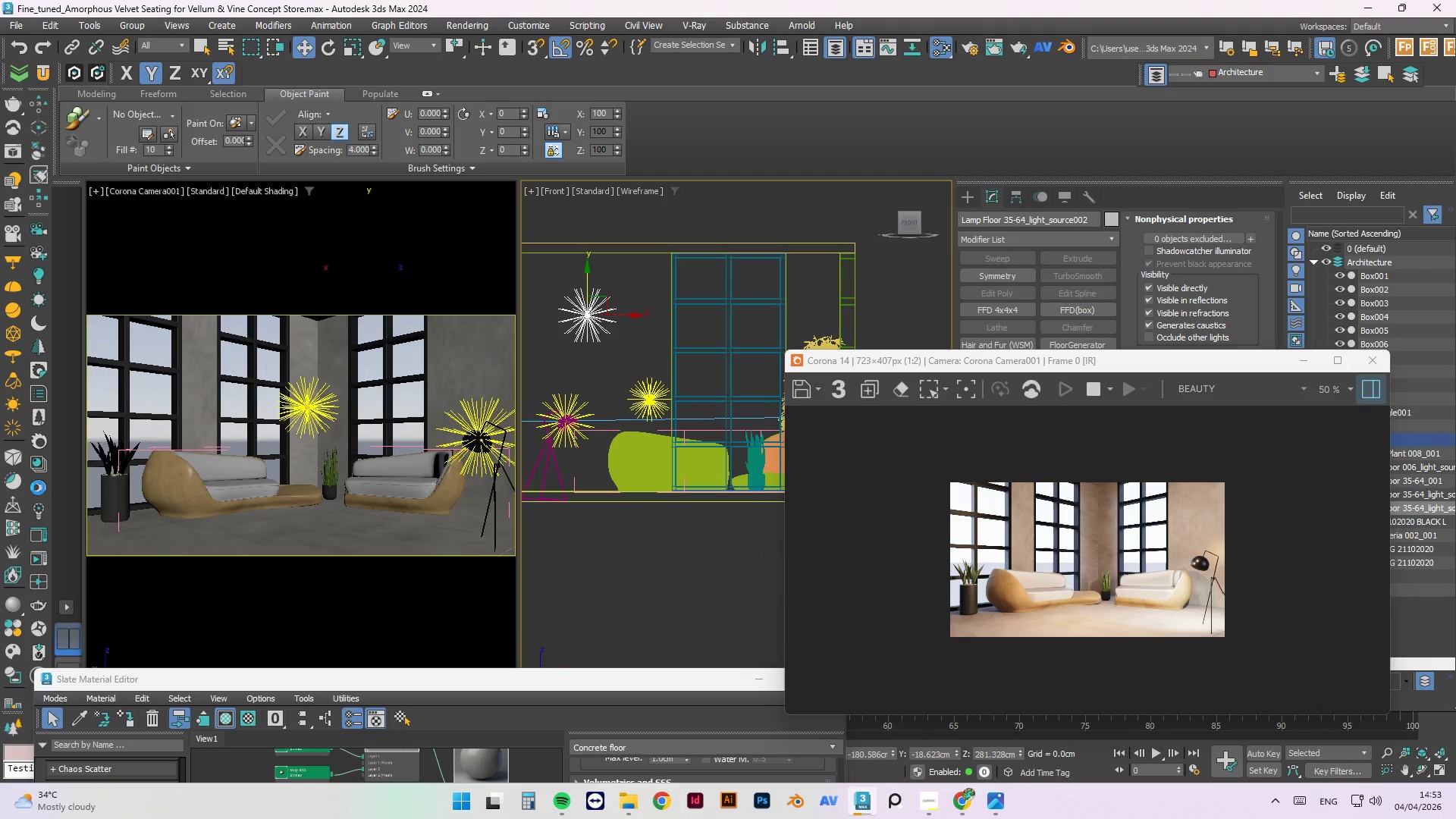 
mouse_move([56, 466])
 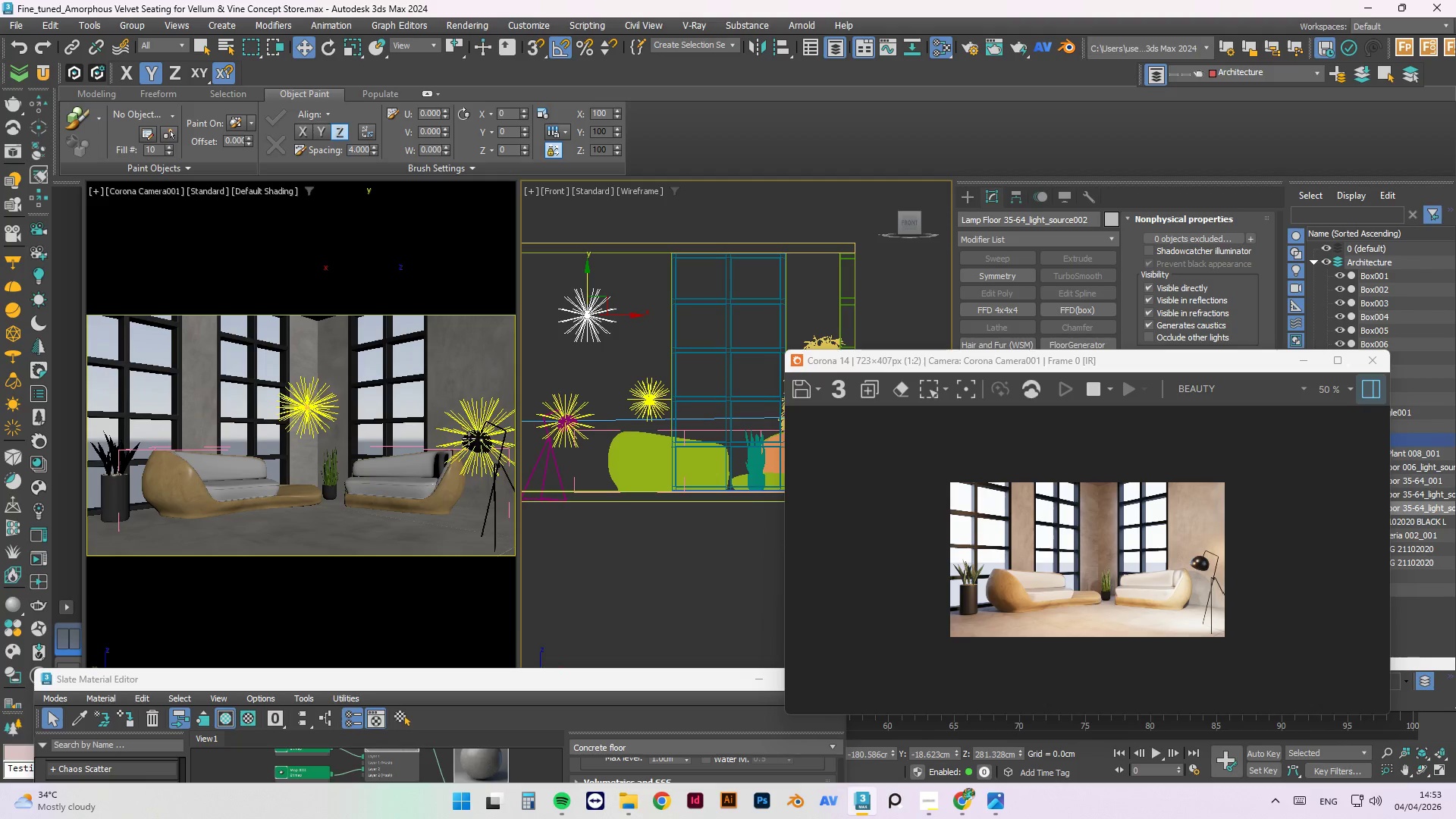 
left_click([478, 441])
 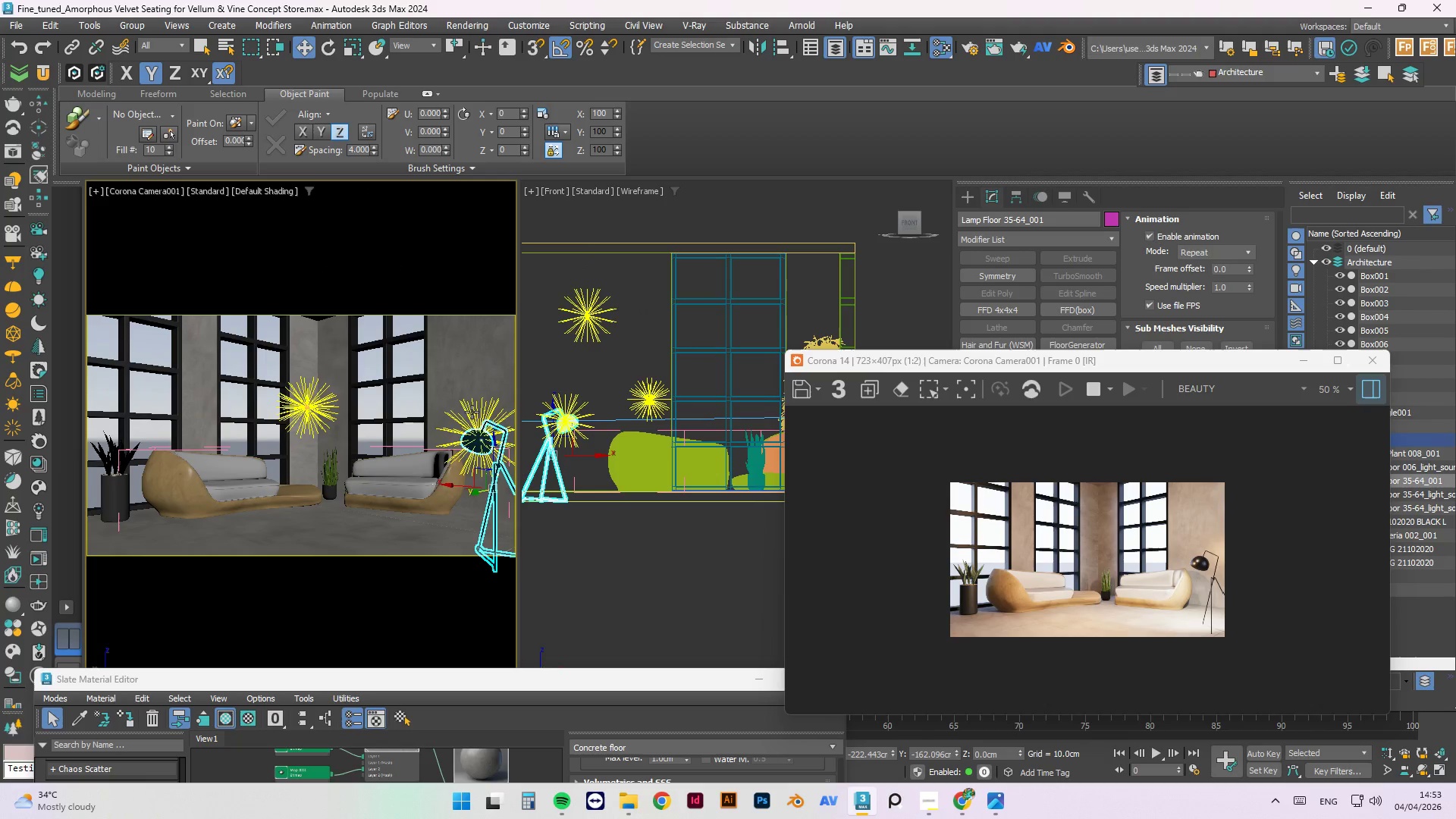 
left_click([471, 408])
 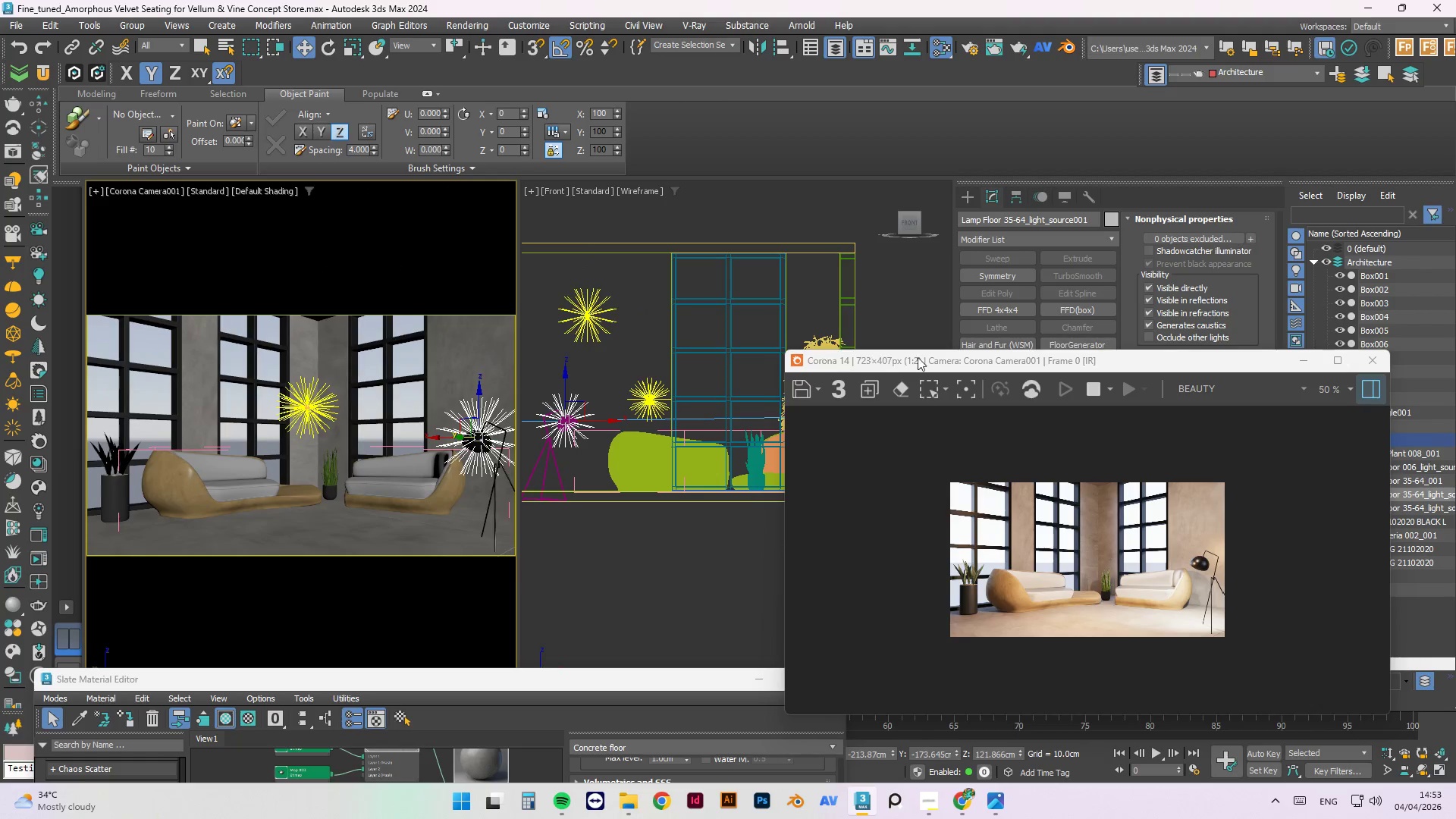 
left_click_drag(start_coordinate=[927, 359], to_coordinate=[686, 639])
 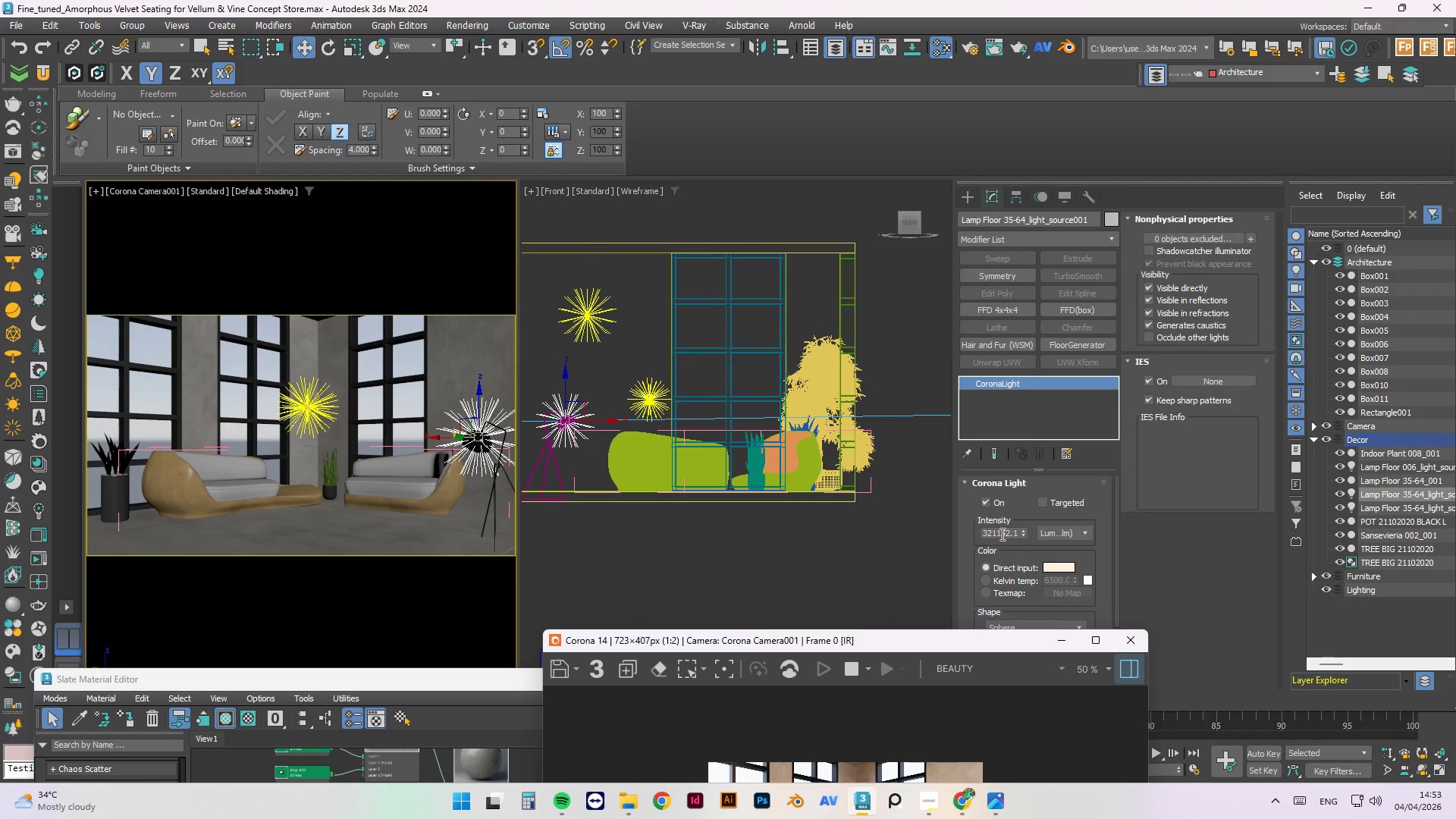 
double_click([1001, 534])
 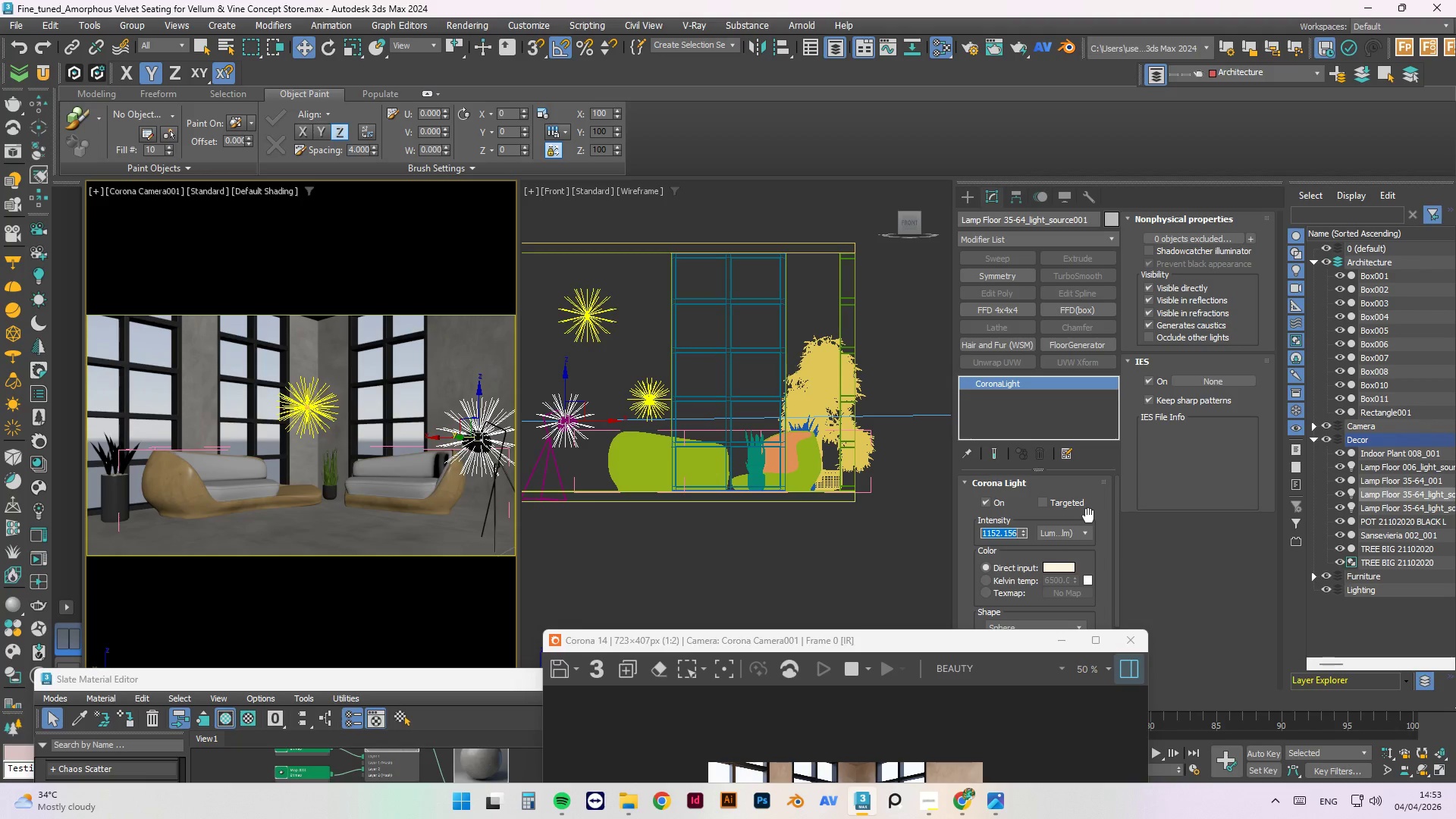 
key(Numpad2)
 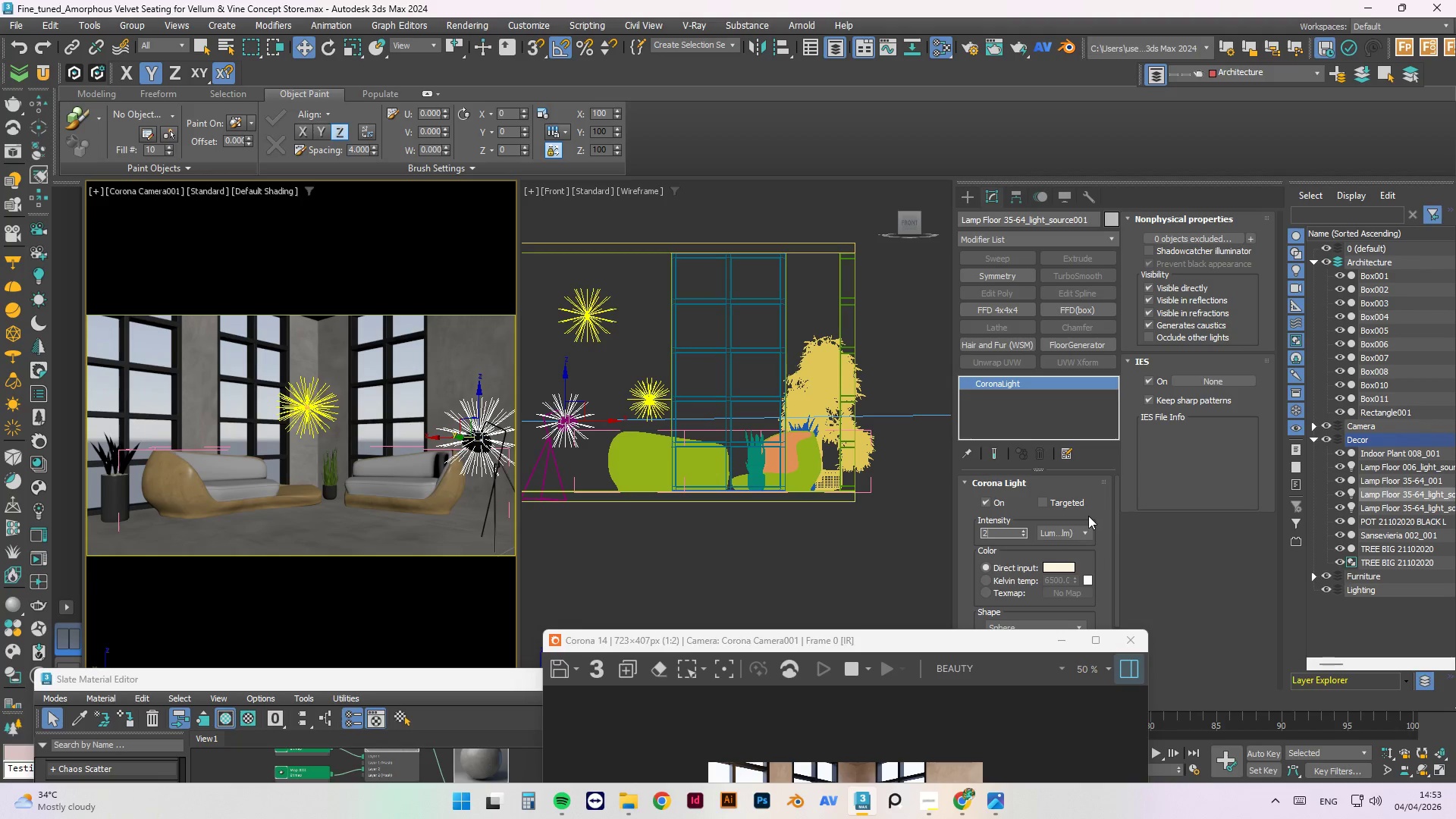 
key(Numpad5)
 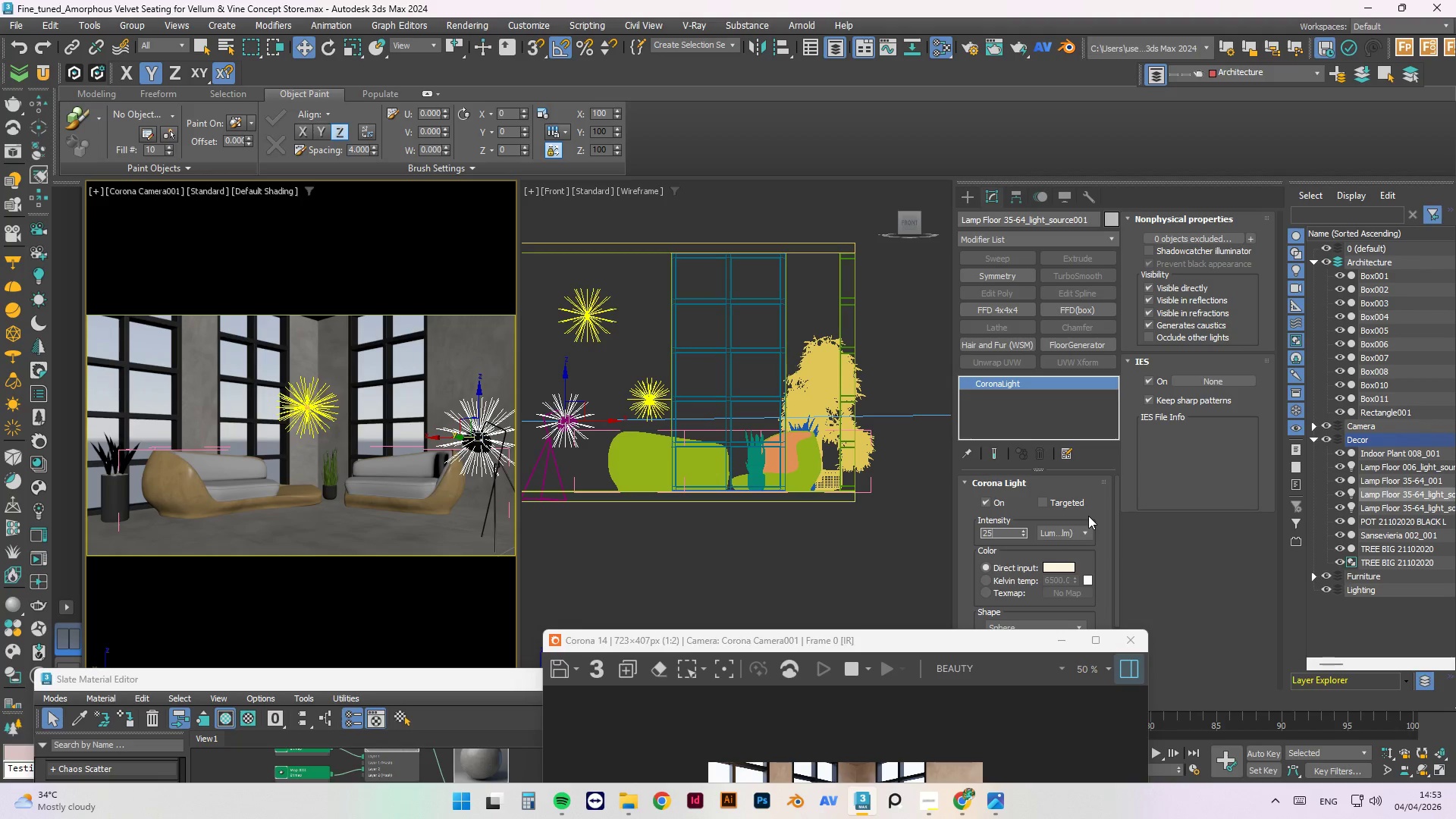 
key(Numpad0)
 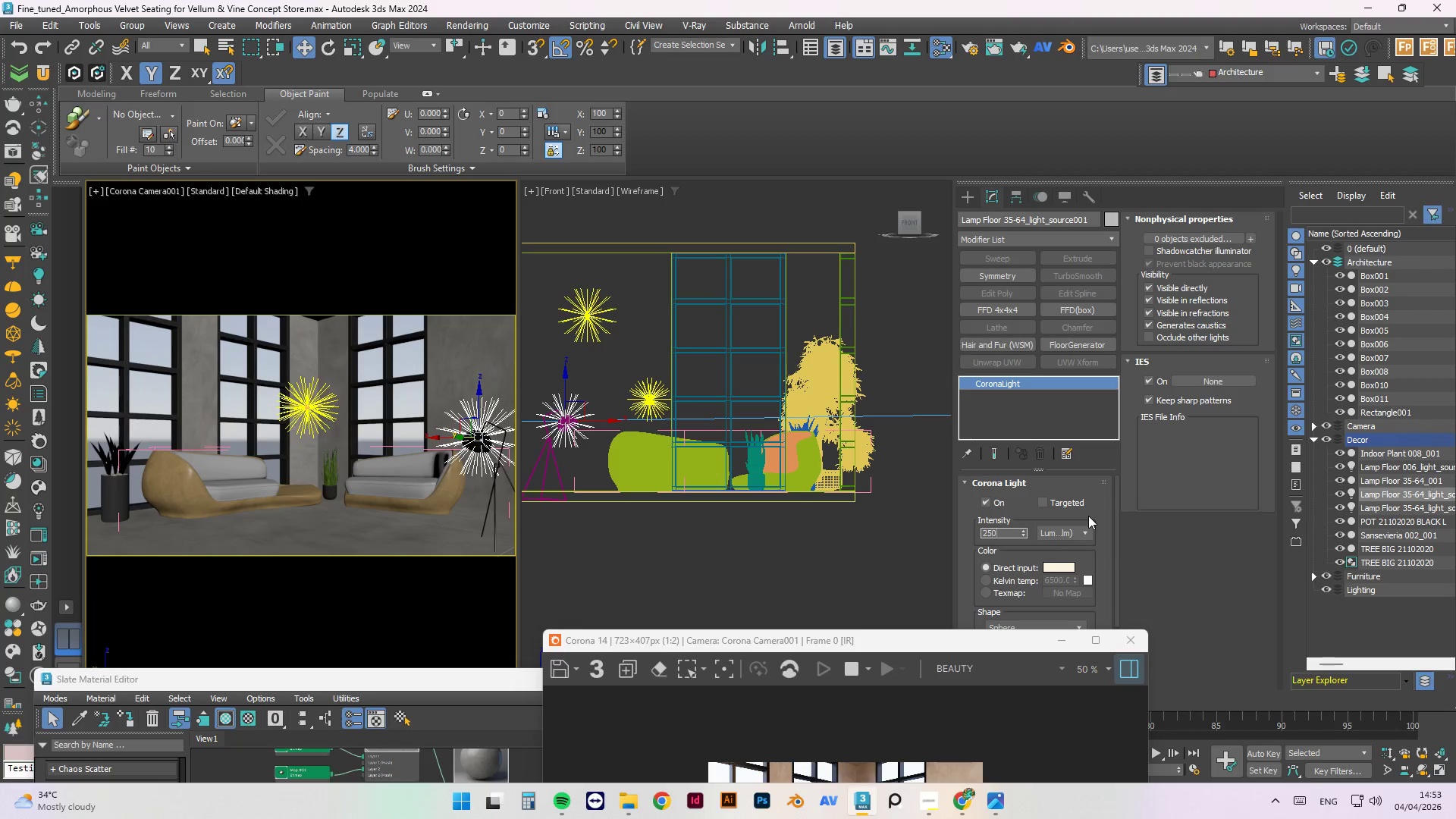 
key(Numpad0)
 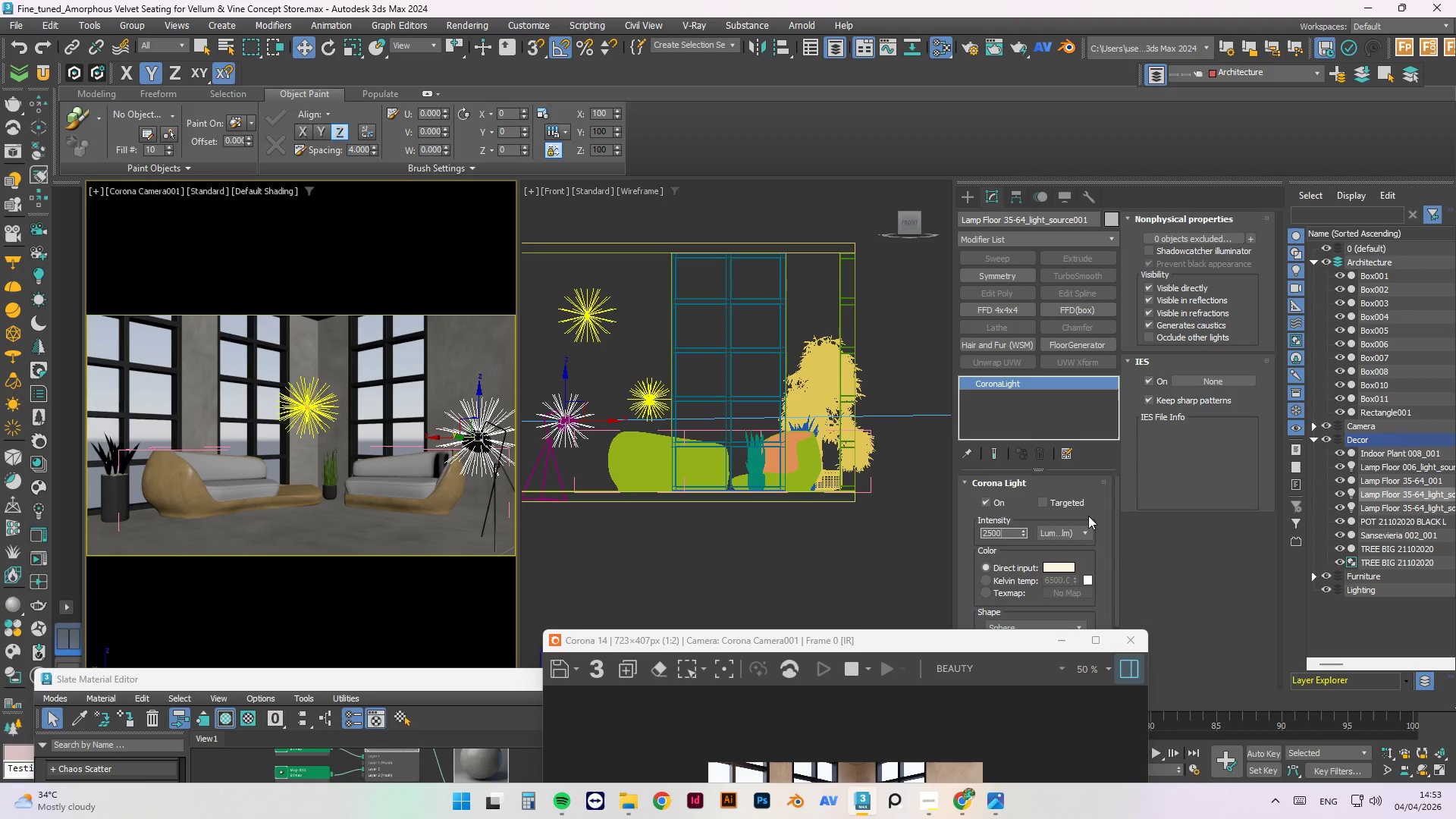 
key(Numpad0)
 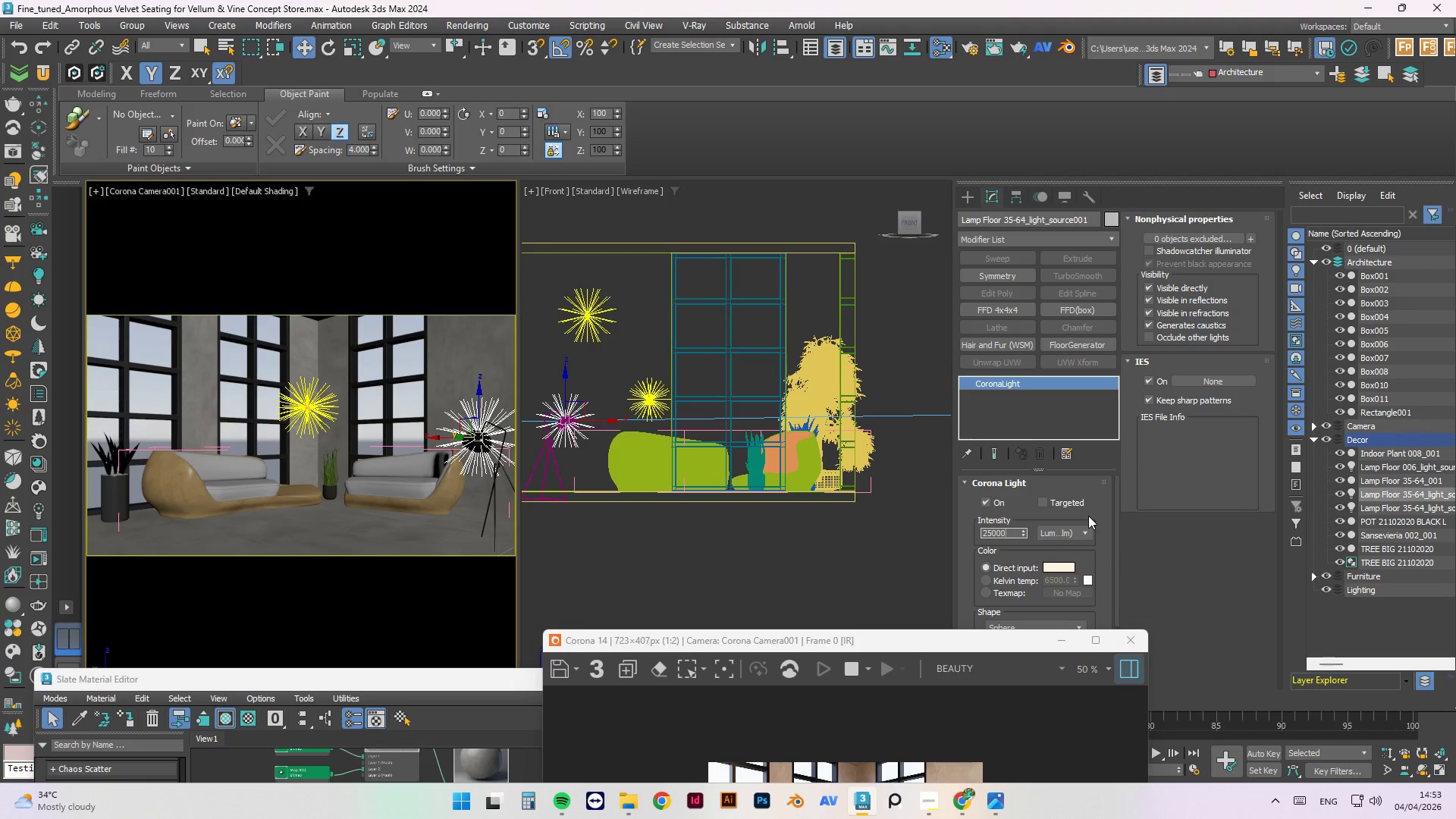 
key(Numpad0)
 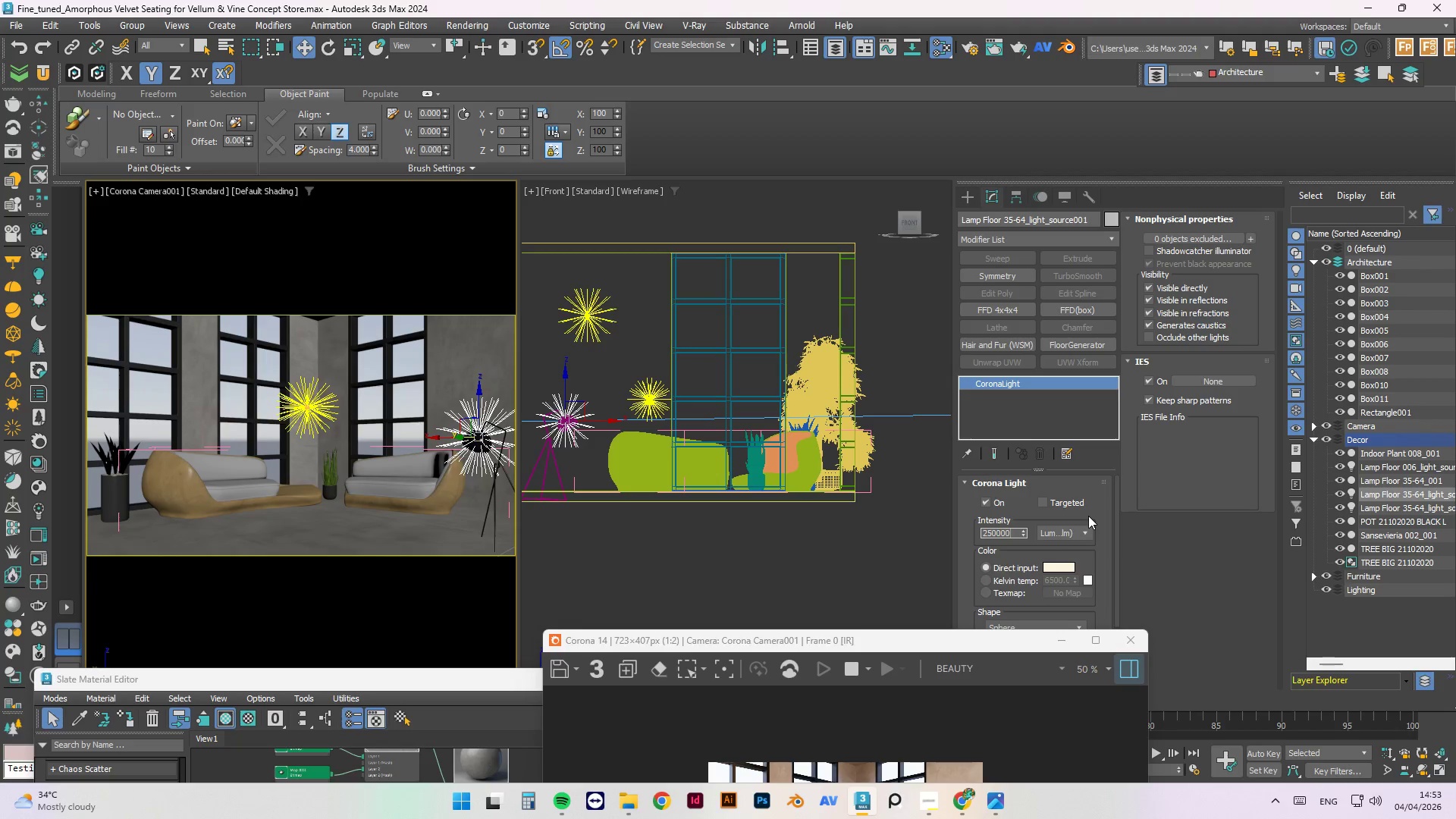 
key(NumpadEnter)
 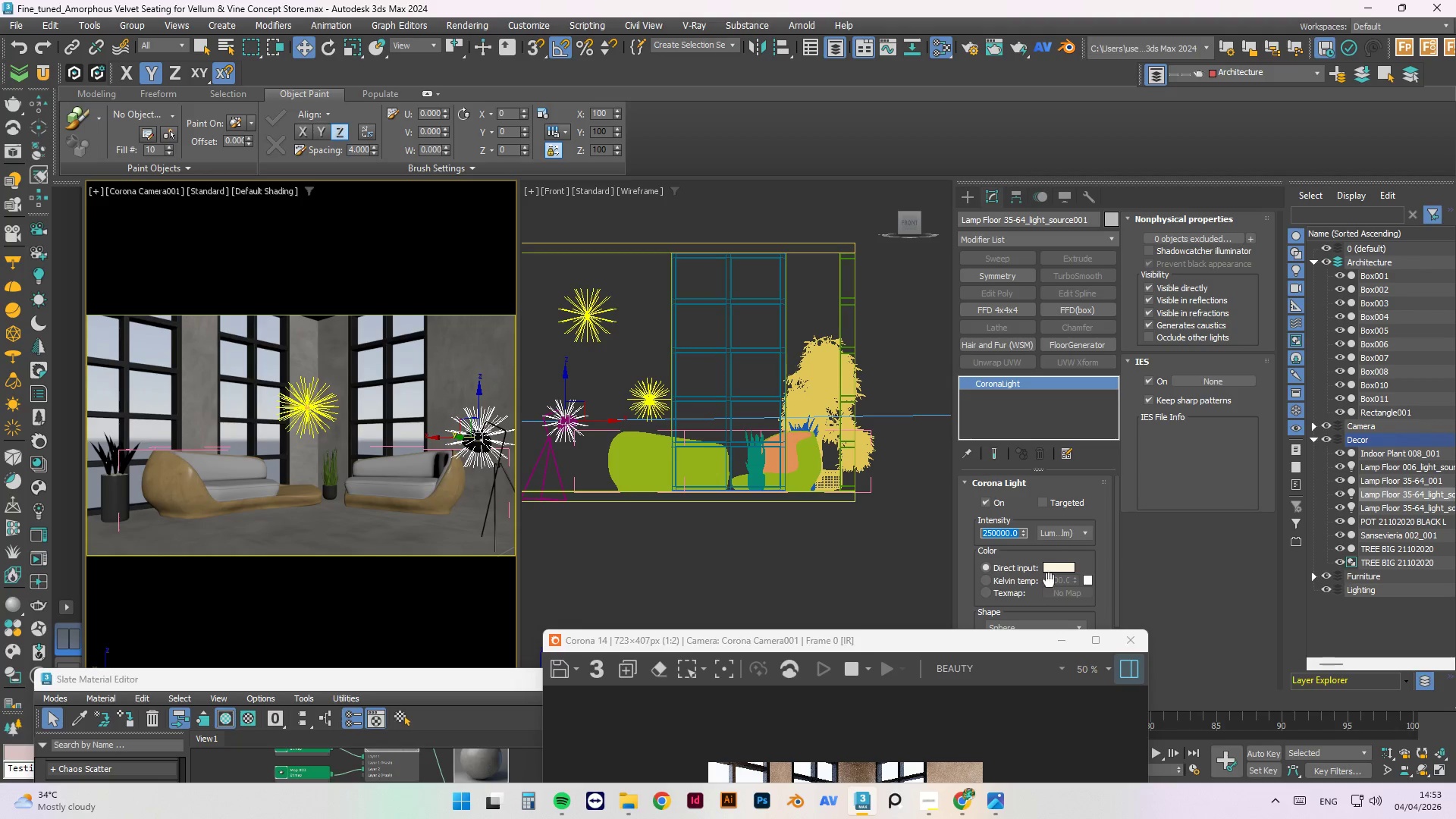 
left_click_drag(start_coordinate=[873, 643], to_coordinate=[425, 282])
 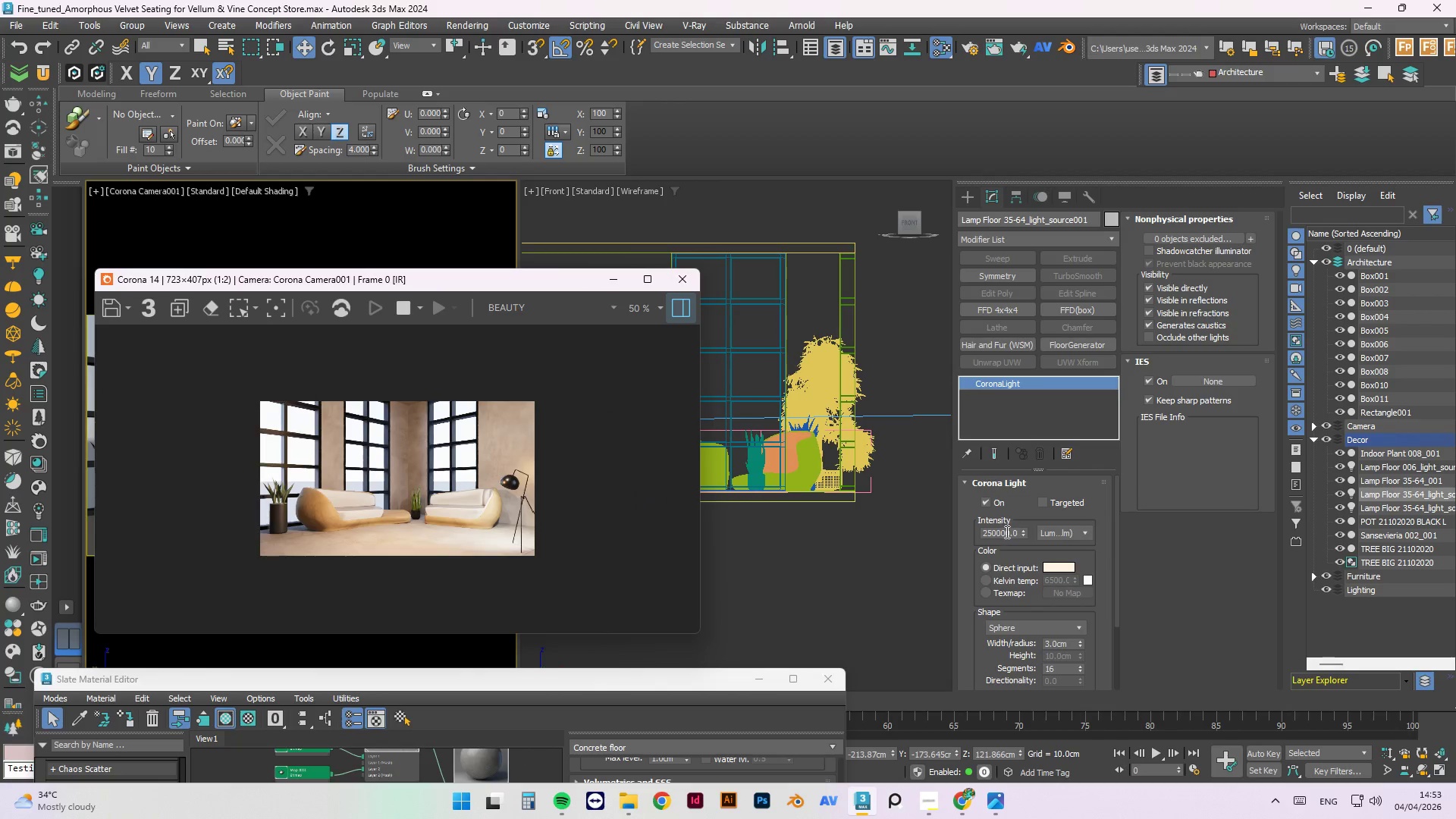 
double_click([1006, 532])
 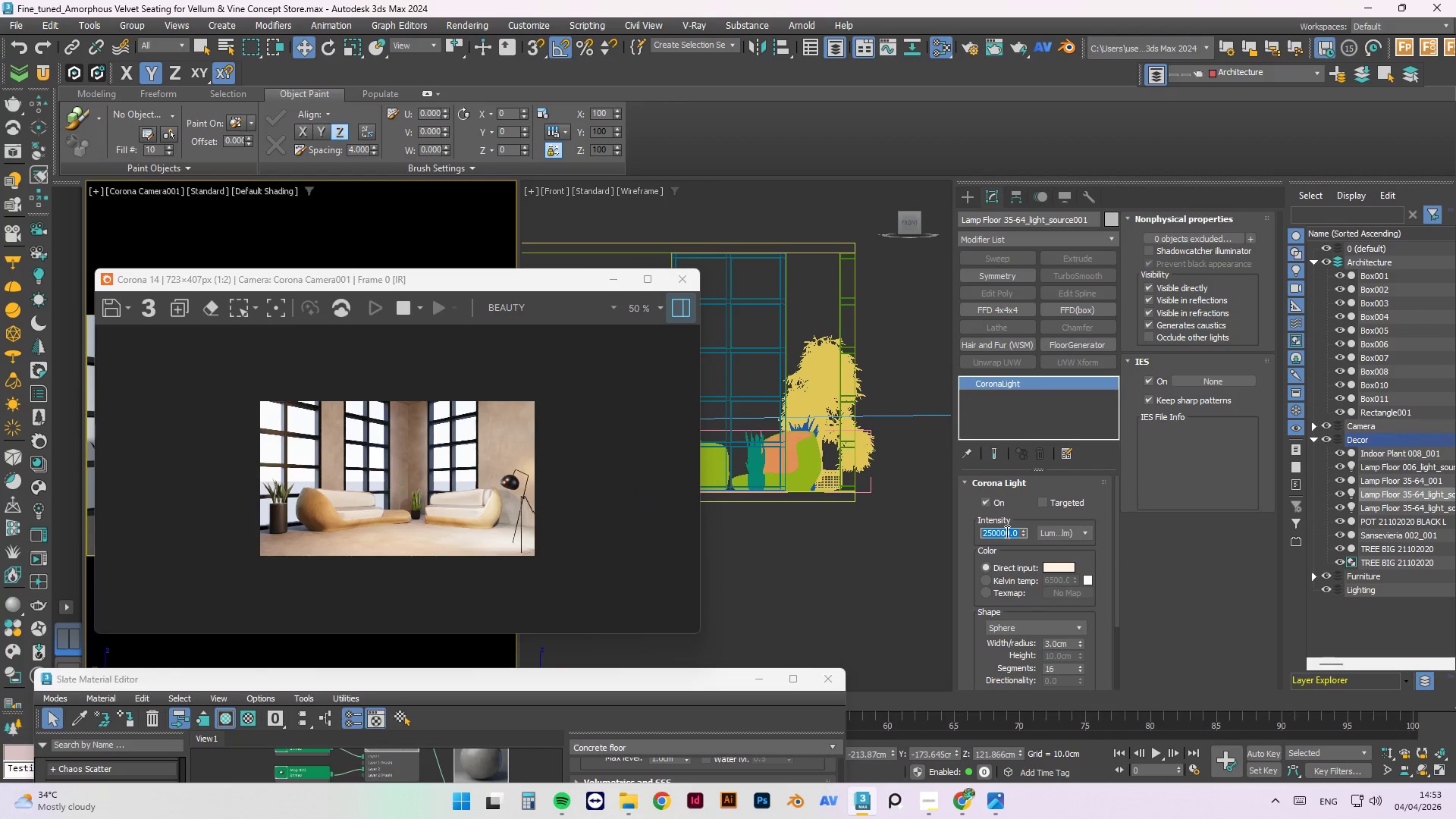 
key(Numpad1)
 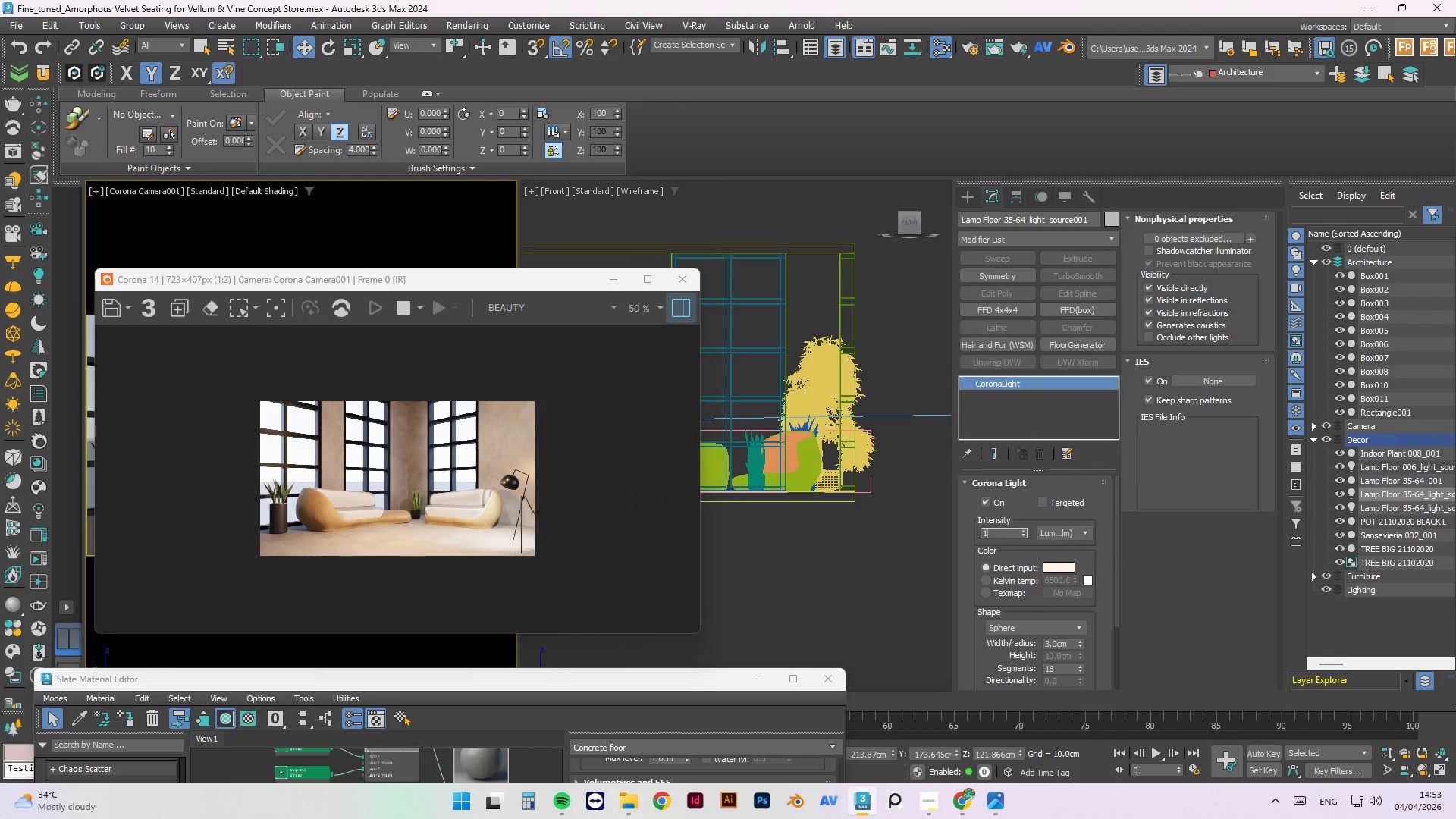 
key(Numpad0)
 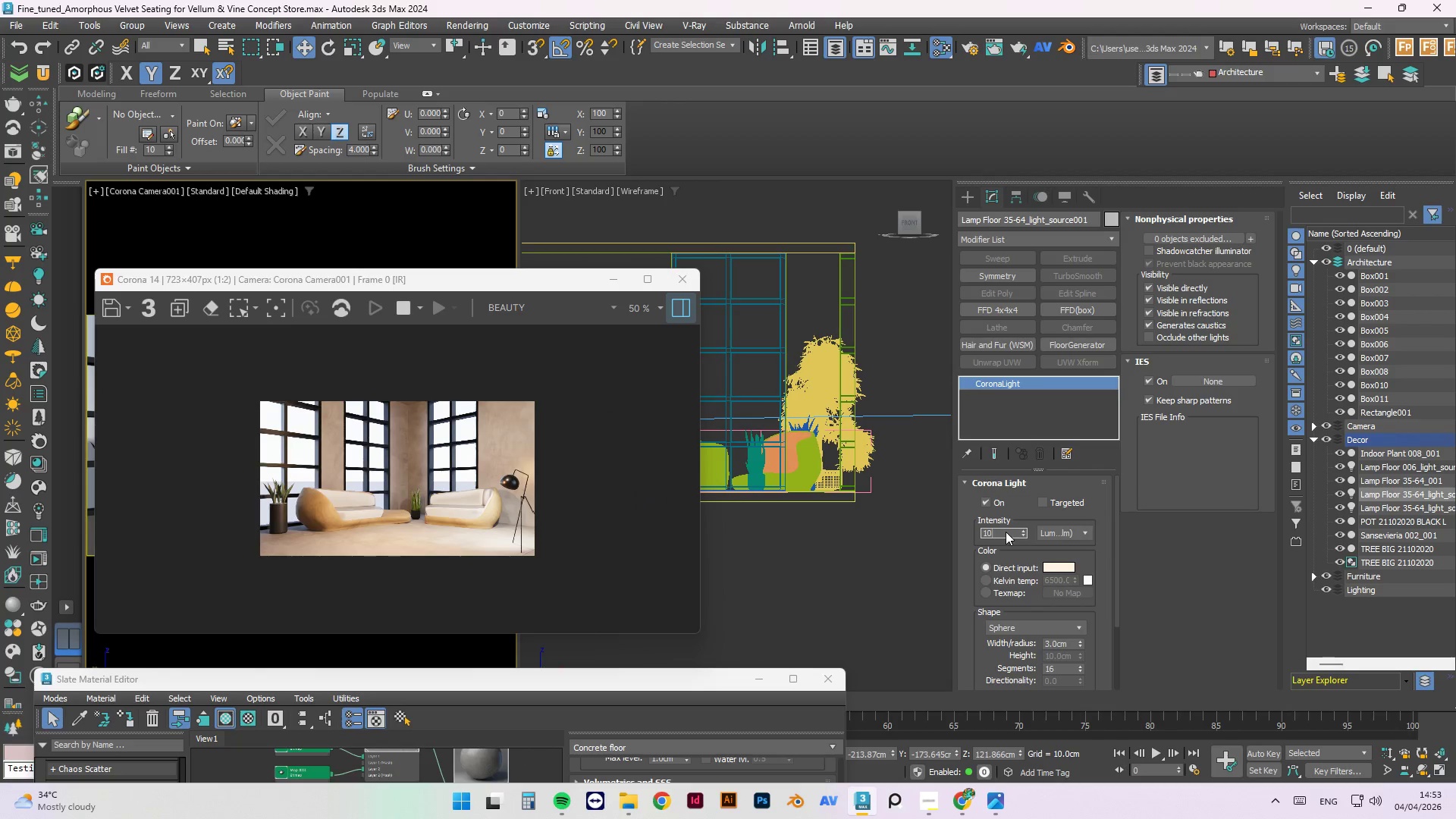 
key(Numpad0)
 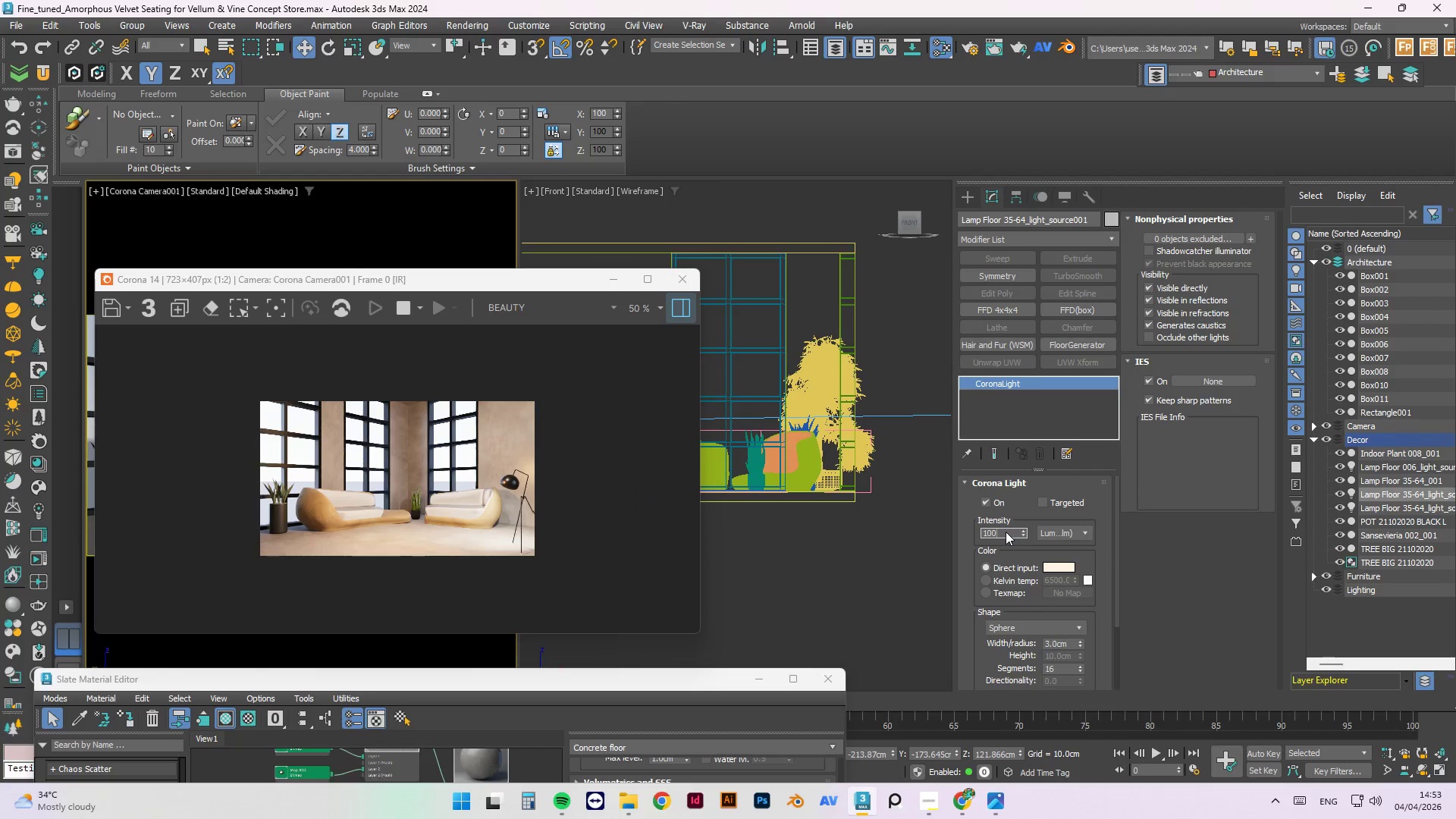 
key(Numpad0)
 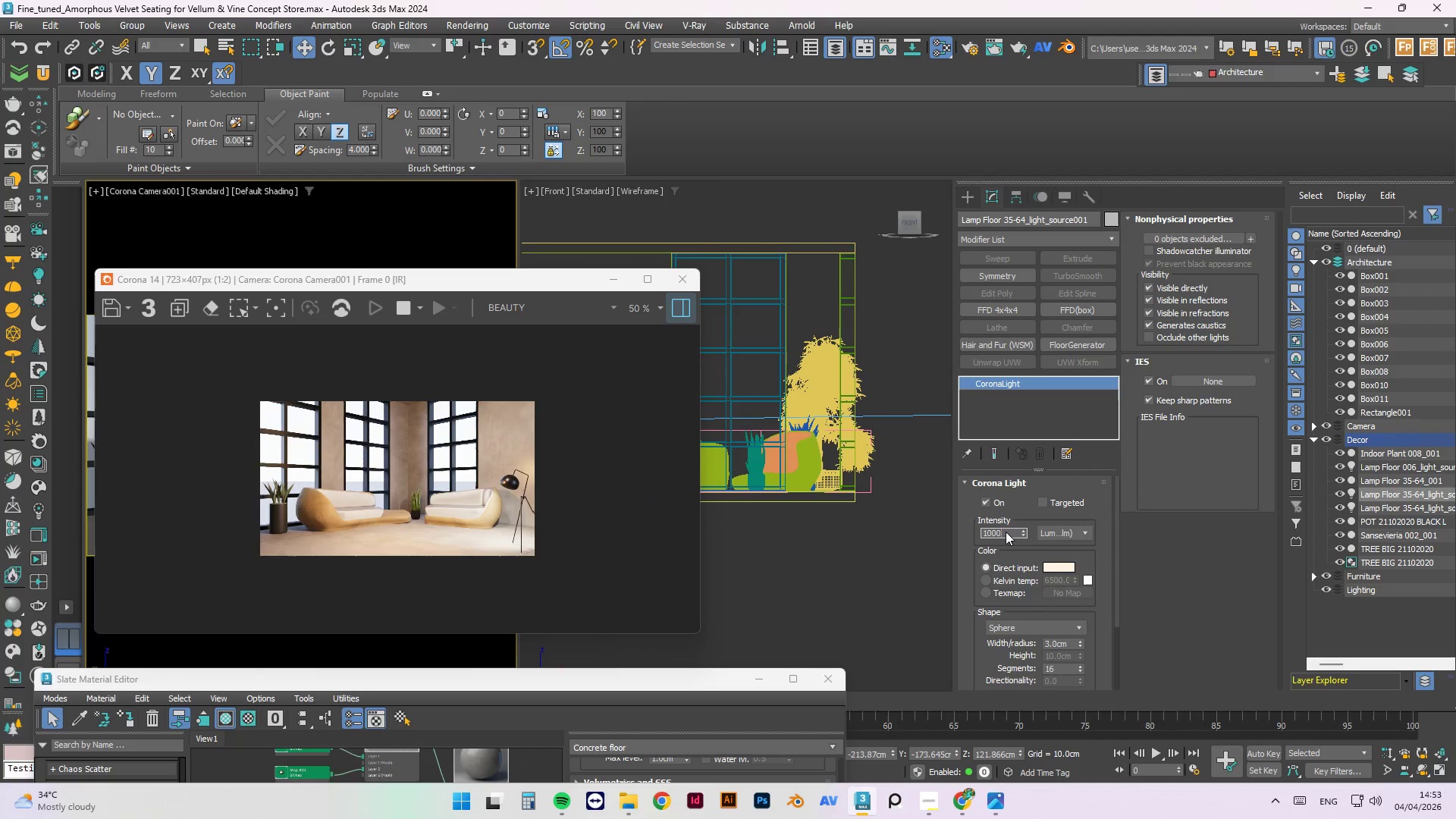 
key(Numpad0)
 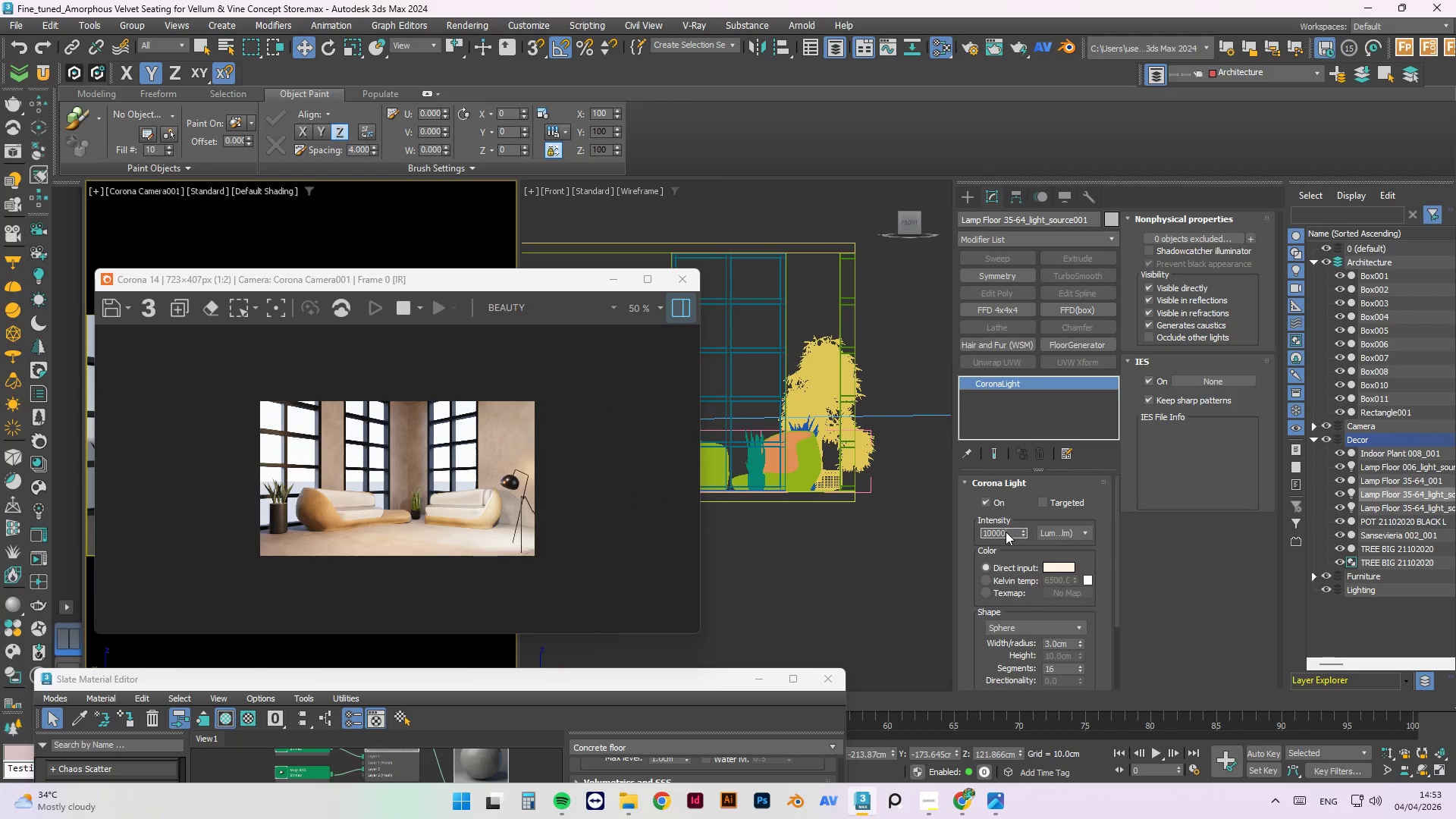 
key(Numpad0)
 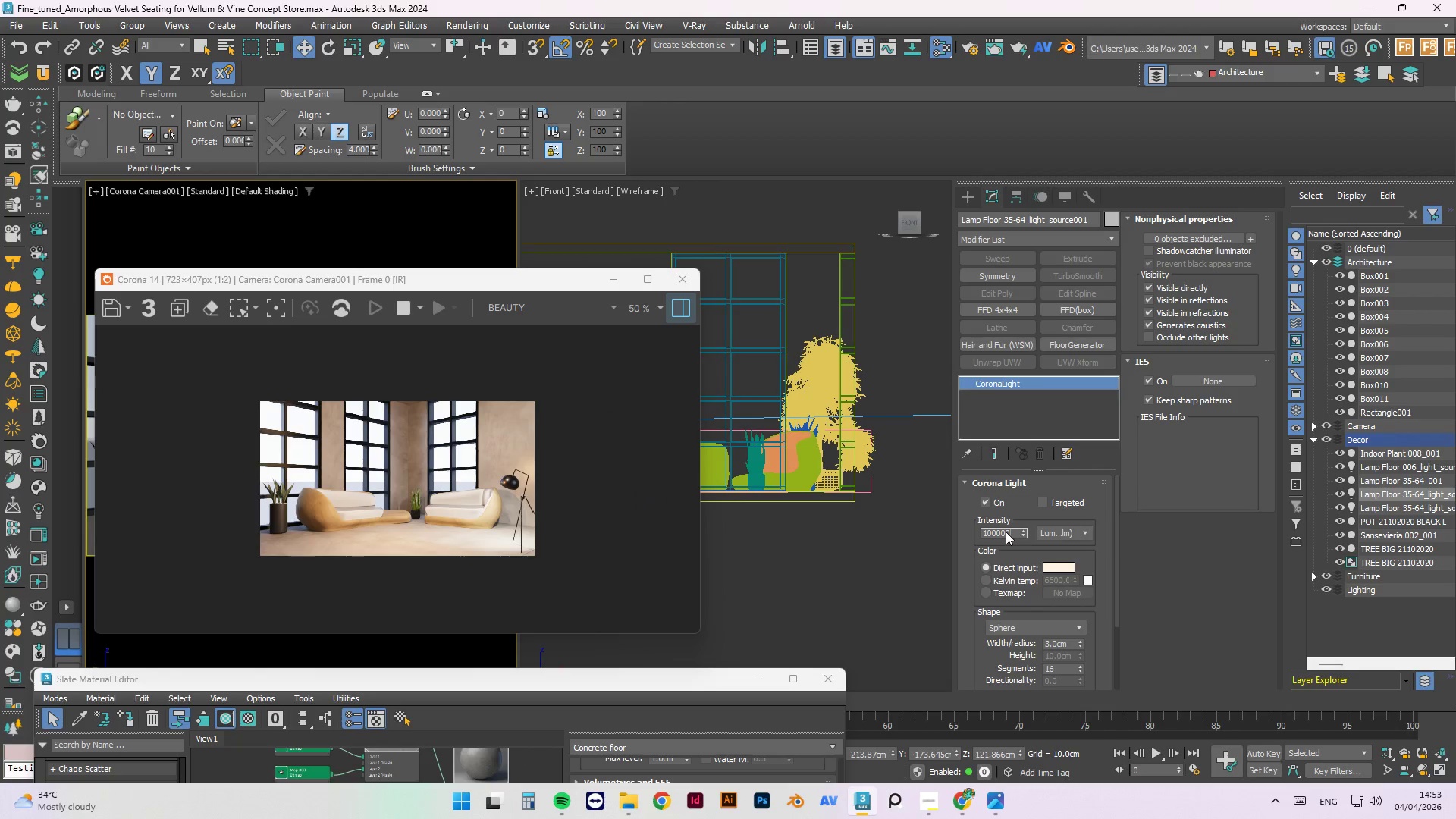 
key(NumpadEnter)
 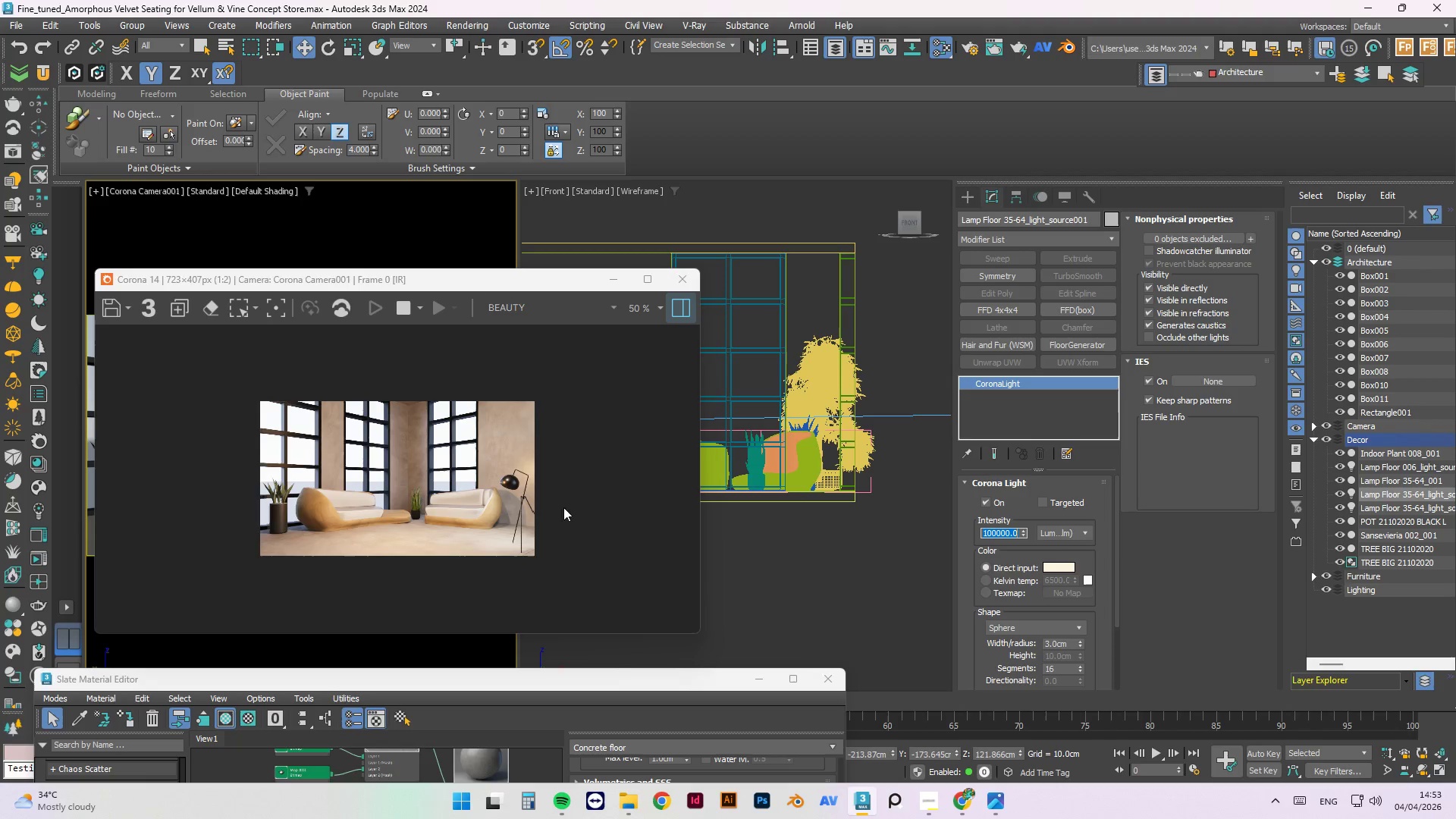 
wait(7.86)
 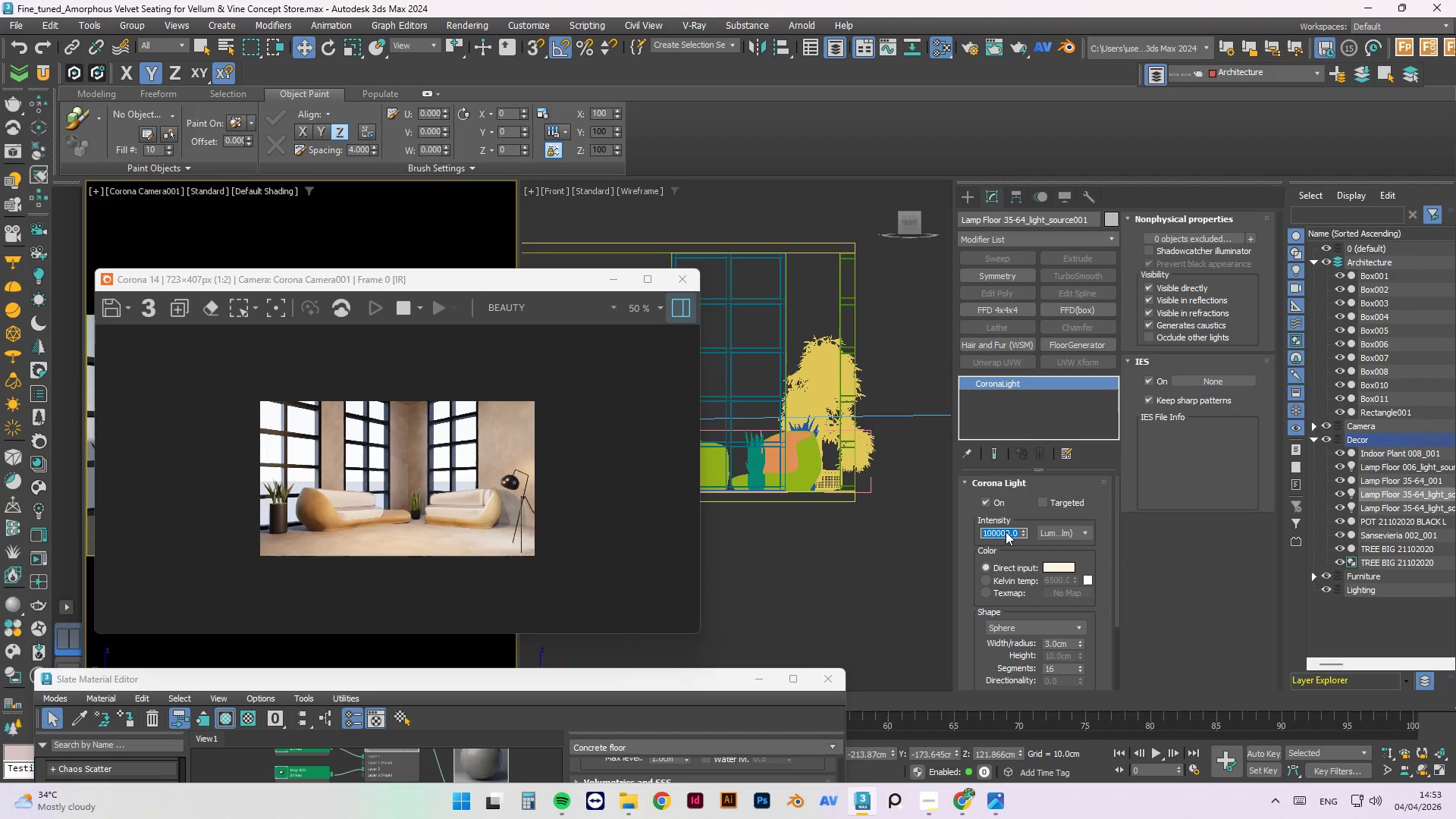 
left_click_drag(start_coordinate=[536, 281], to_coordinate=[1078, 274])
 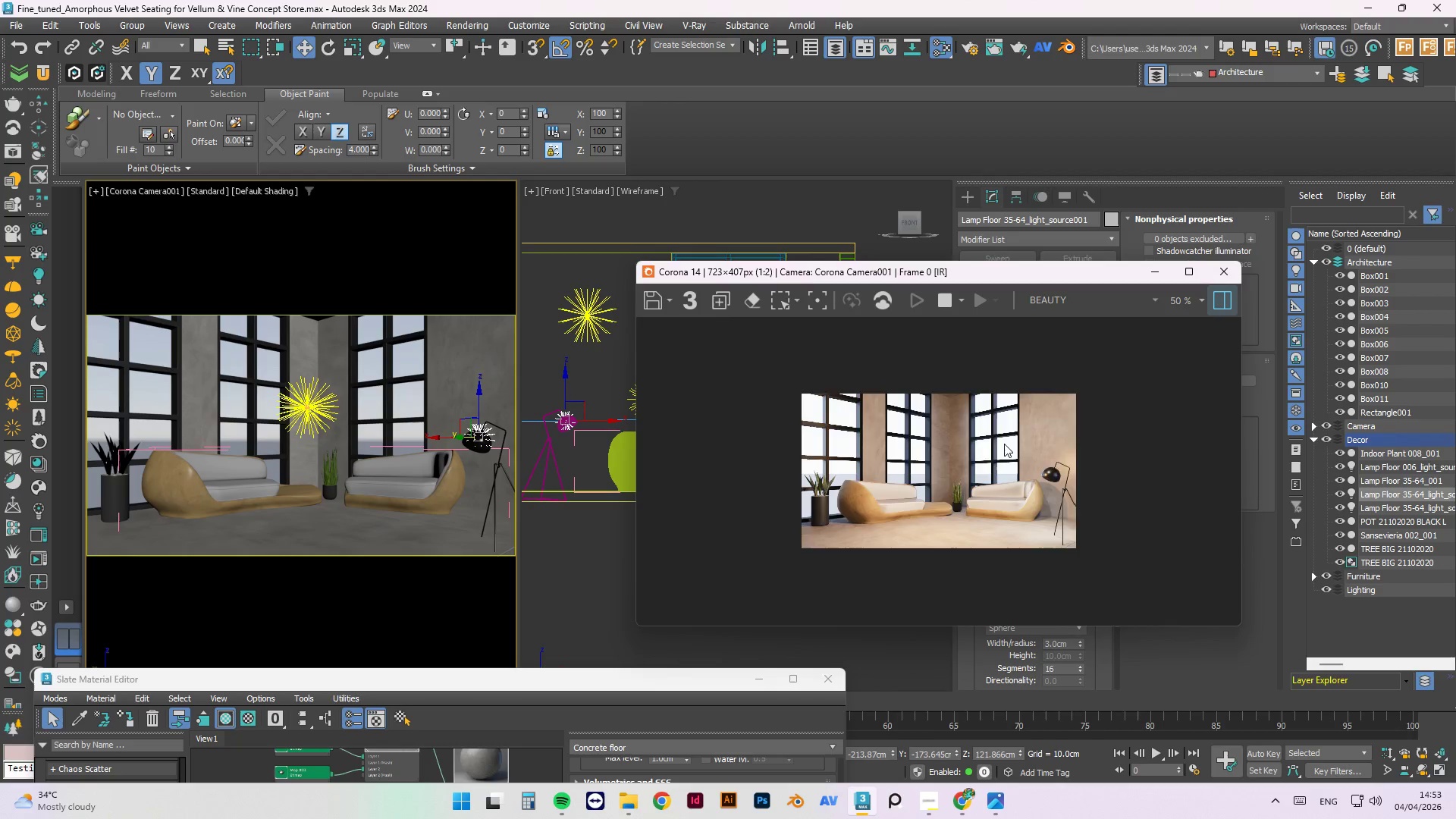 
scroll: coordinate [988, 482], scroll_direction: up, amount: 3.0
 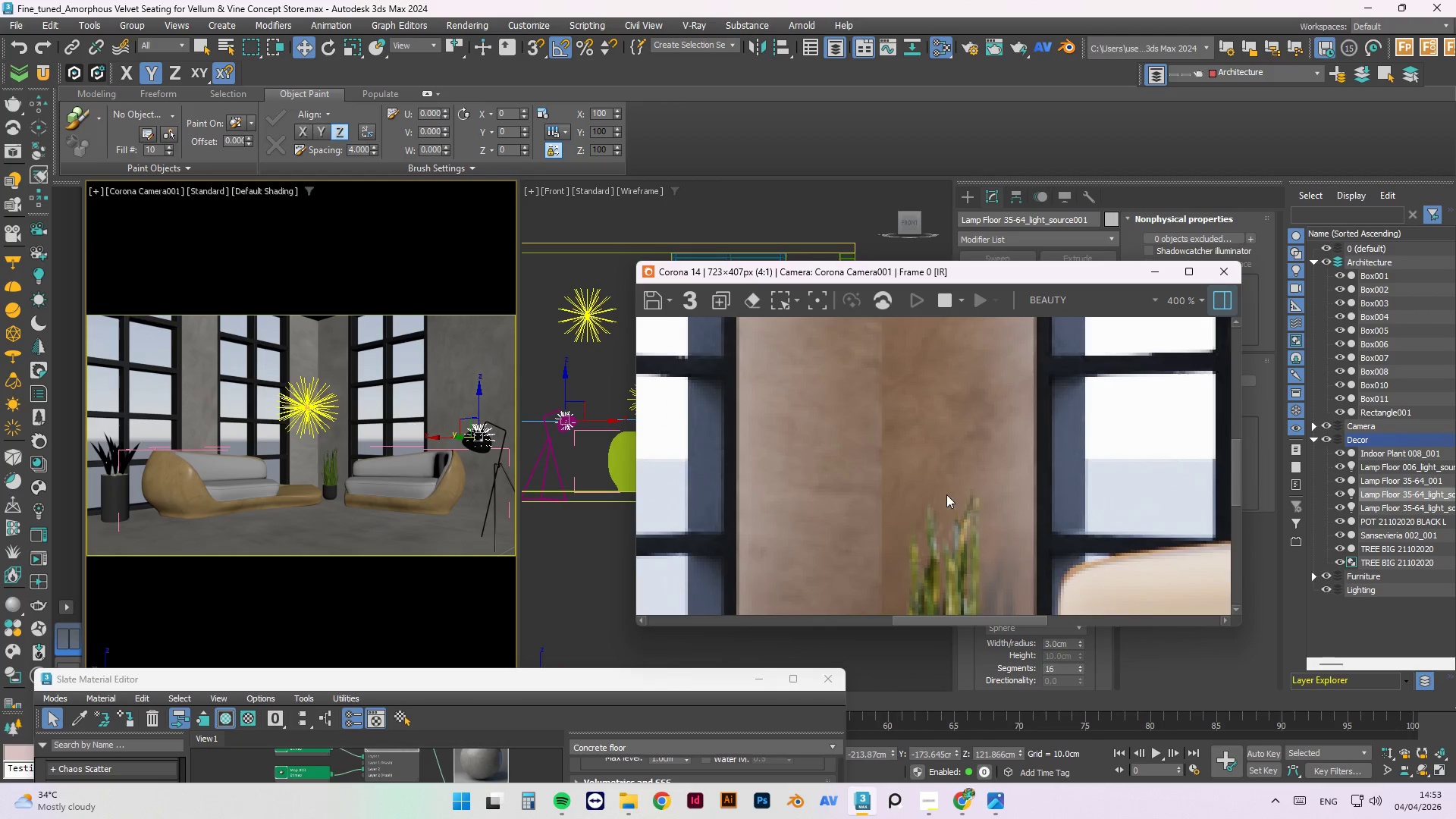 
scroll: coordinate [940, 438], scroll_direction: down, amount: 2.0
 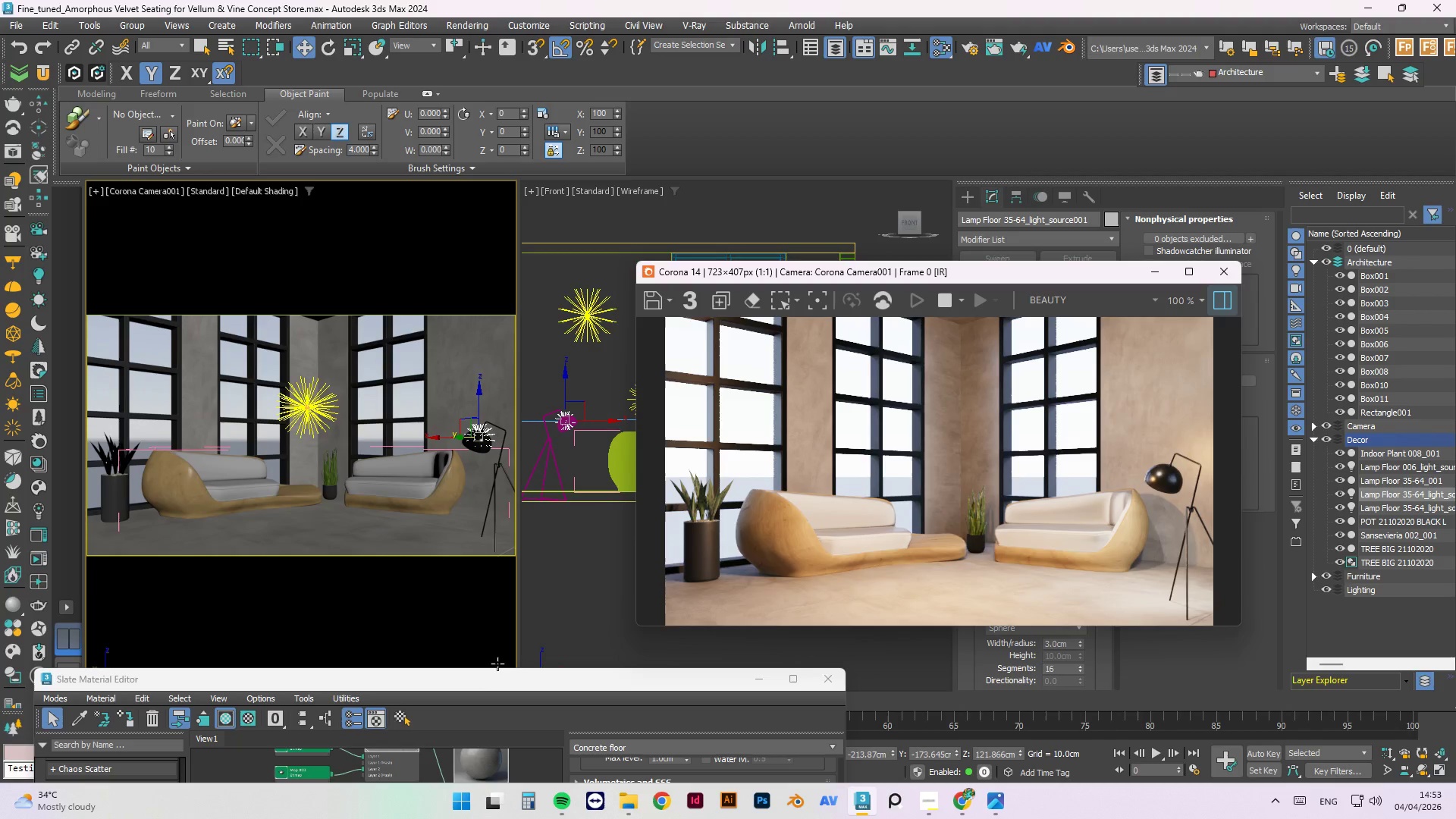 
left_click_drag(start_coordinate=[497, 689], to_coordinate=[581, 294])
 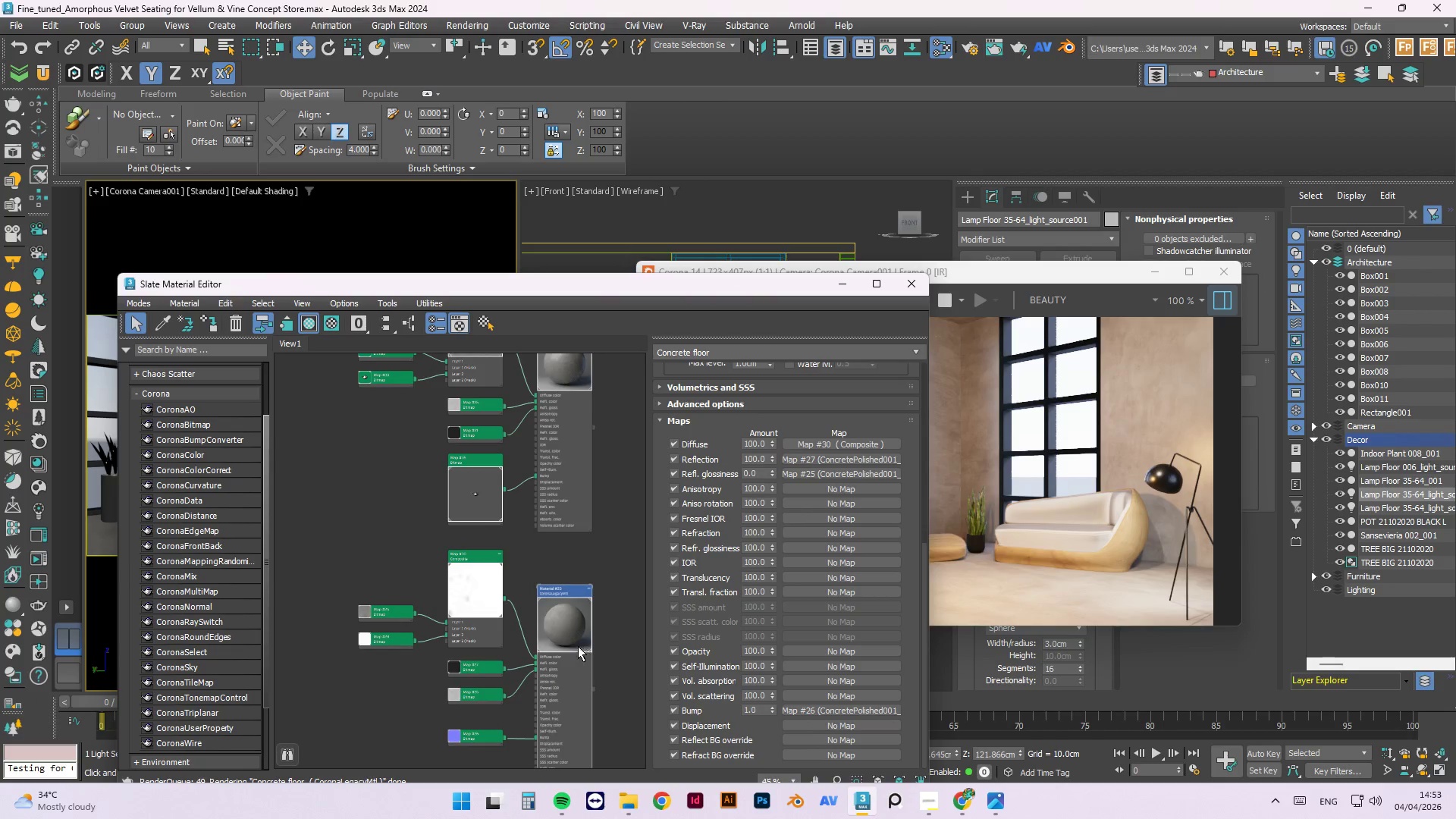 
scroll: coordinate [557, 641], scroll_direction: up, amount: 3.0
 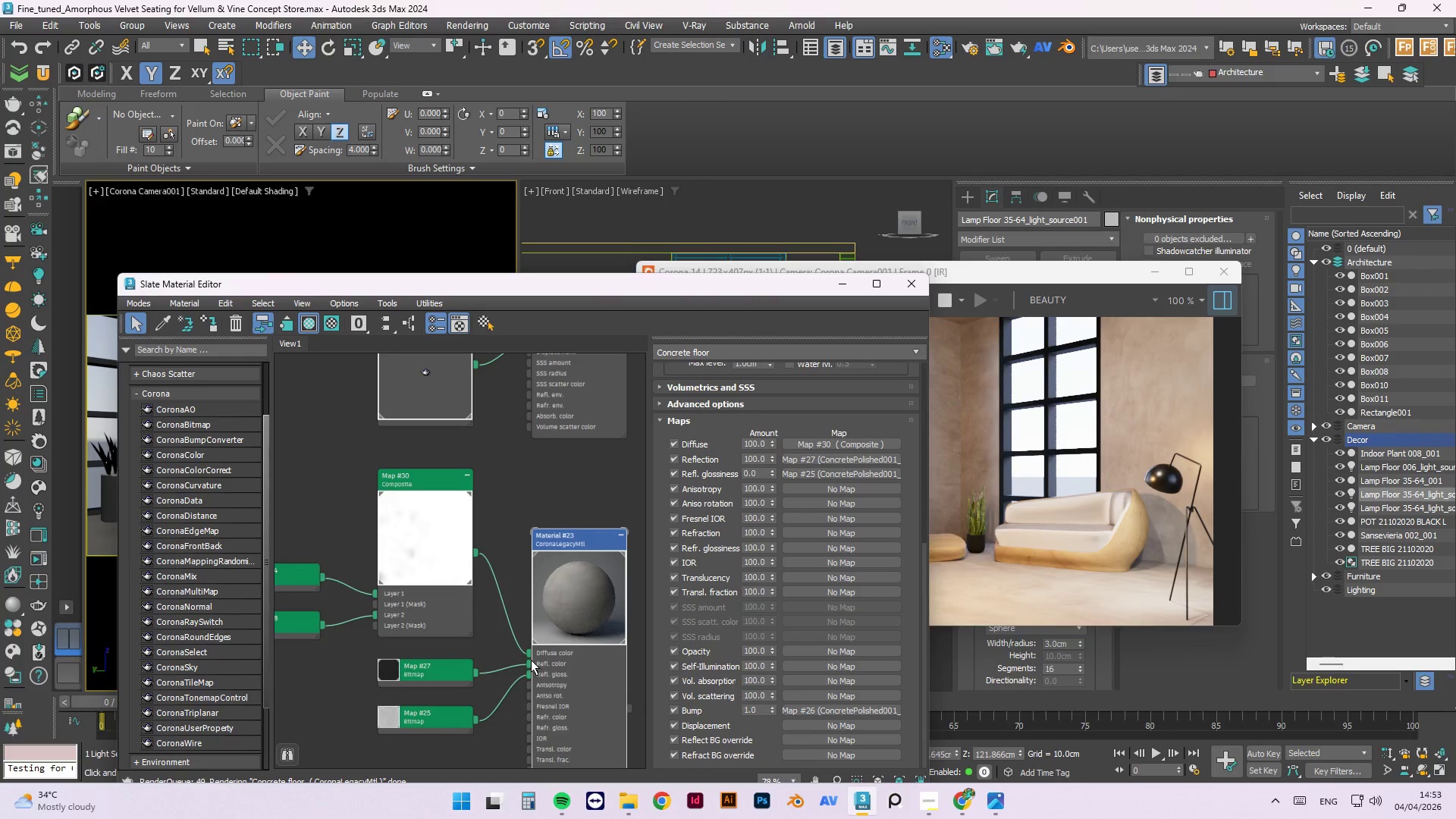 
left_click_drag(start_coordinate=[526, 661], to_coordinate=[522, 661])
 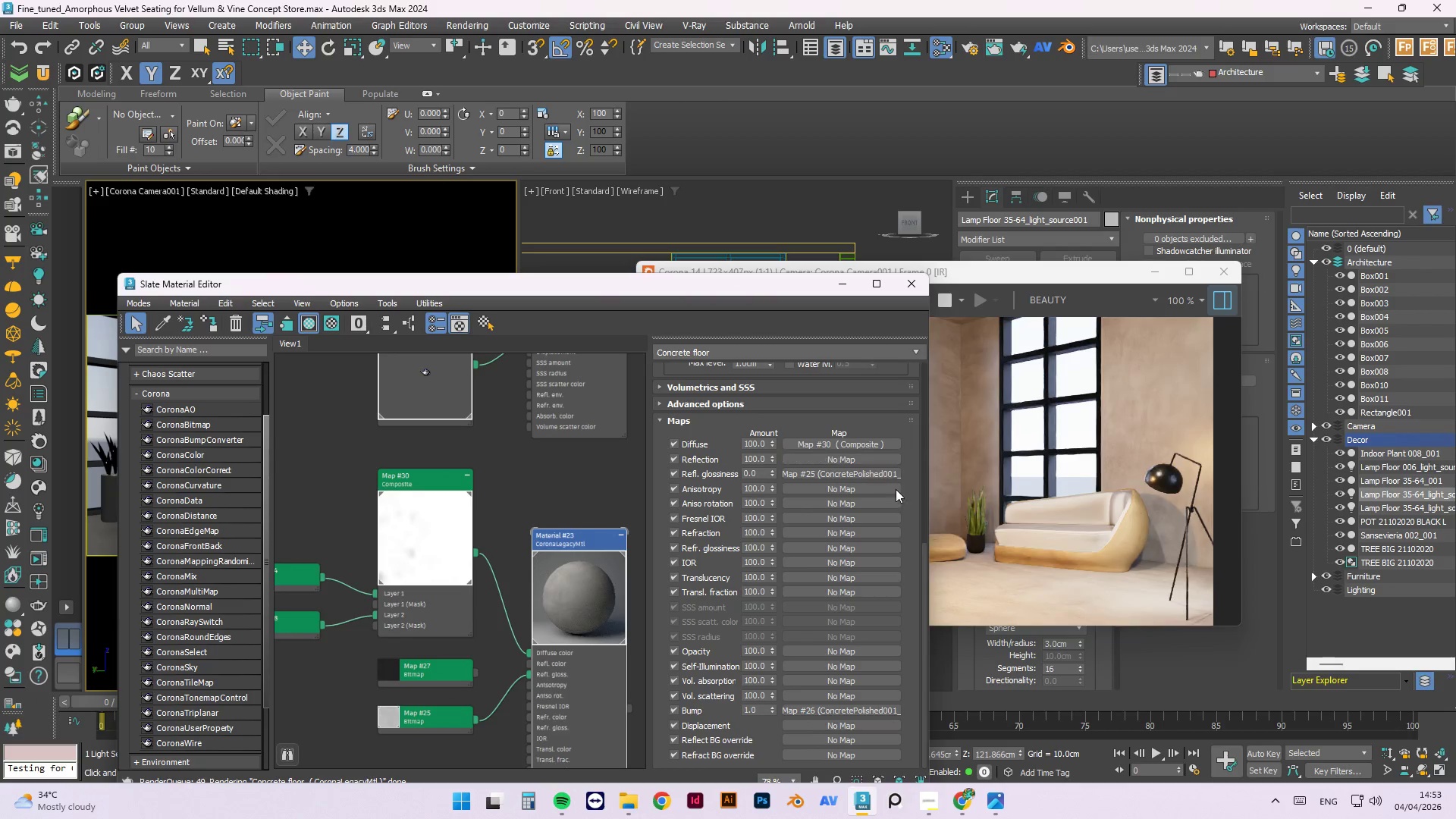 
left_click_drag(start_coordinate=[924, 547], to_coordinate=[908, 396])
 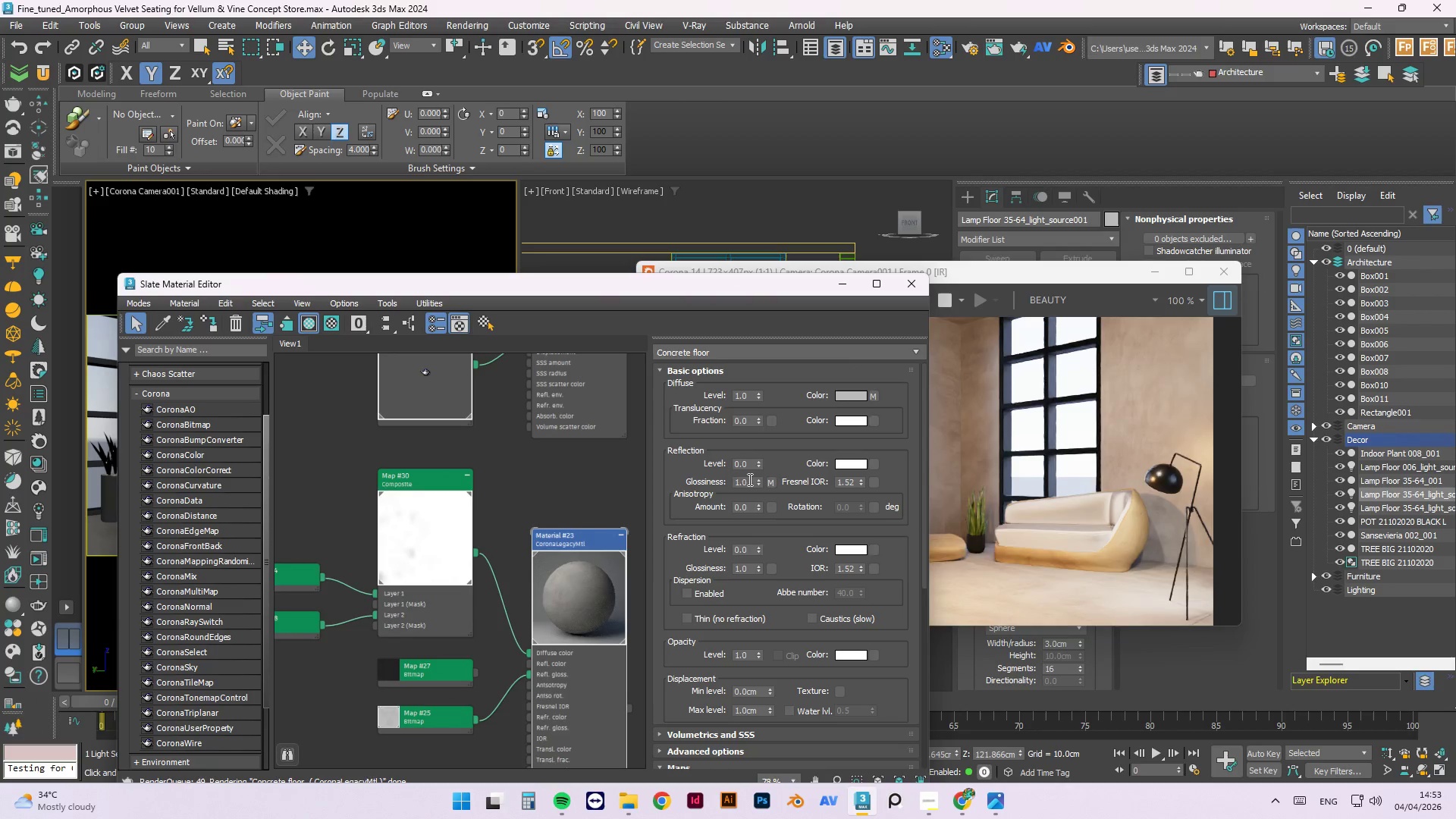 
left_click_drag(start_coordinate=[748, 467], to_coordinate=[716, 467])
 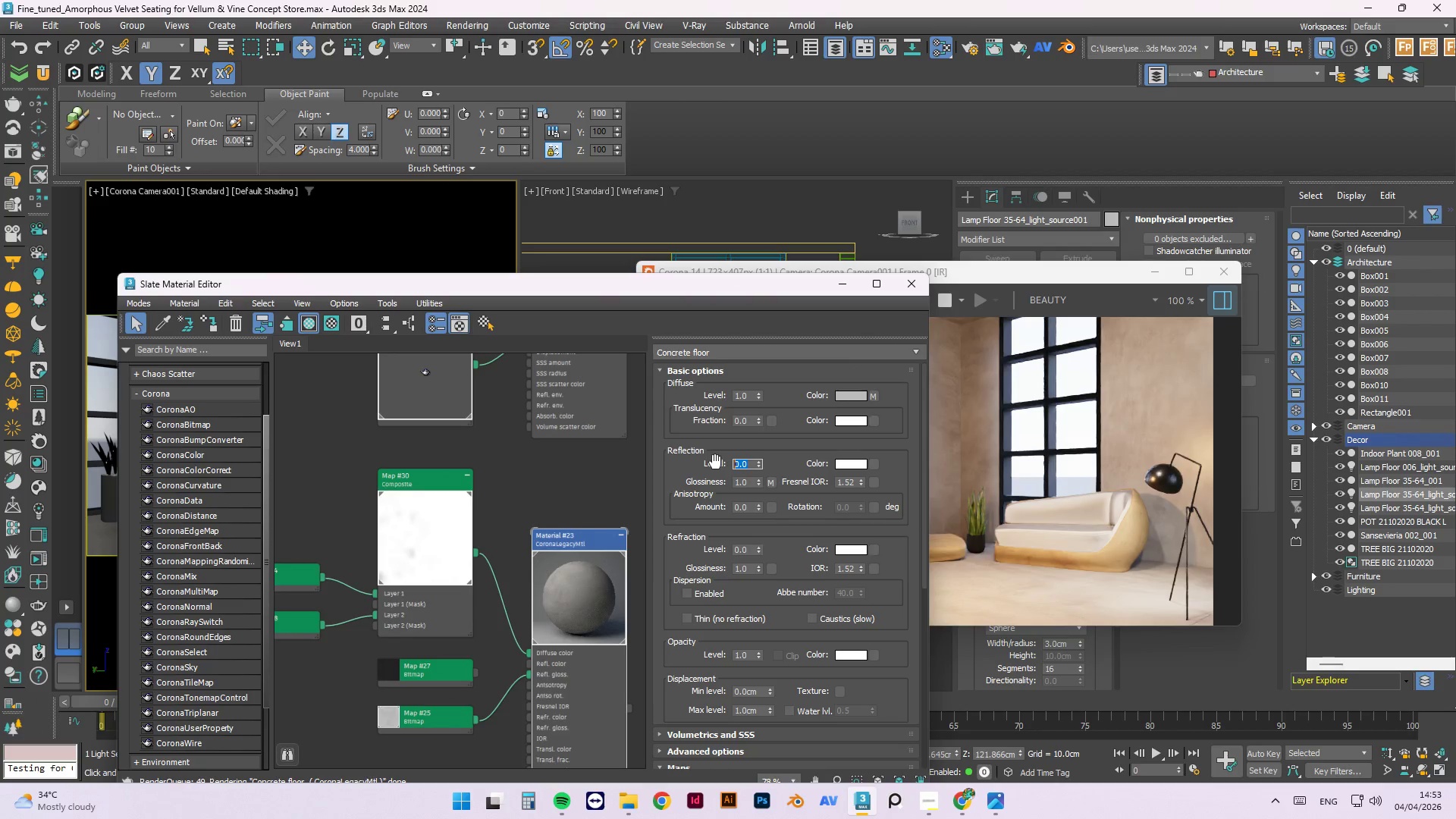 
key(Numpad1)
 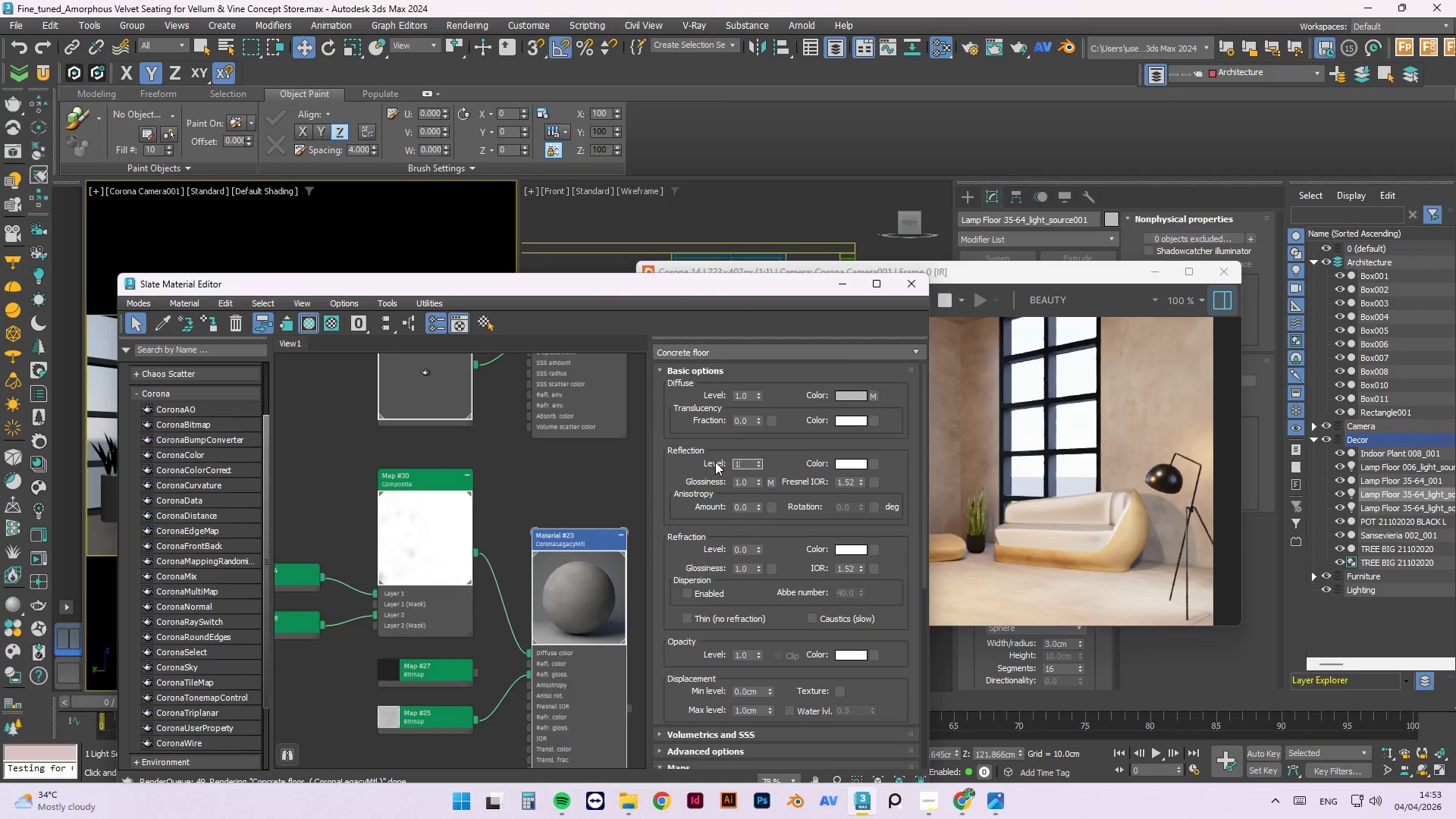 
key(NumpadEnter)
 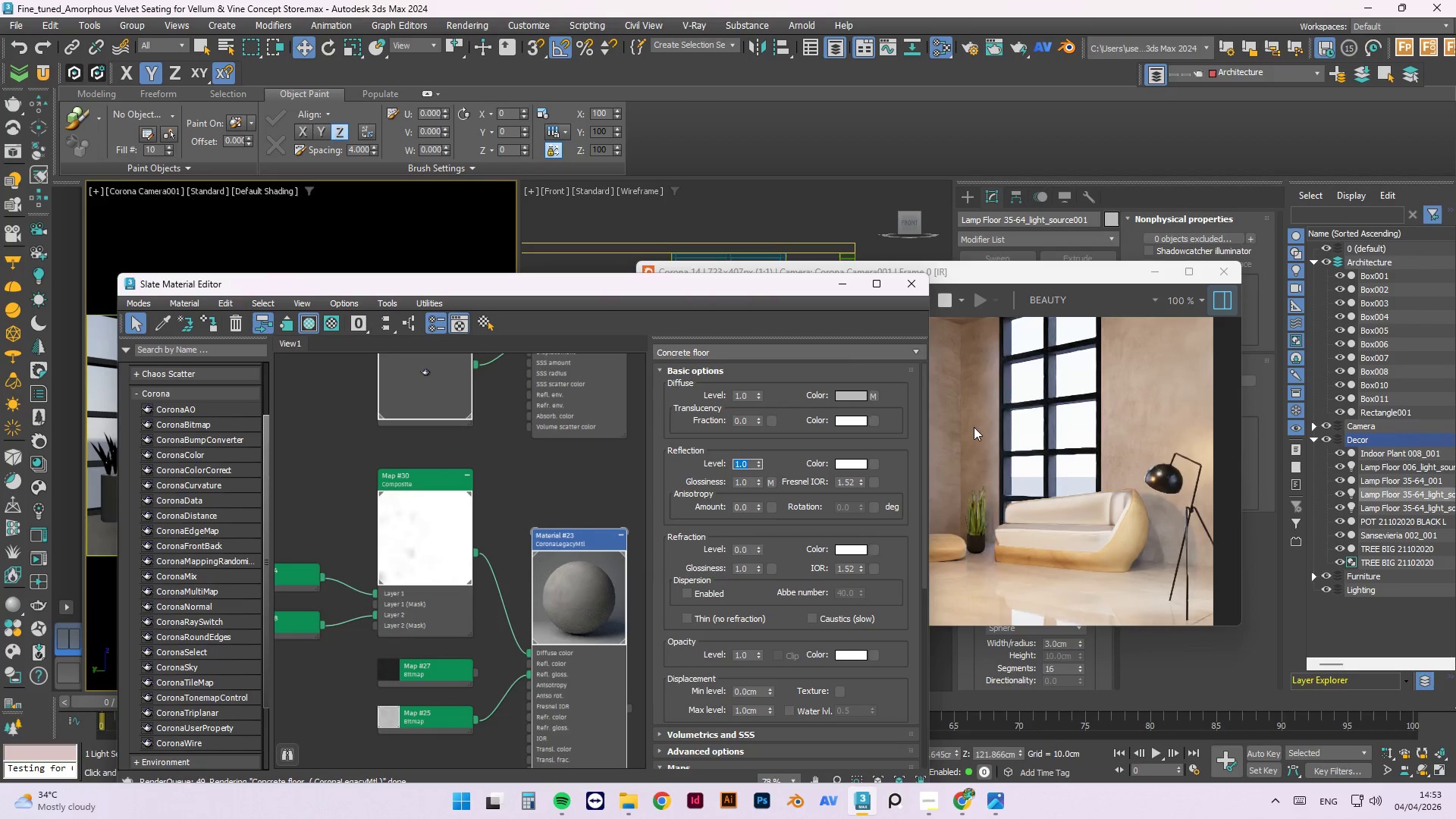 
left_click_drag(start_coordinate=[745, 289], to_coordinate=[698, 238])
 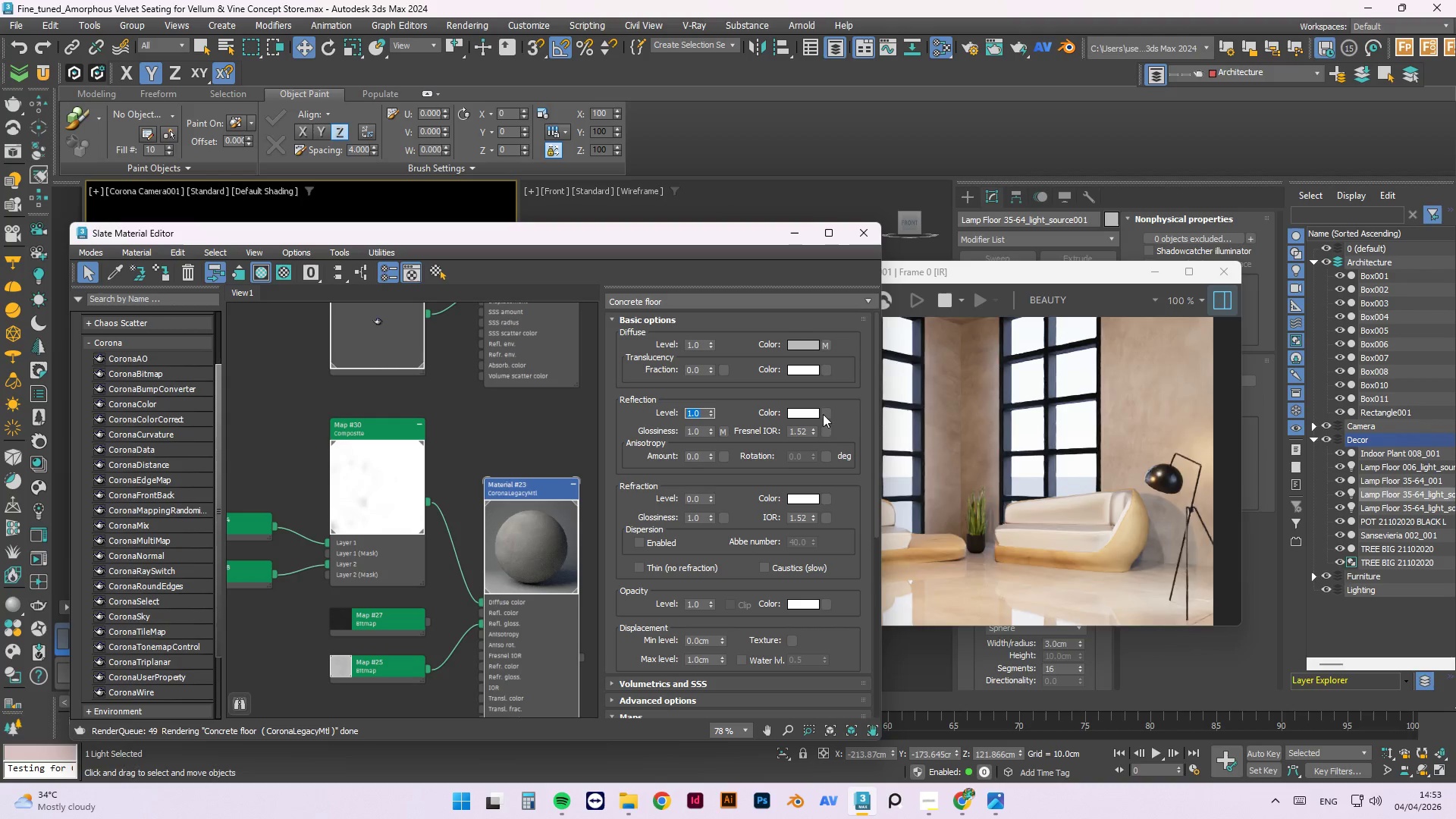 
left_click_drag(start_coordinate=[875, 389], to_coordinate=[853, 517])
 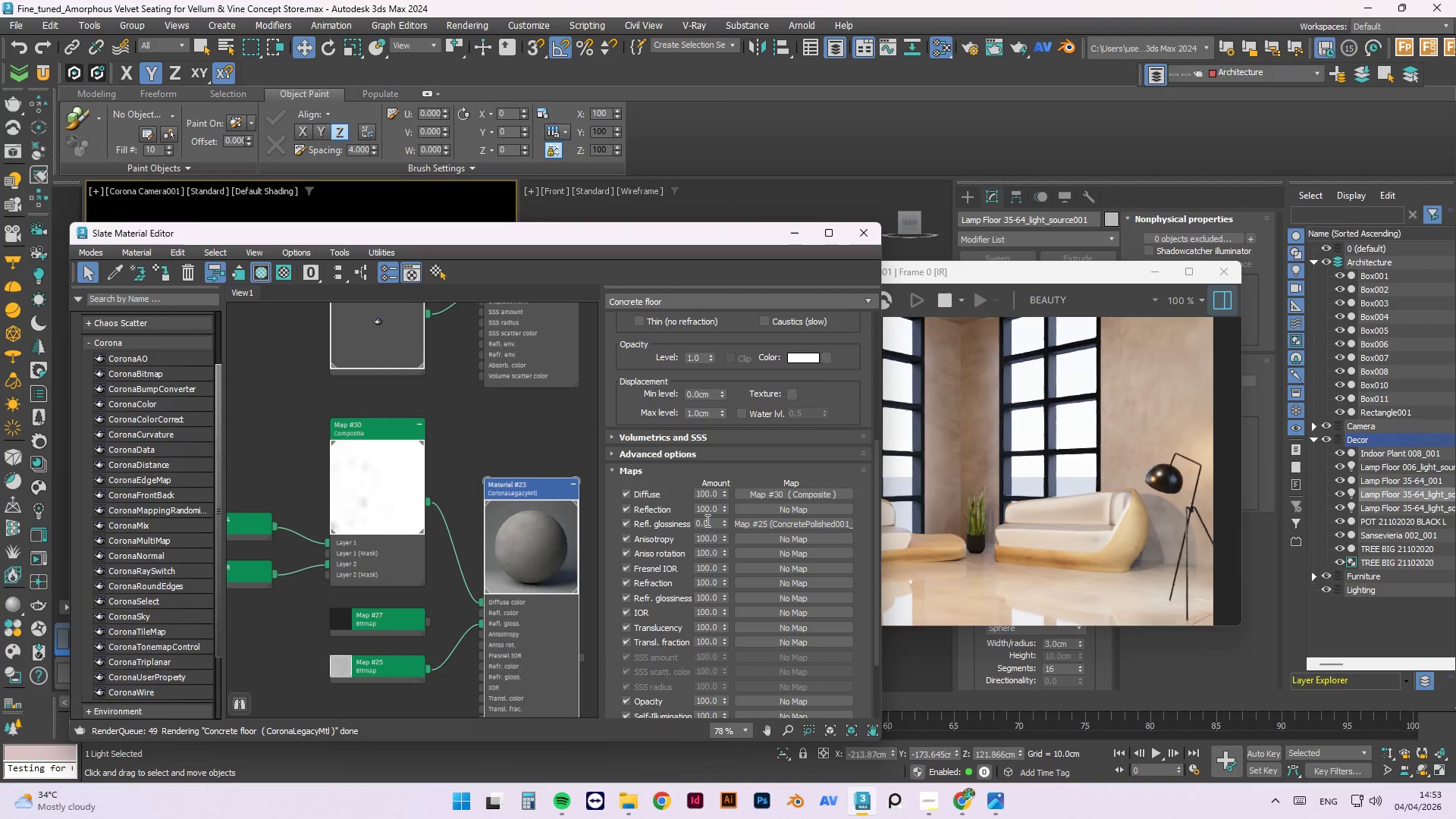 
left_click_drag(start_coordinate=[706, 520], to_coordinate=[676, 522])
 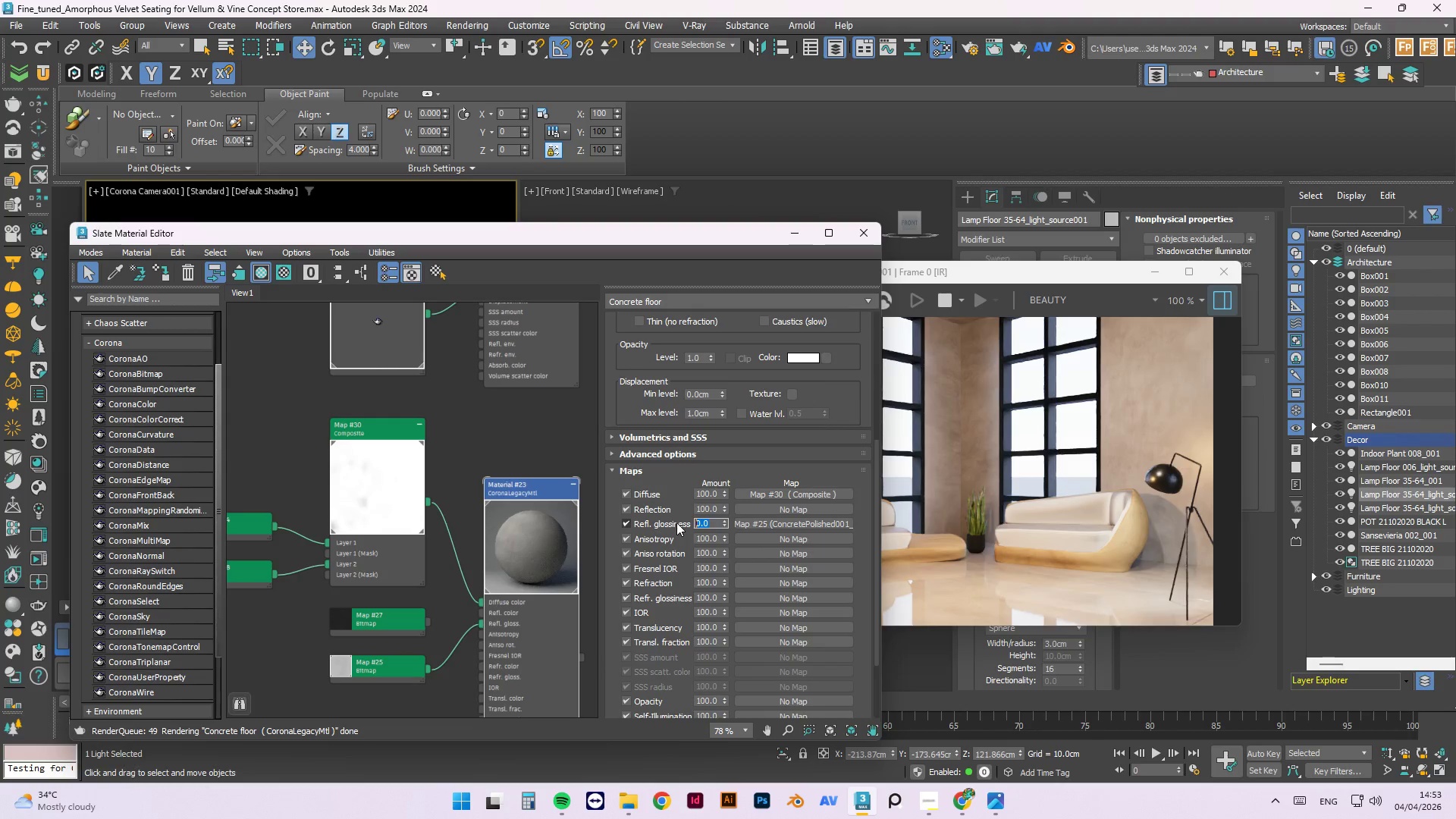 
key(Numpad5)
 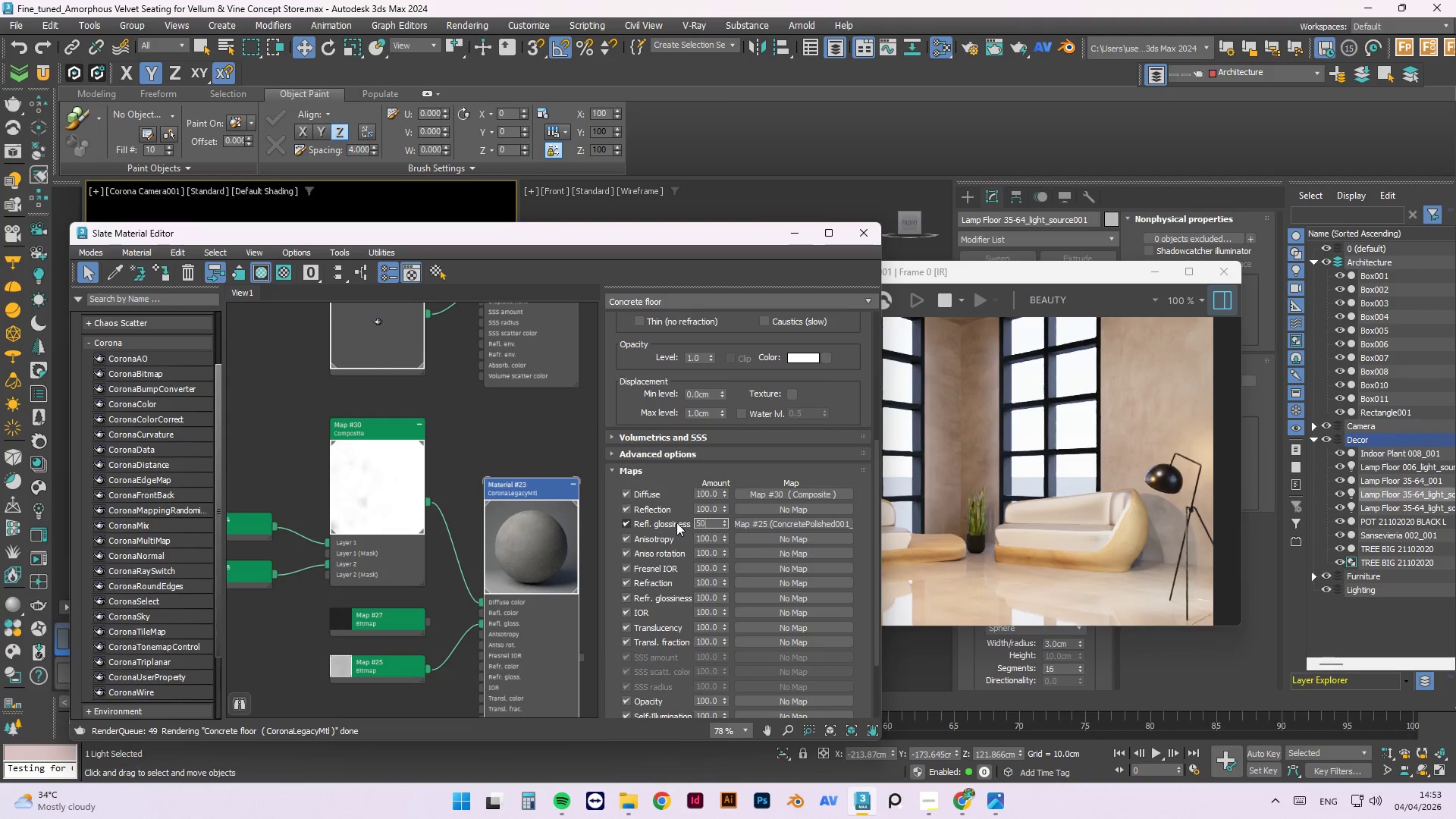 
key(Numpad0)
 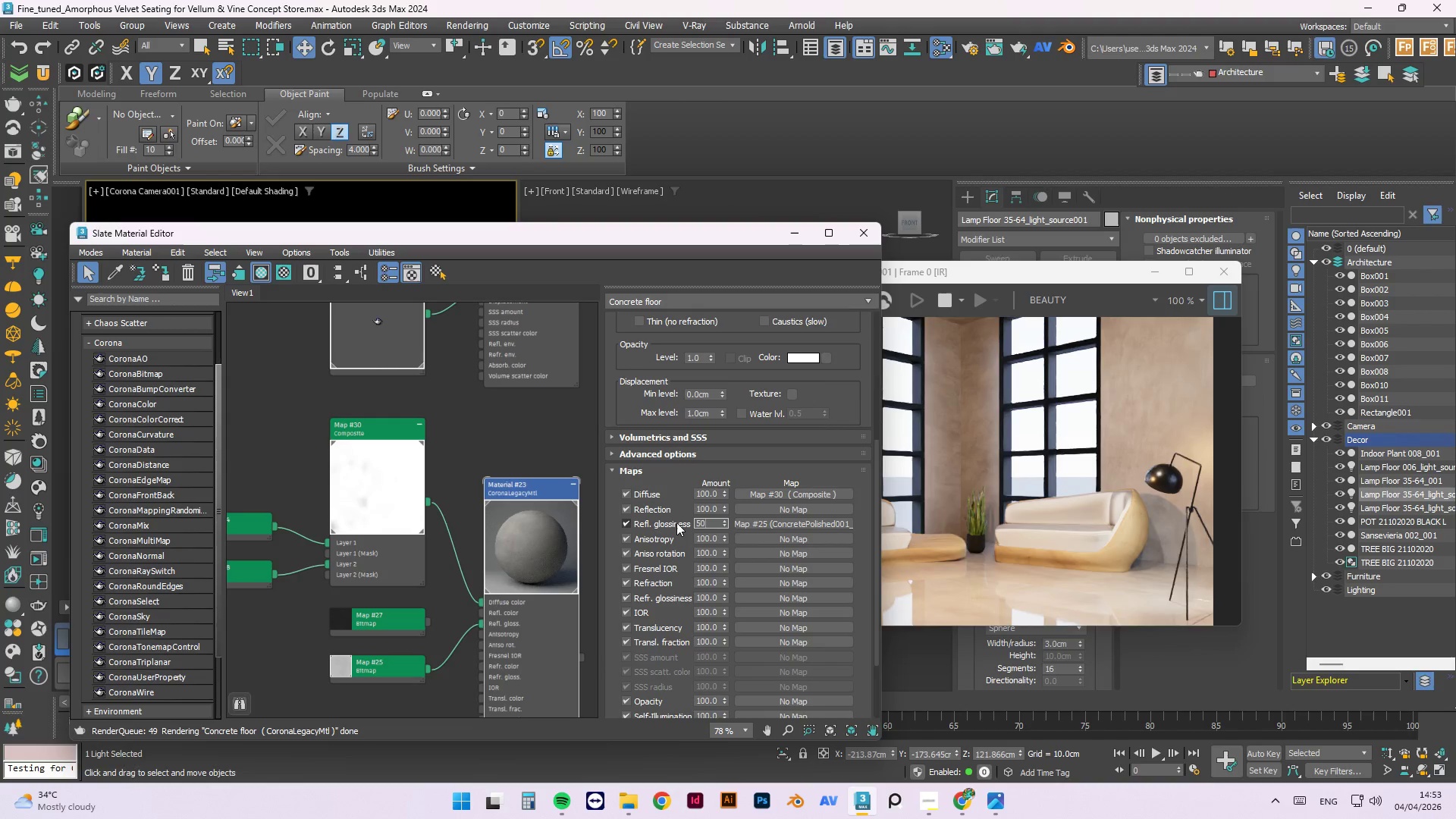 
key(NumpadEnter)
 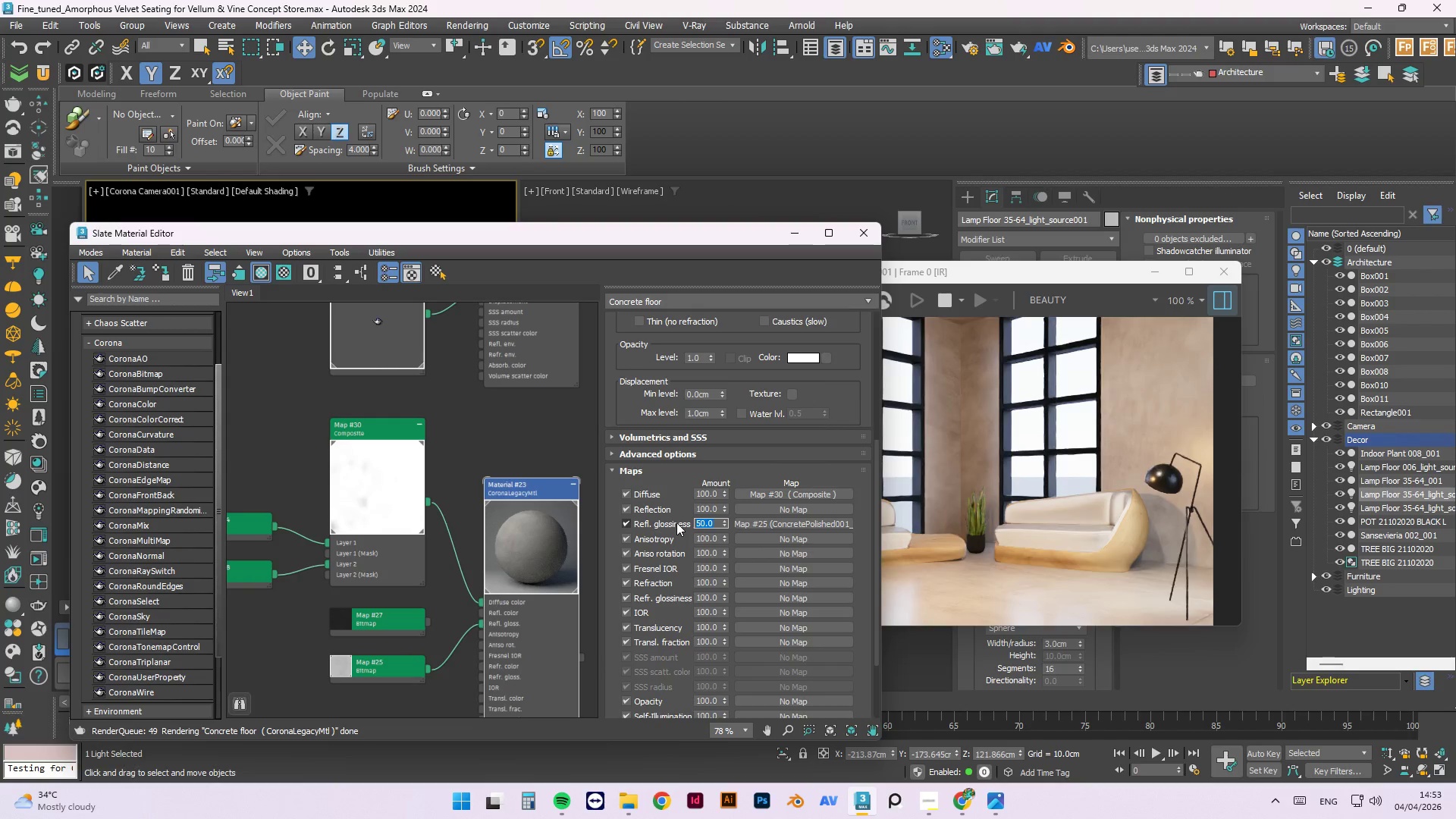 
left_click_drag(start_coordinate=[699, 237], to_coordinate=[814, 237])
 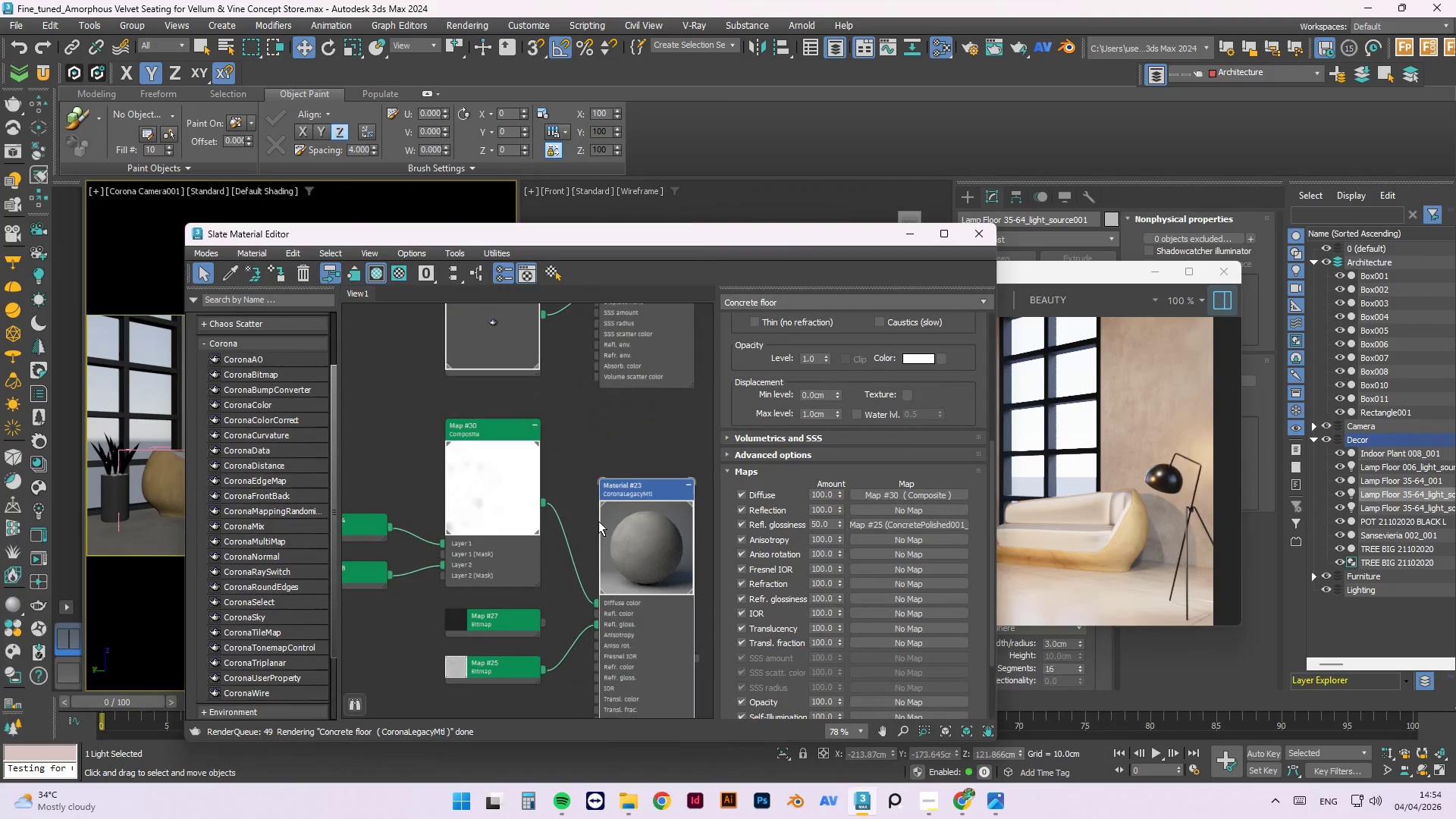 
scroll: coordinate [607, 510], scroll_direction: down, amount: 2.0
 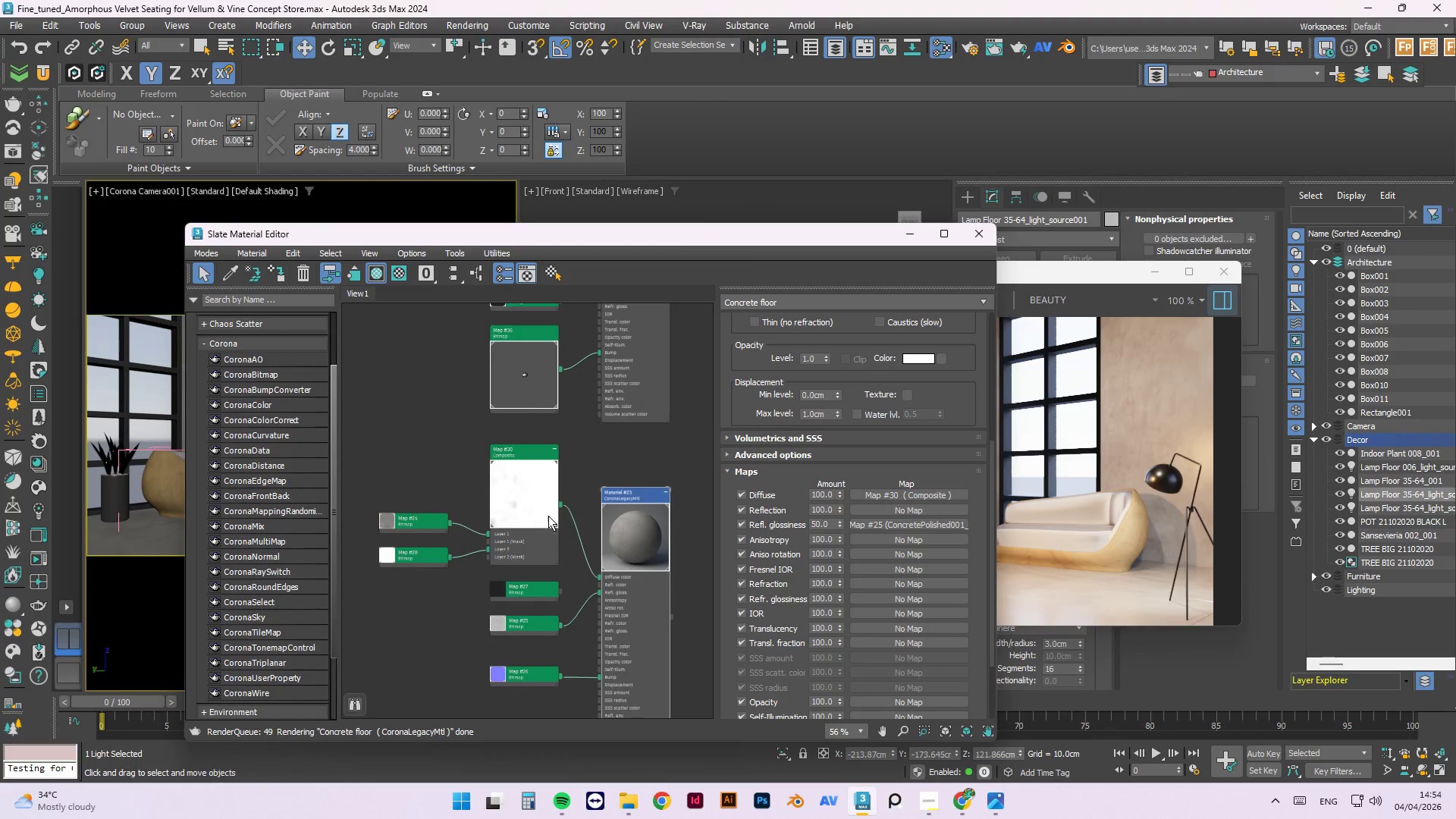 
left_click_drag(start_coordinate=[534, 519], to_coordinate=[498, 522])
 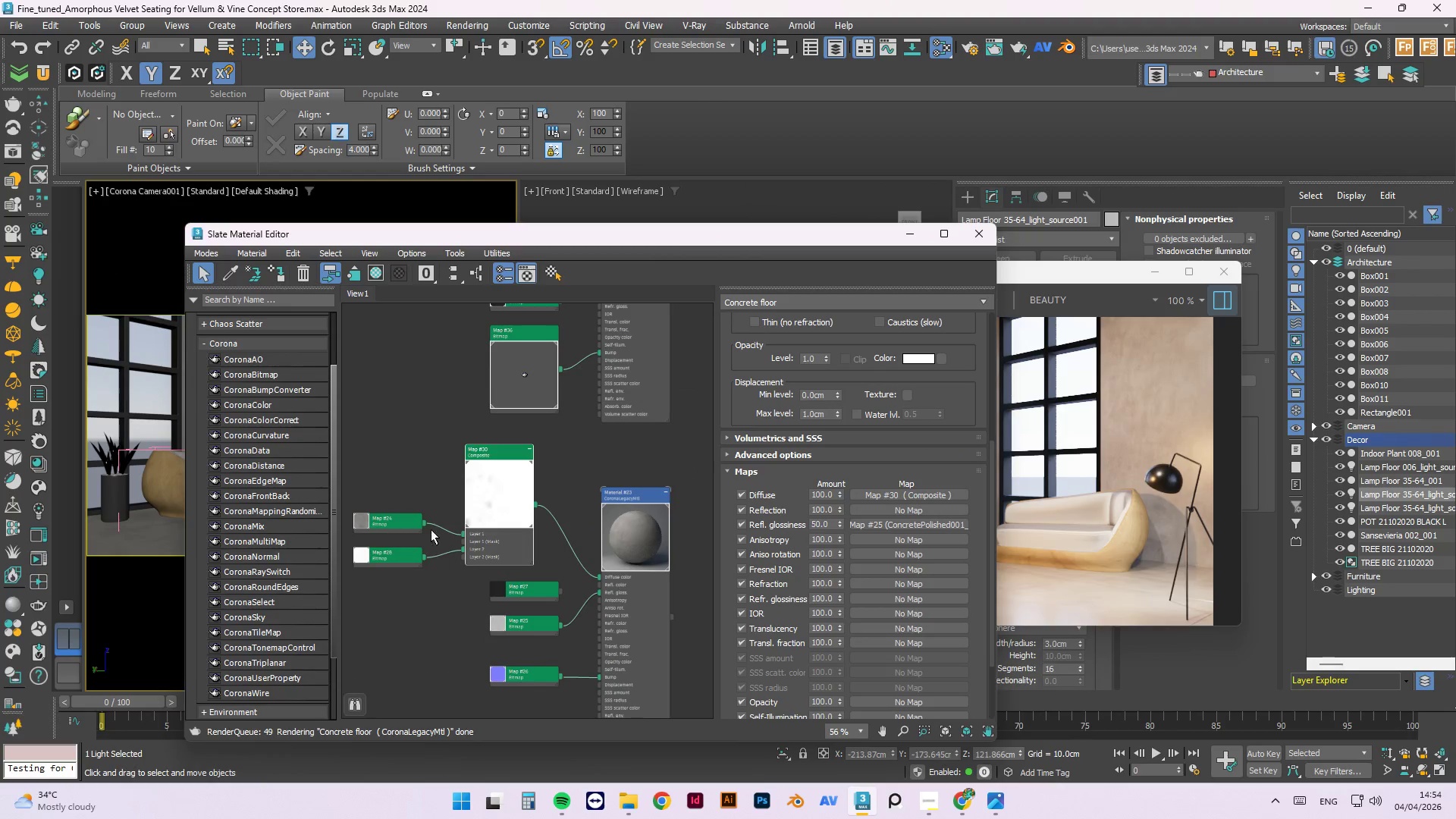 
scroll: coordinate [613, 519], scroll_direction: down, amount: 1.0
 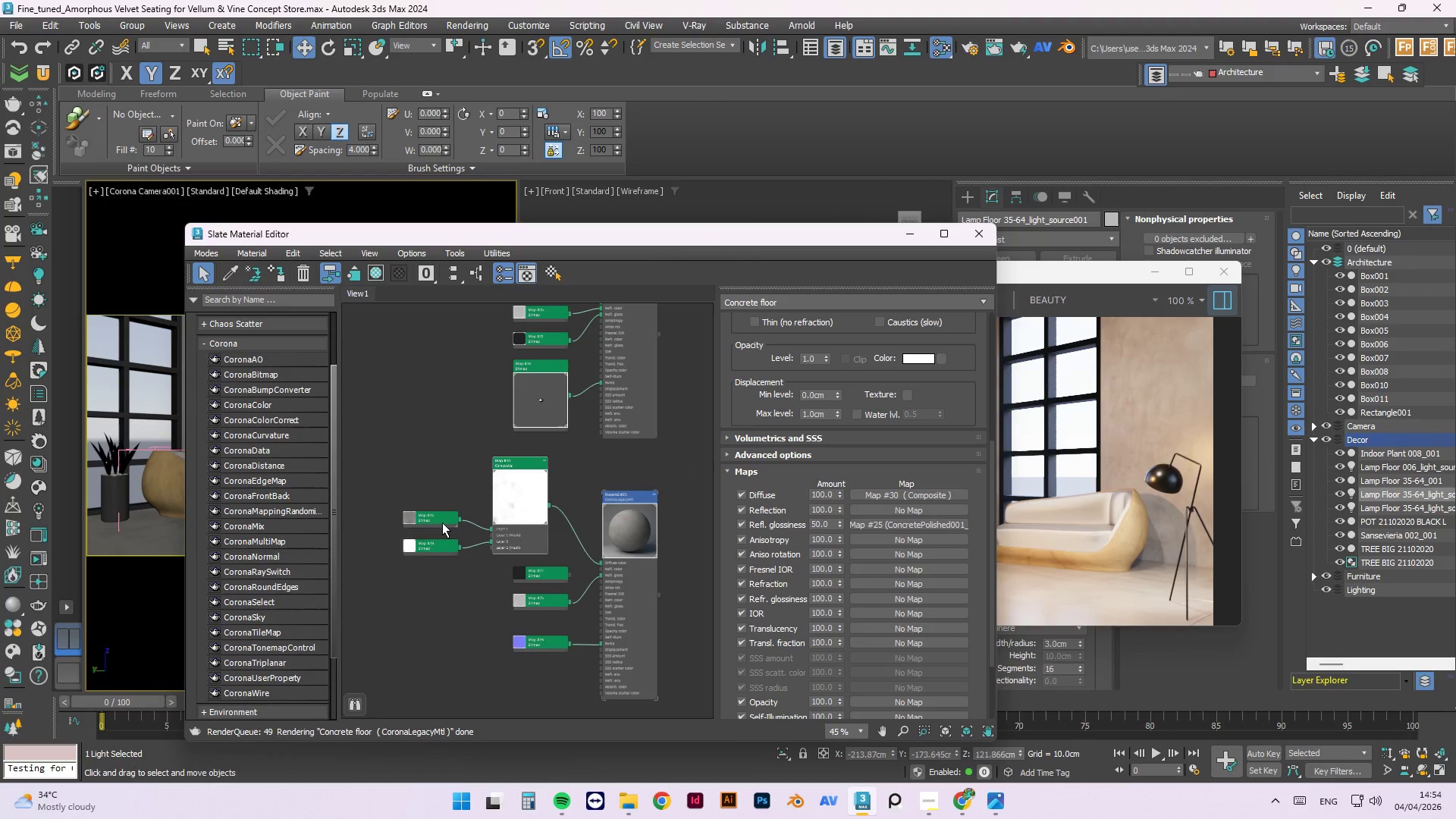 
left_click_drag(start_coordinate=[440, 521], to_coordinate=[388, 522])
 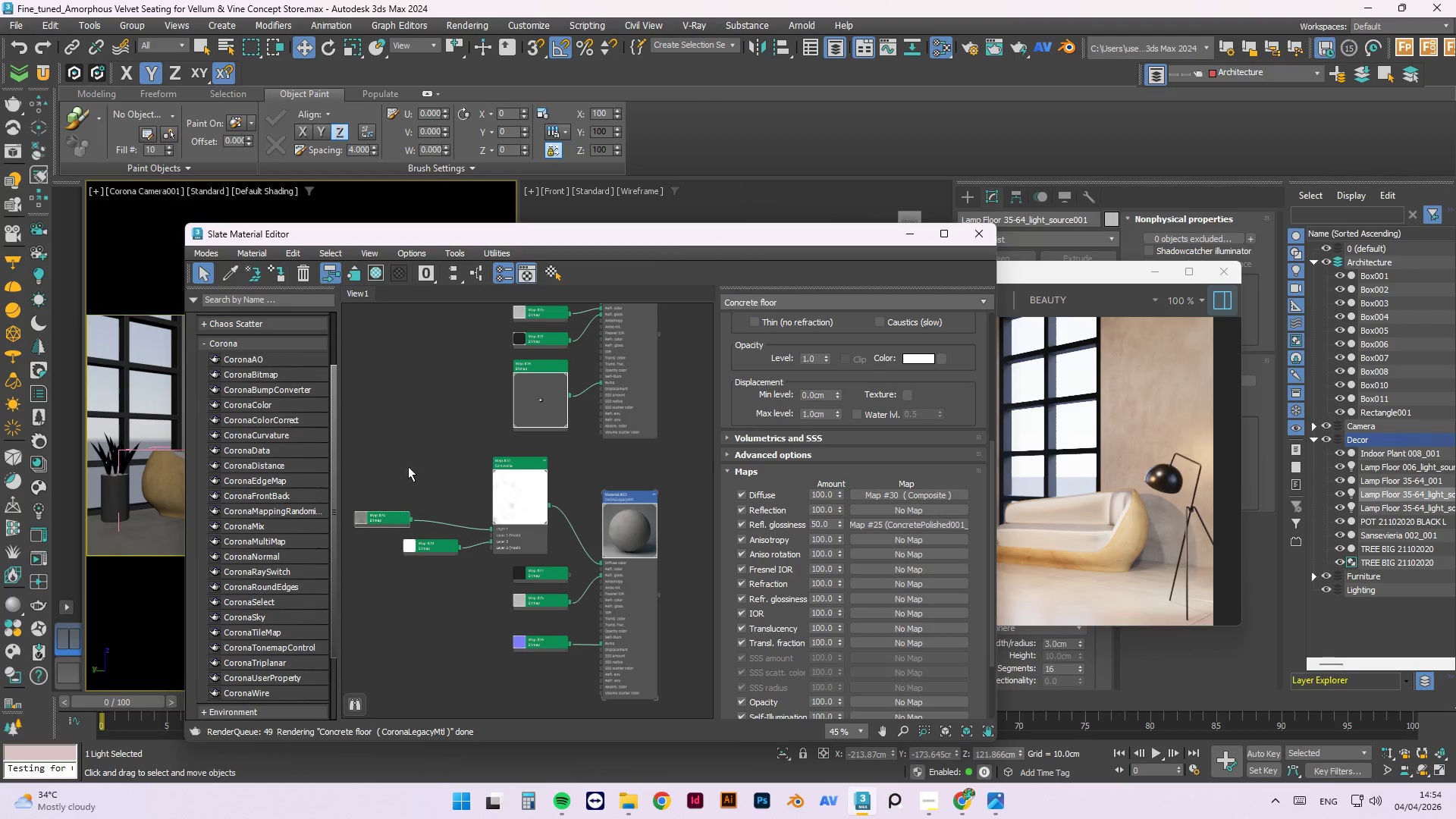 
right_click([413, 453])
 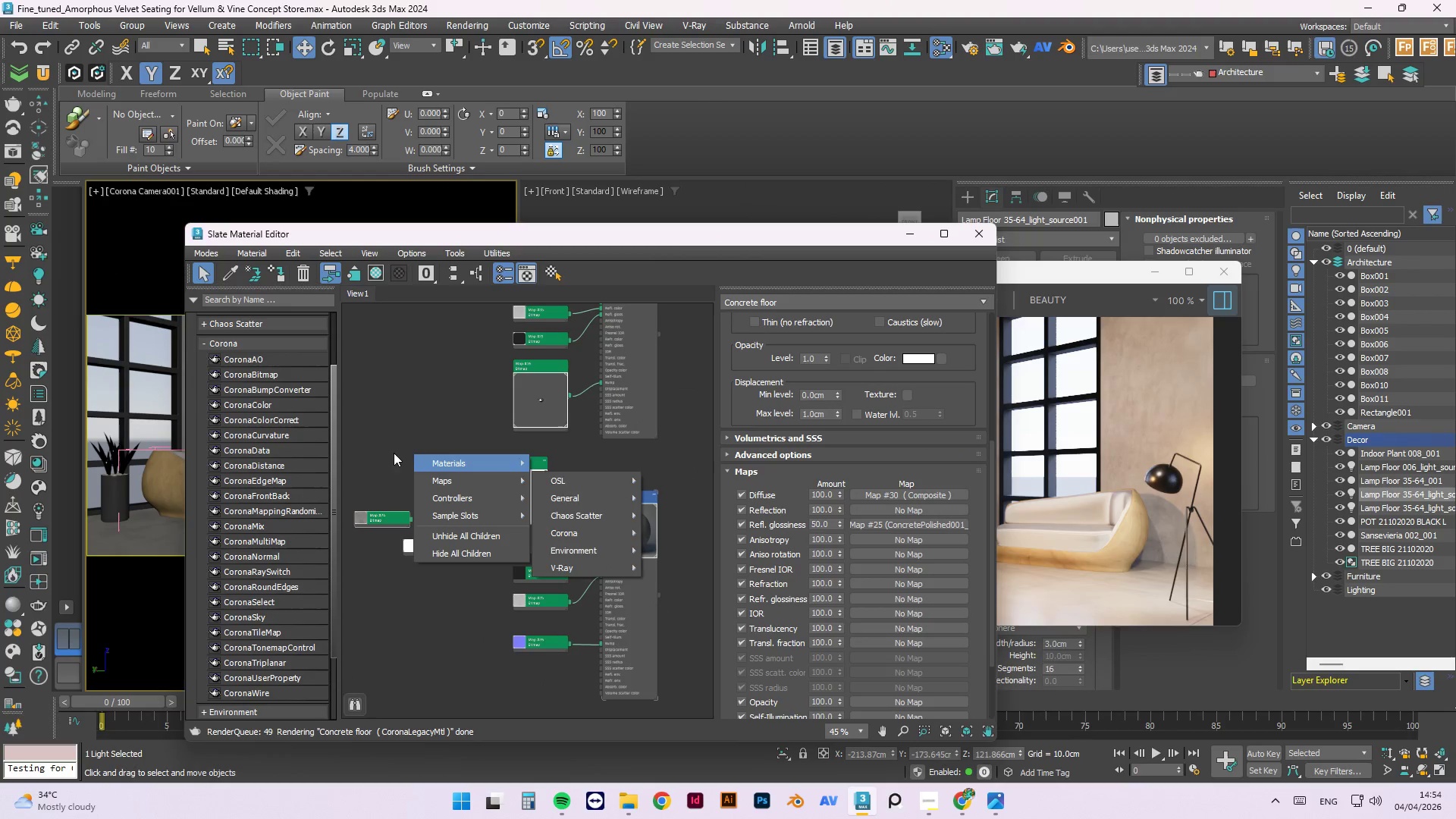 
left_click([433, 479])
 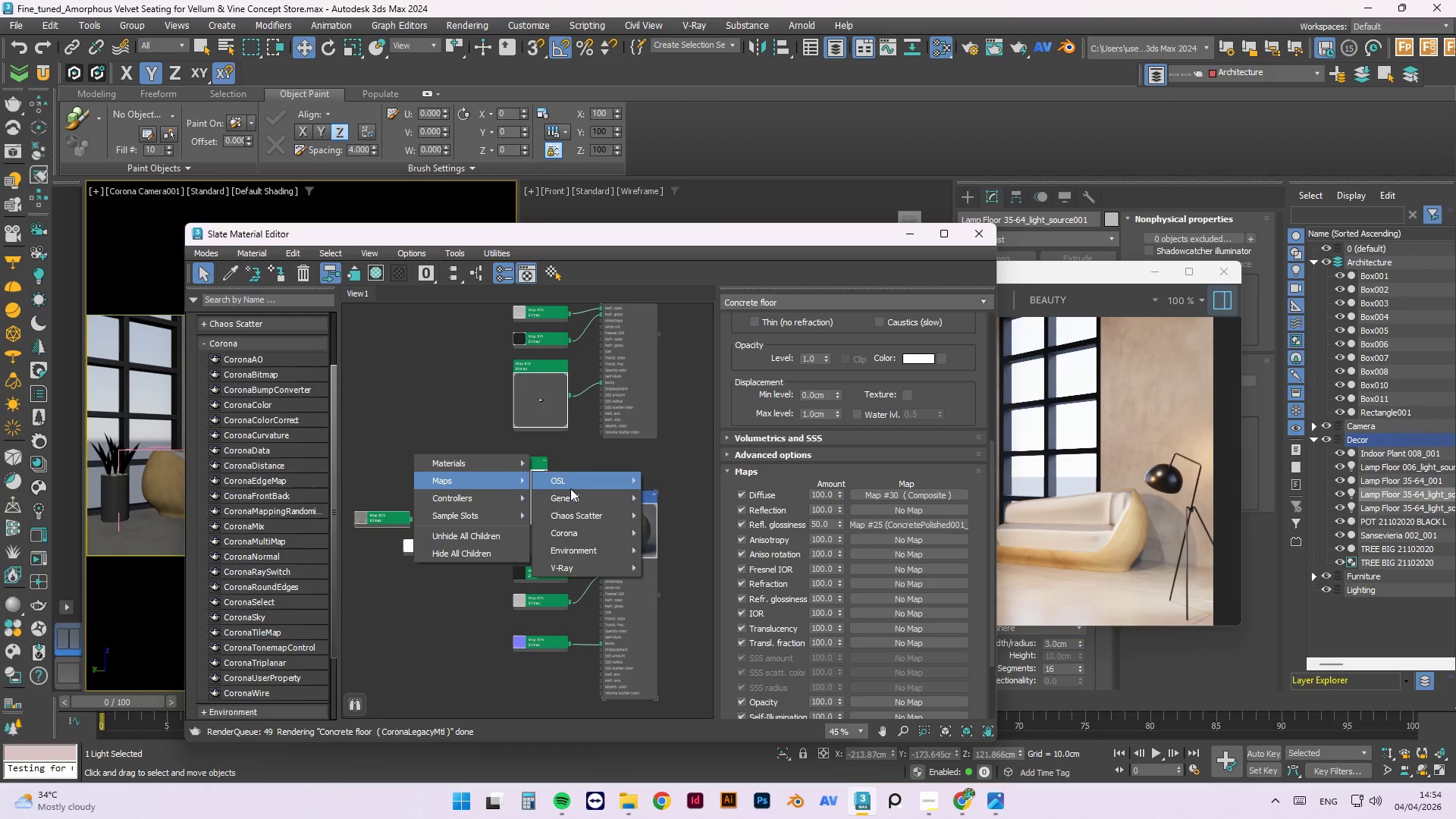 
left_click([573, 493])
 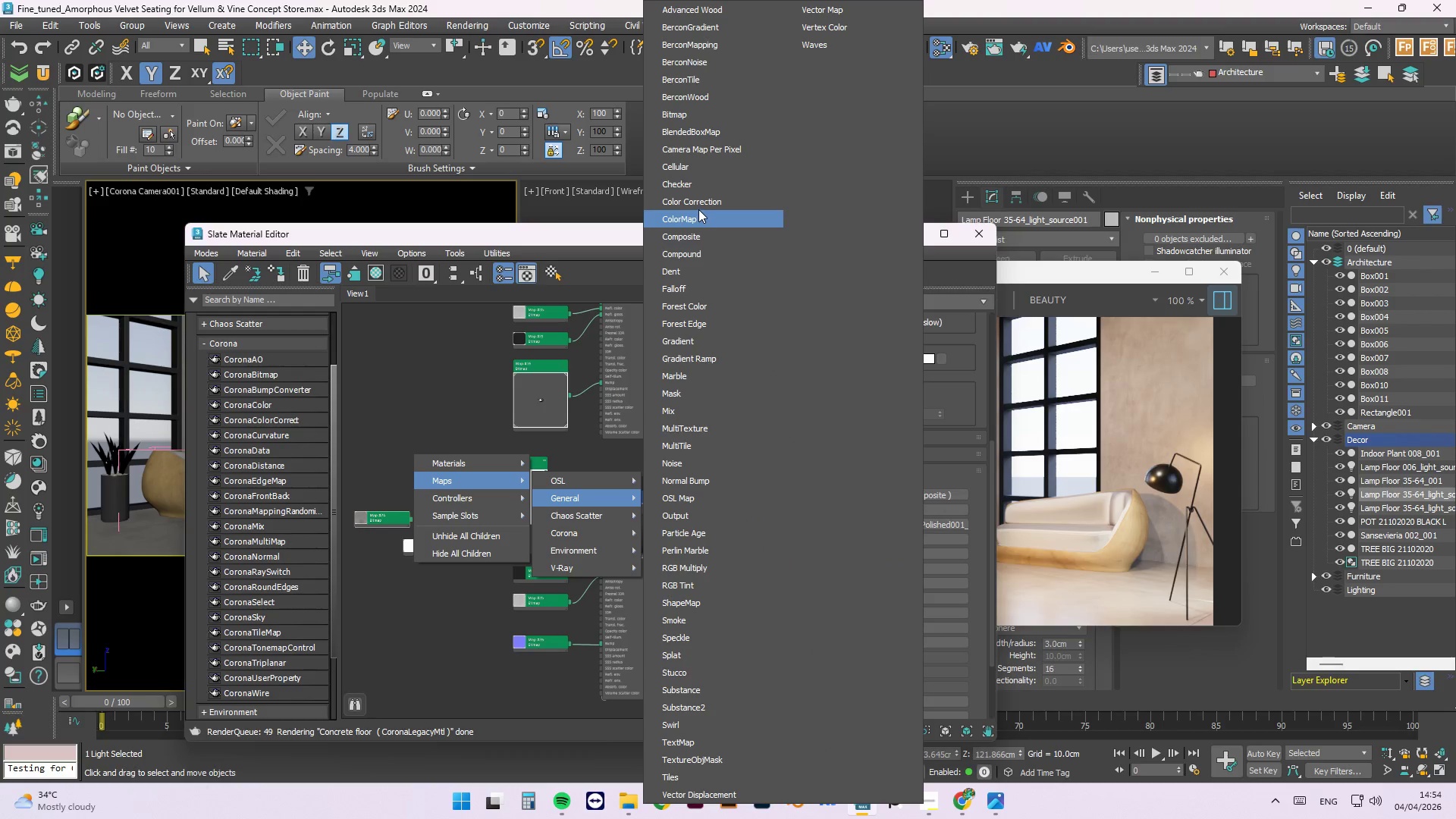 
left_click([698, 209])
 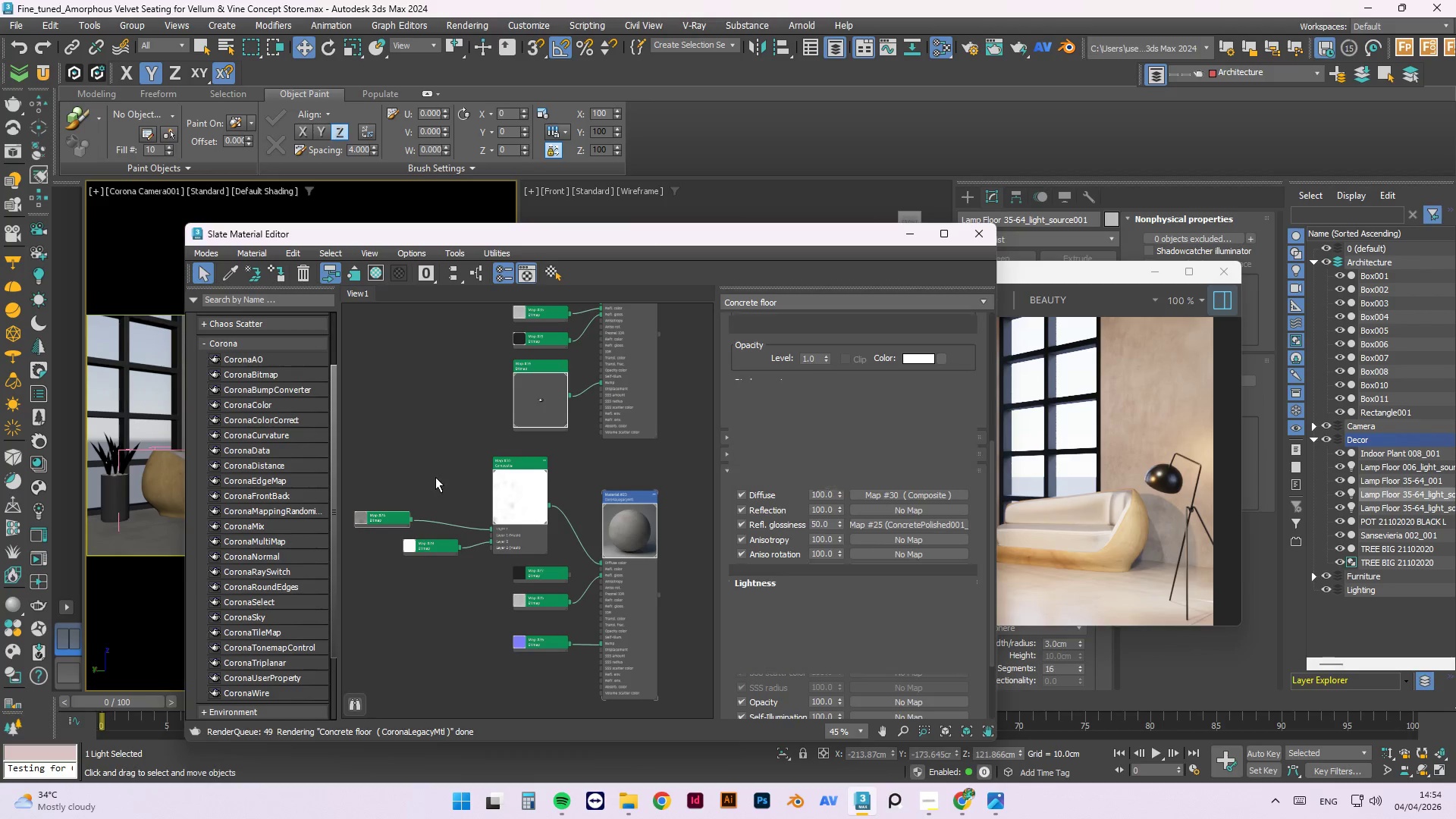 
scroll: coordinate [435, 473], scroll_direction: up, amount: 1.0
 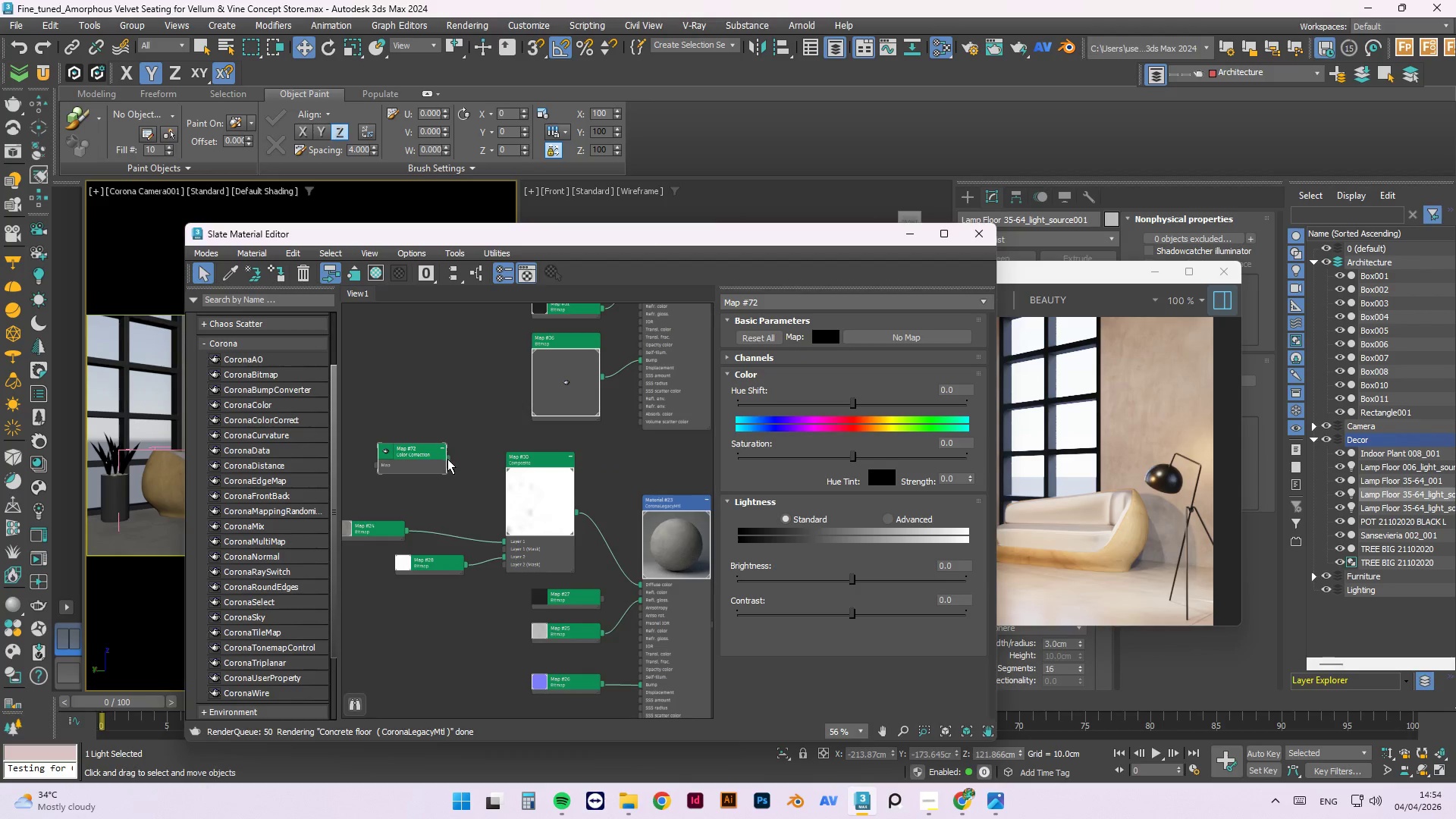 
left_click_drag(start_coordinate=[448, 461], to_coordinate=[466, 538])
 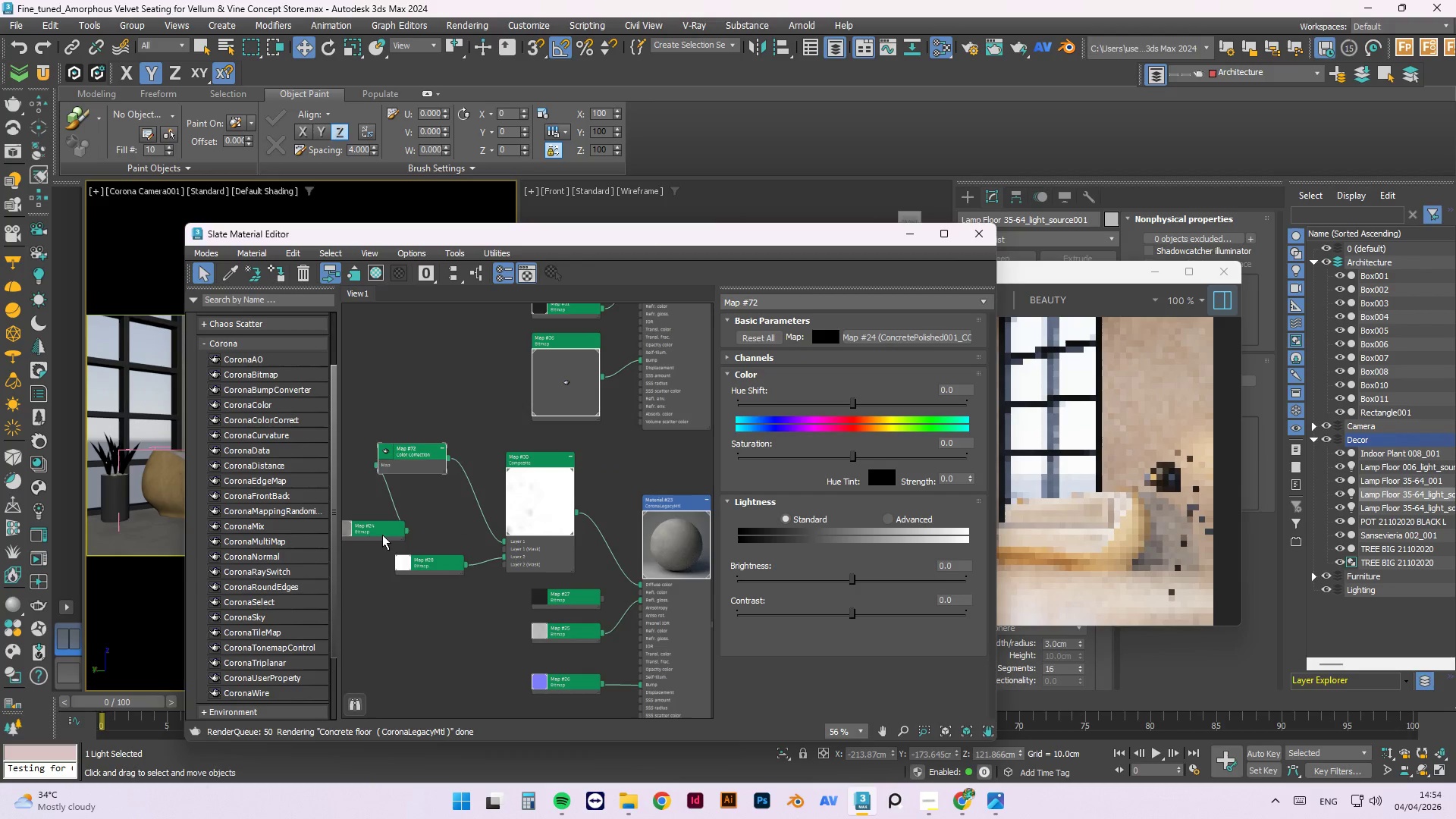 
left_click_drag(start_coordinate=[382, 535], to_coordinate=[324, 508])
 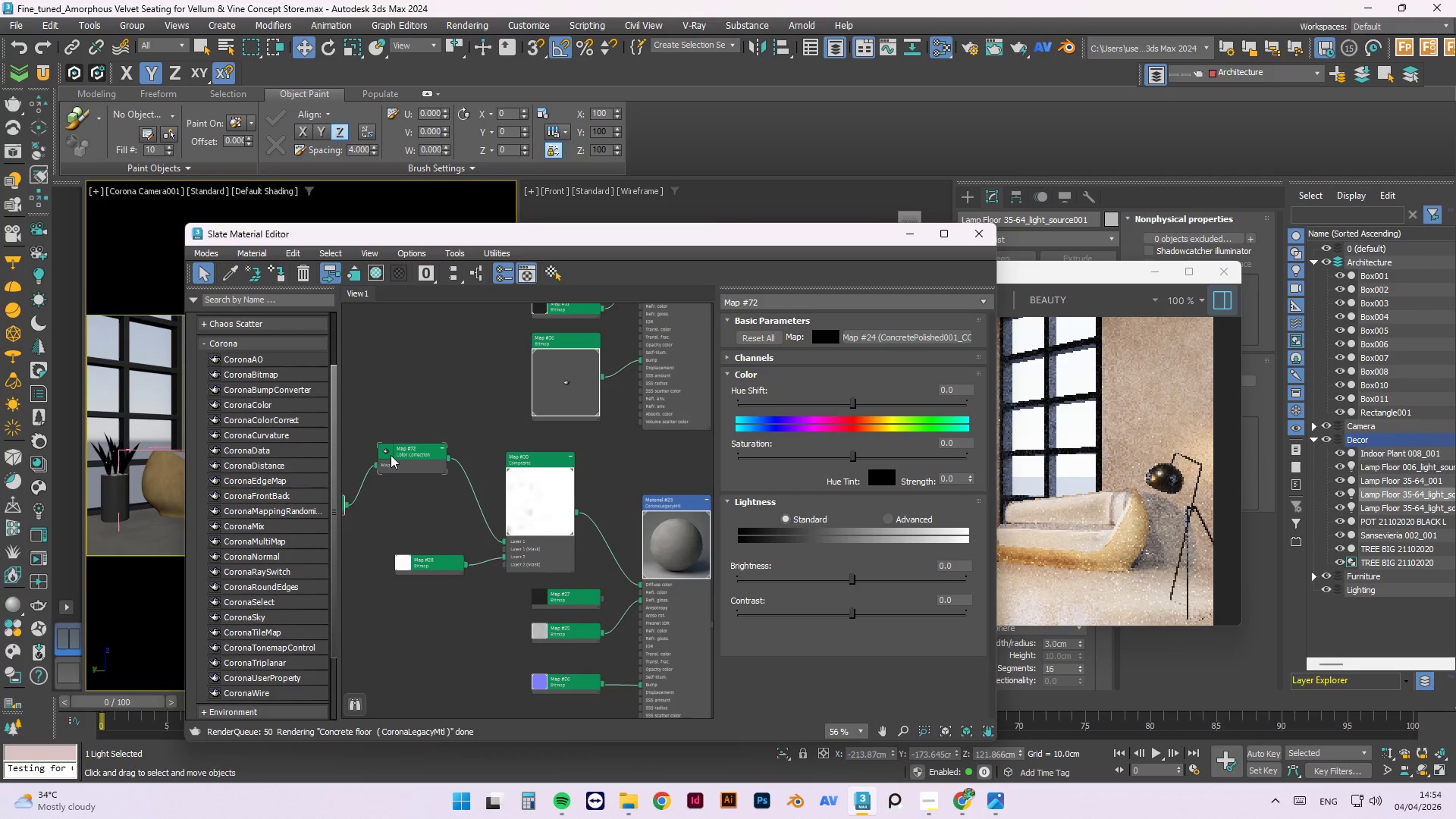 
double_click([391, 455])
 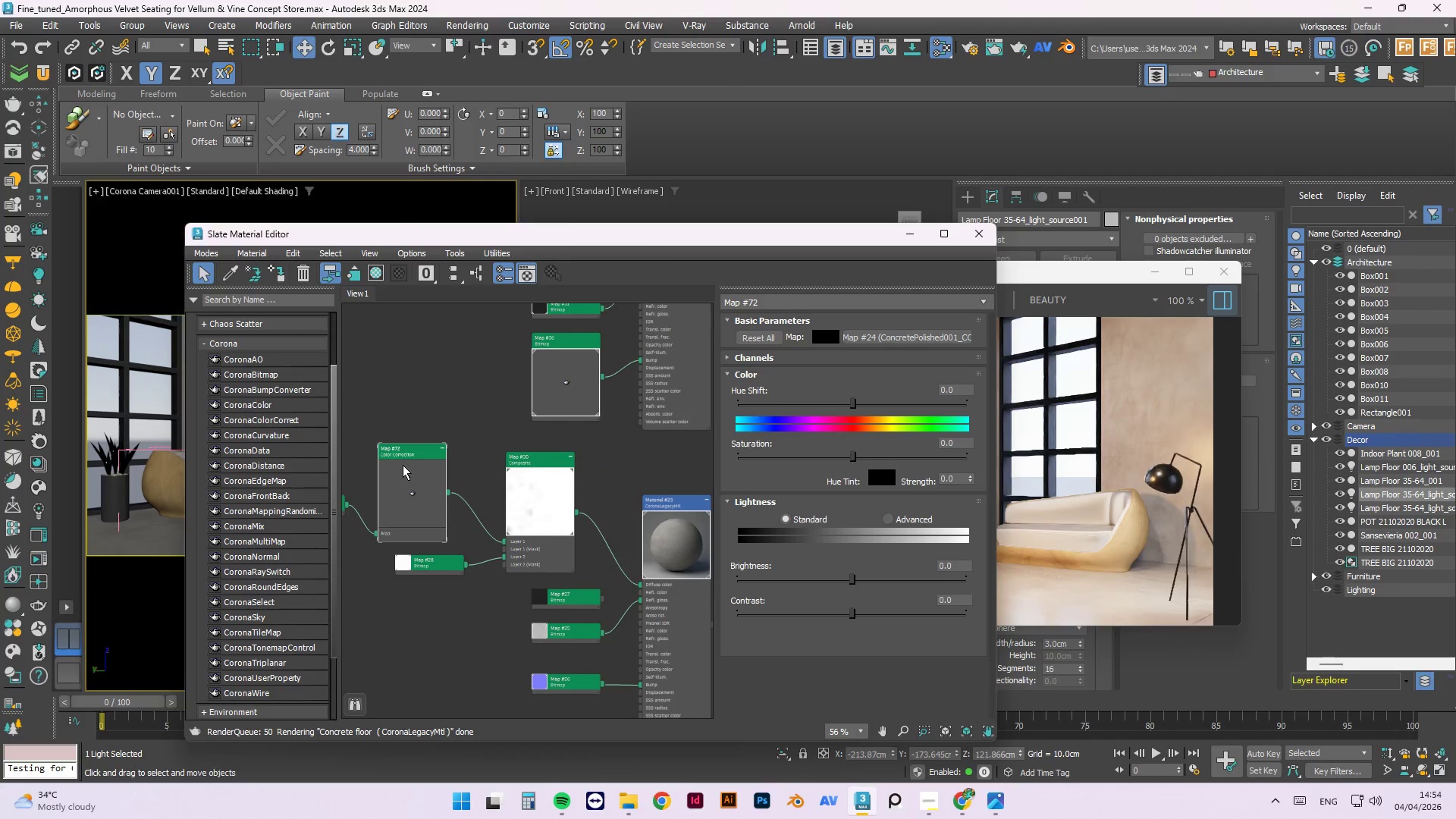 
right_click([403, 465])
 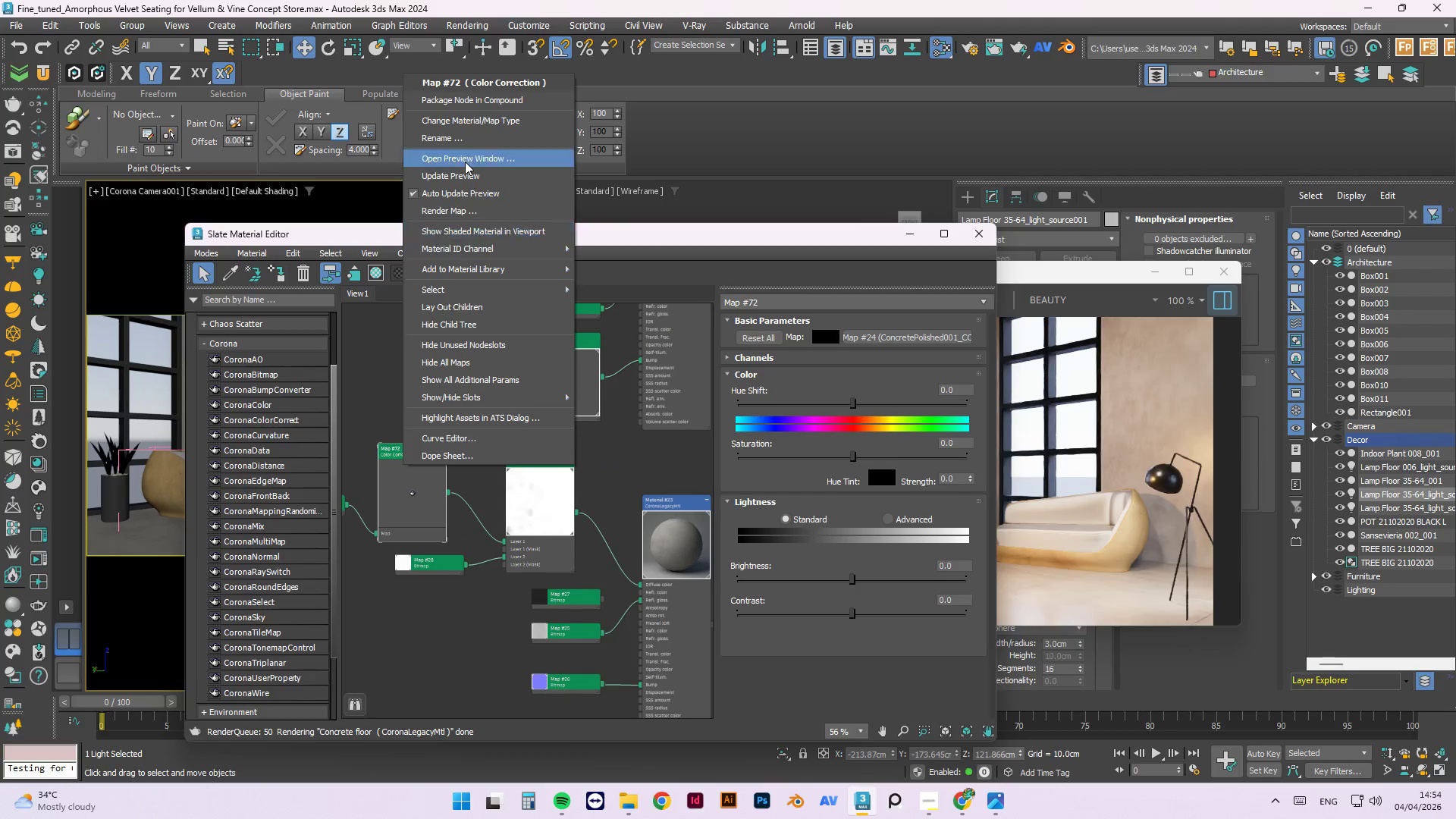 
left_click([461, 176])
 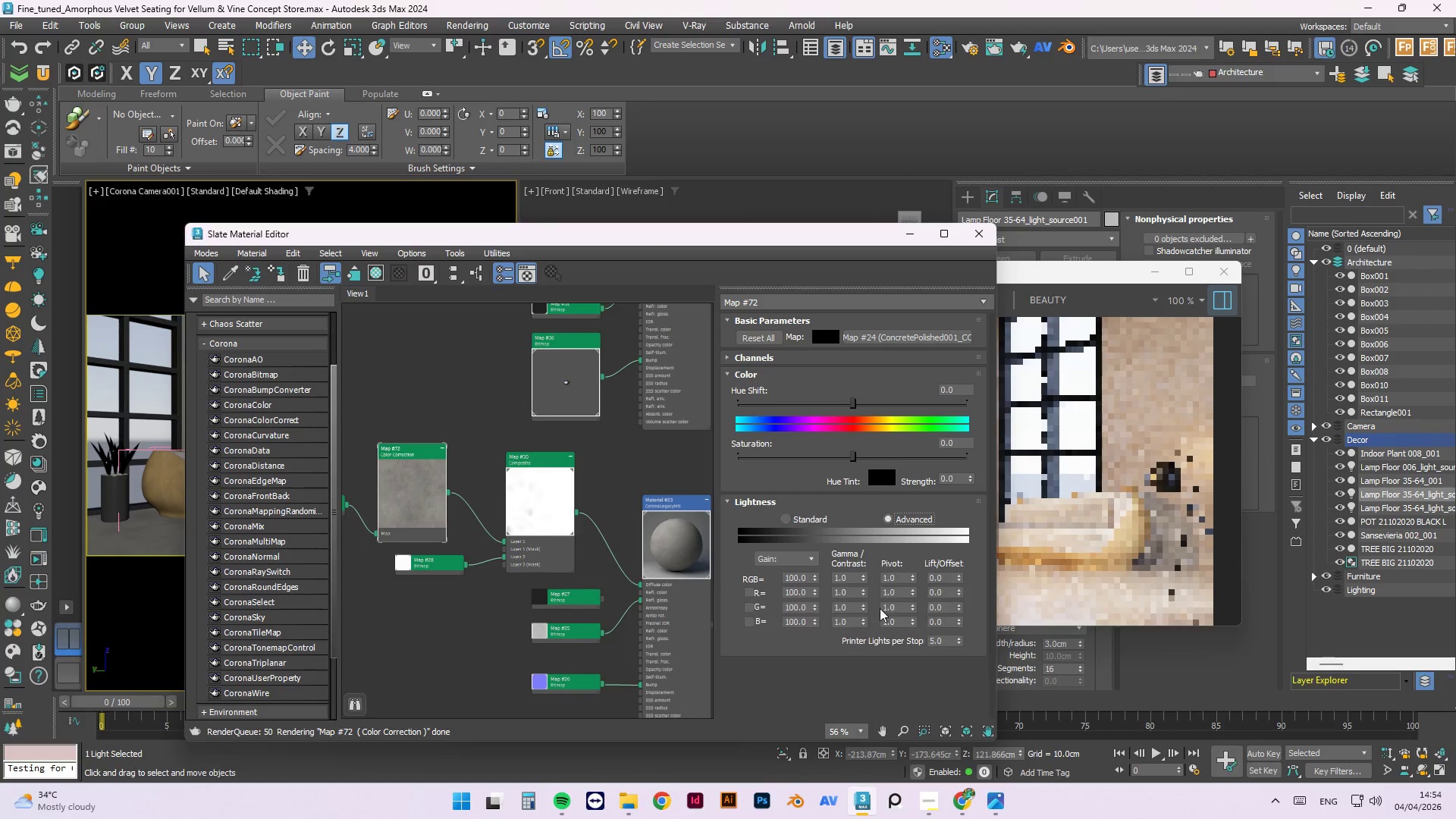 
left_click_drag(start_coordinate=[852, 579], to_coordinate=[795, 579])
 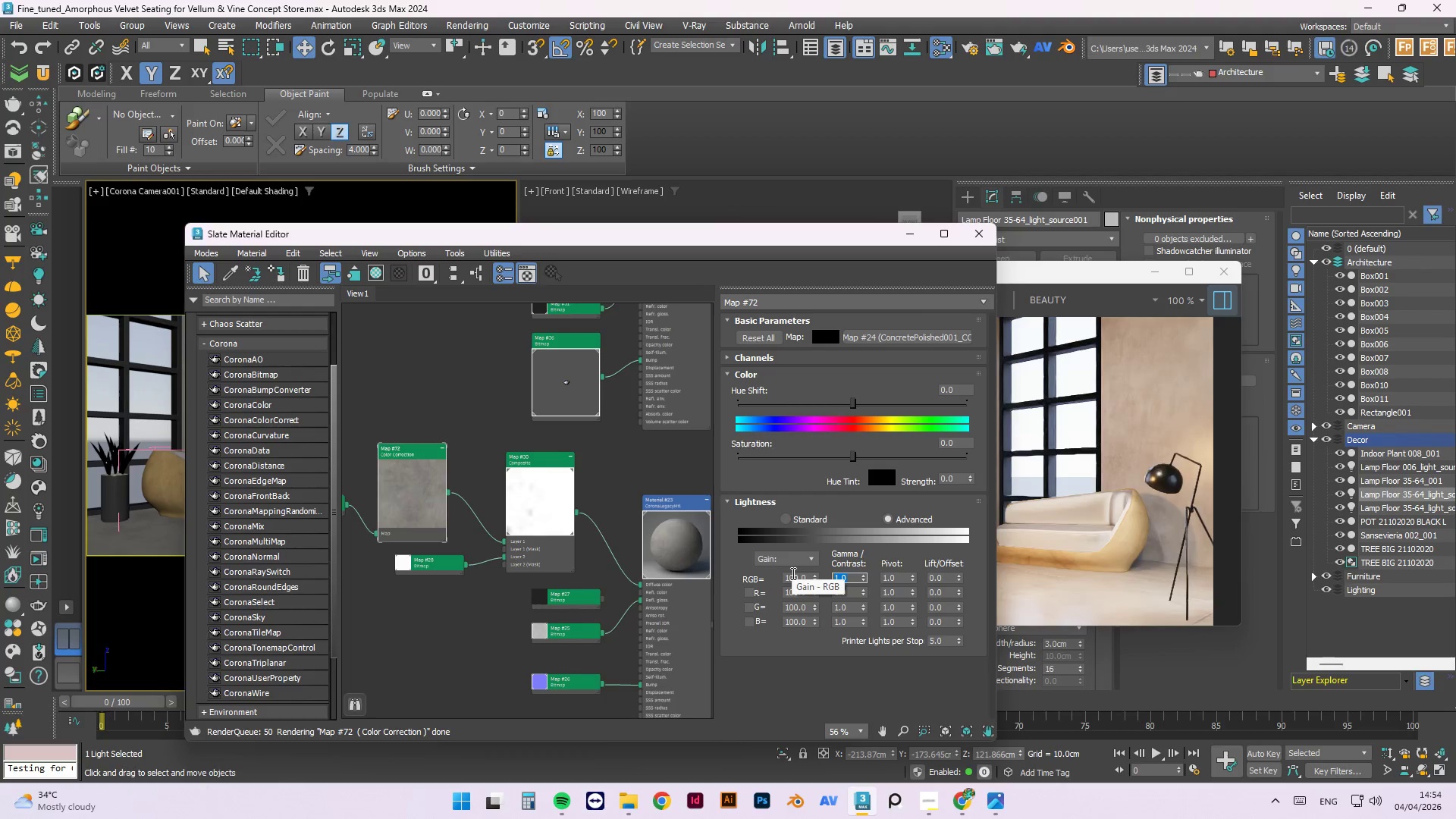 
key(NumpadDecimal)
 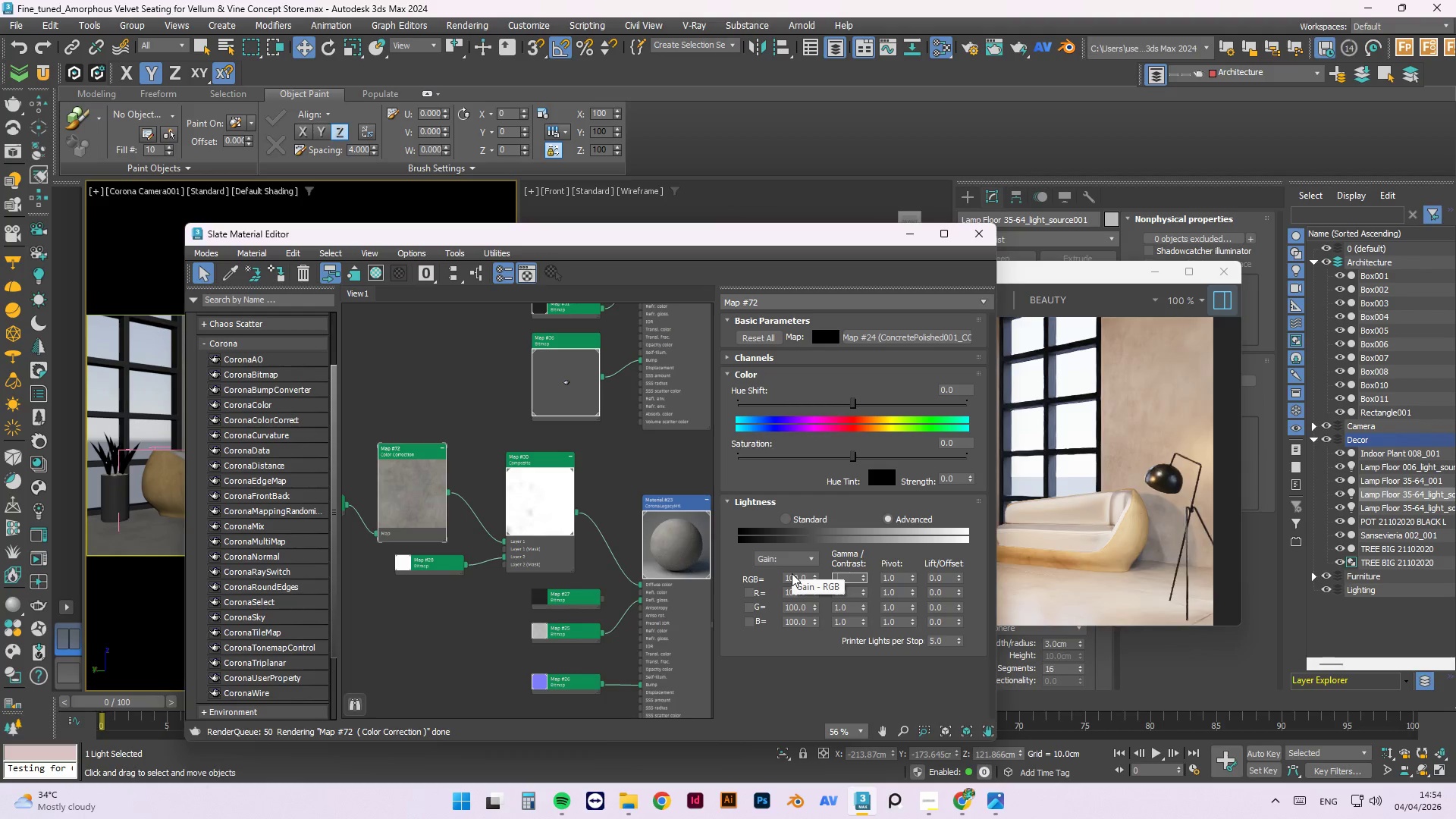 
key(Numpad5)
 